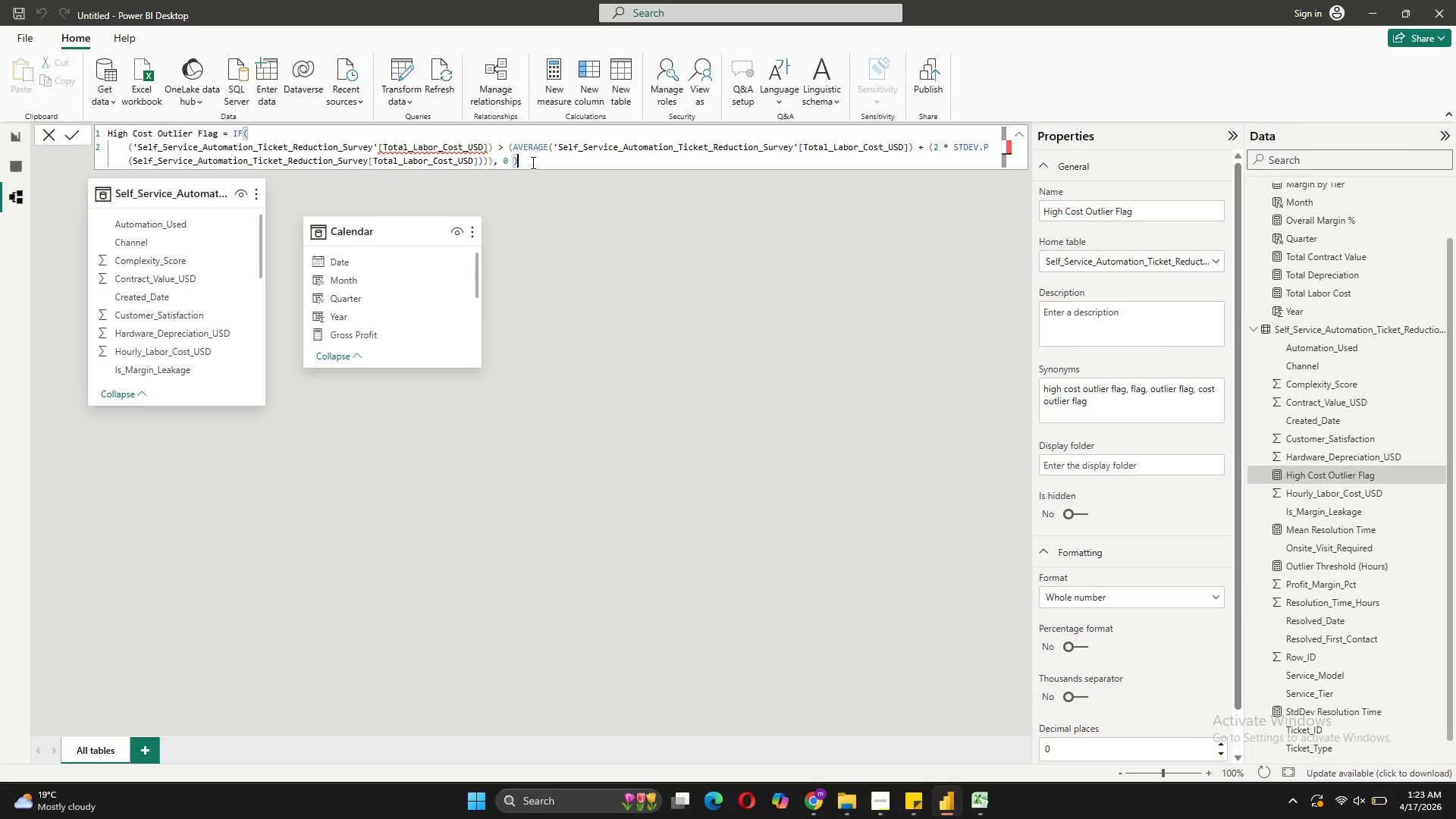 
key(Enter)
 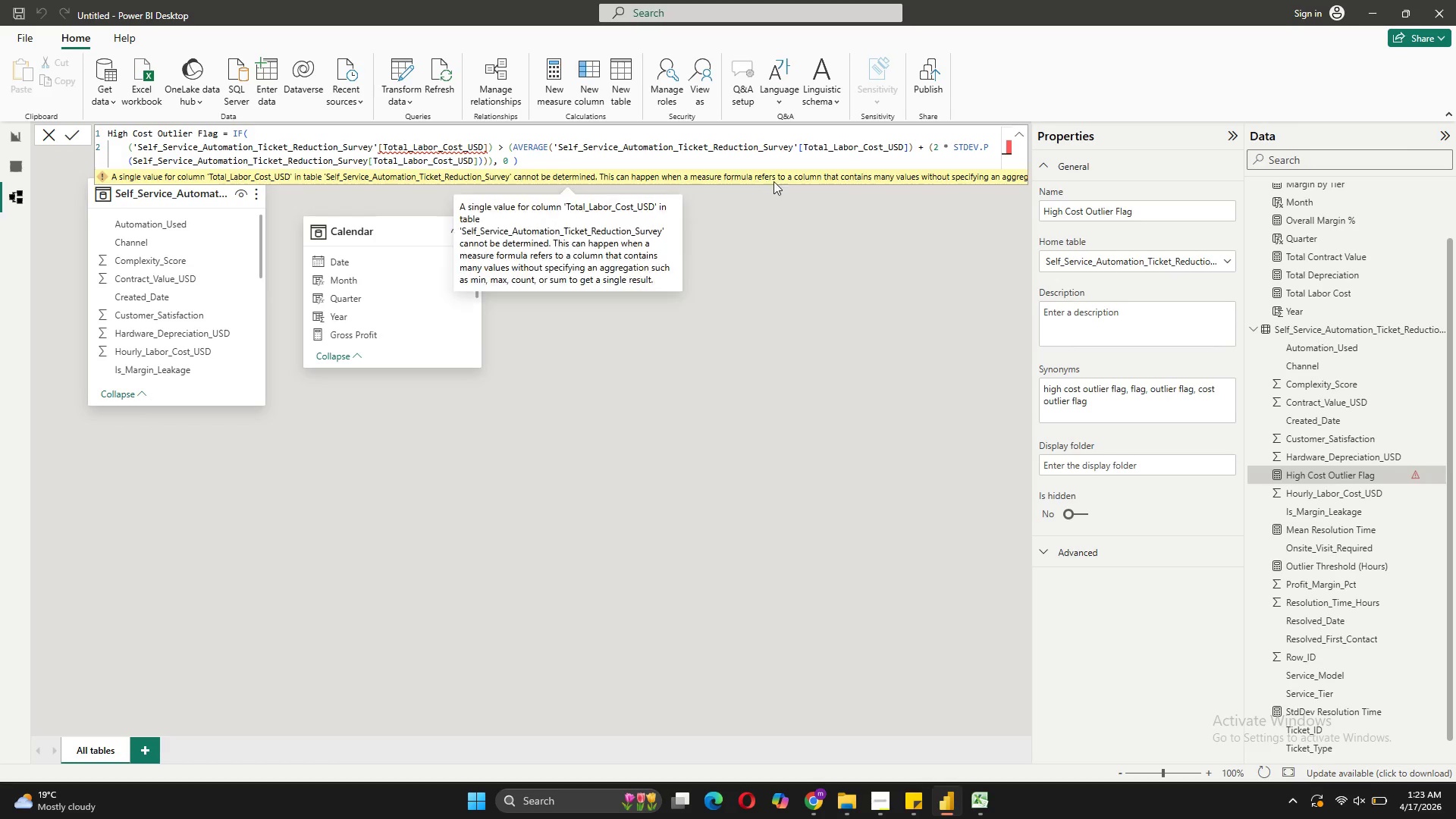 
wait(11.61)
 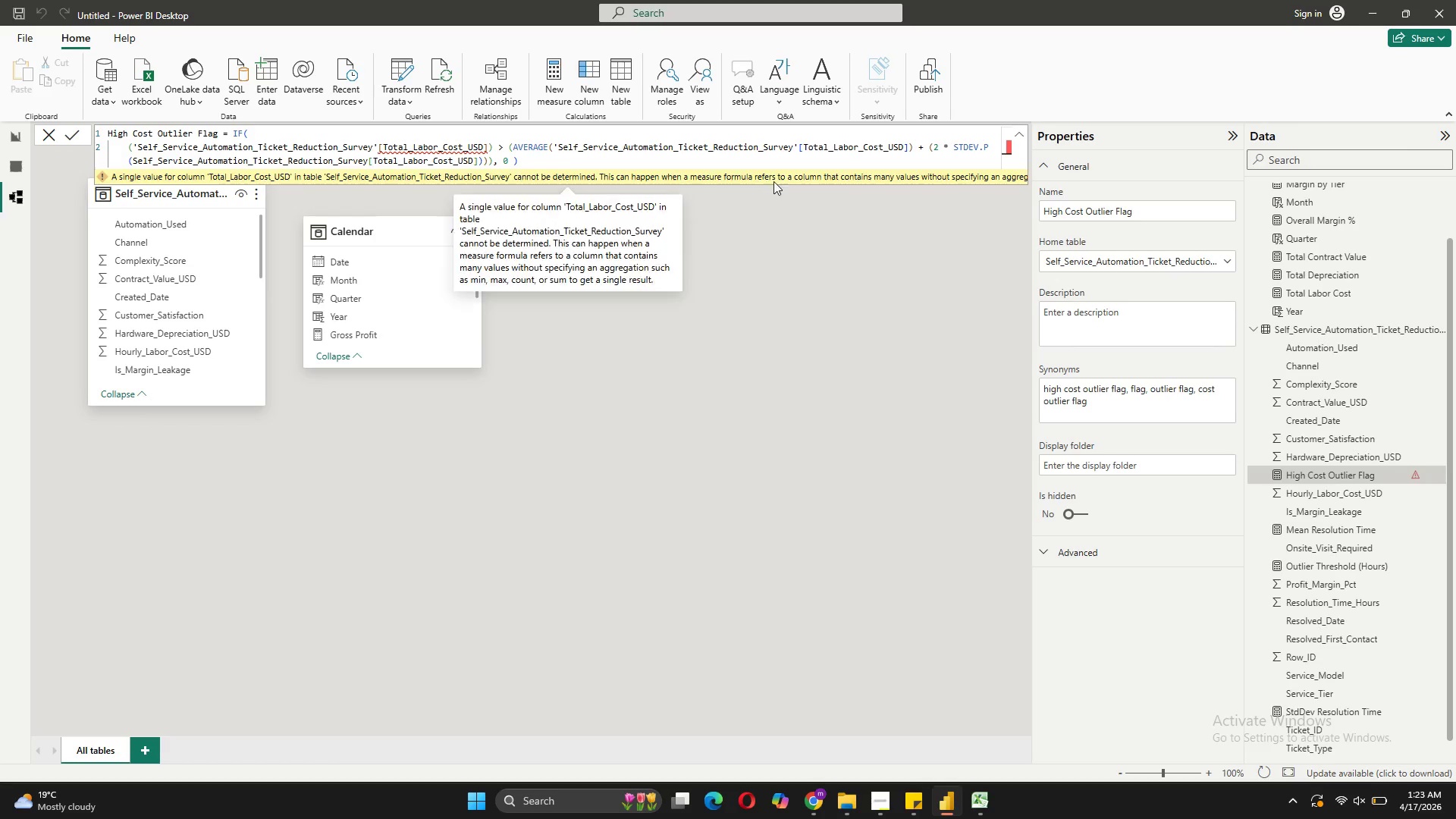 
mouse_move([435, 169])
 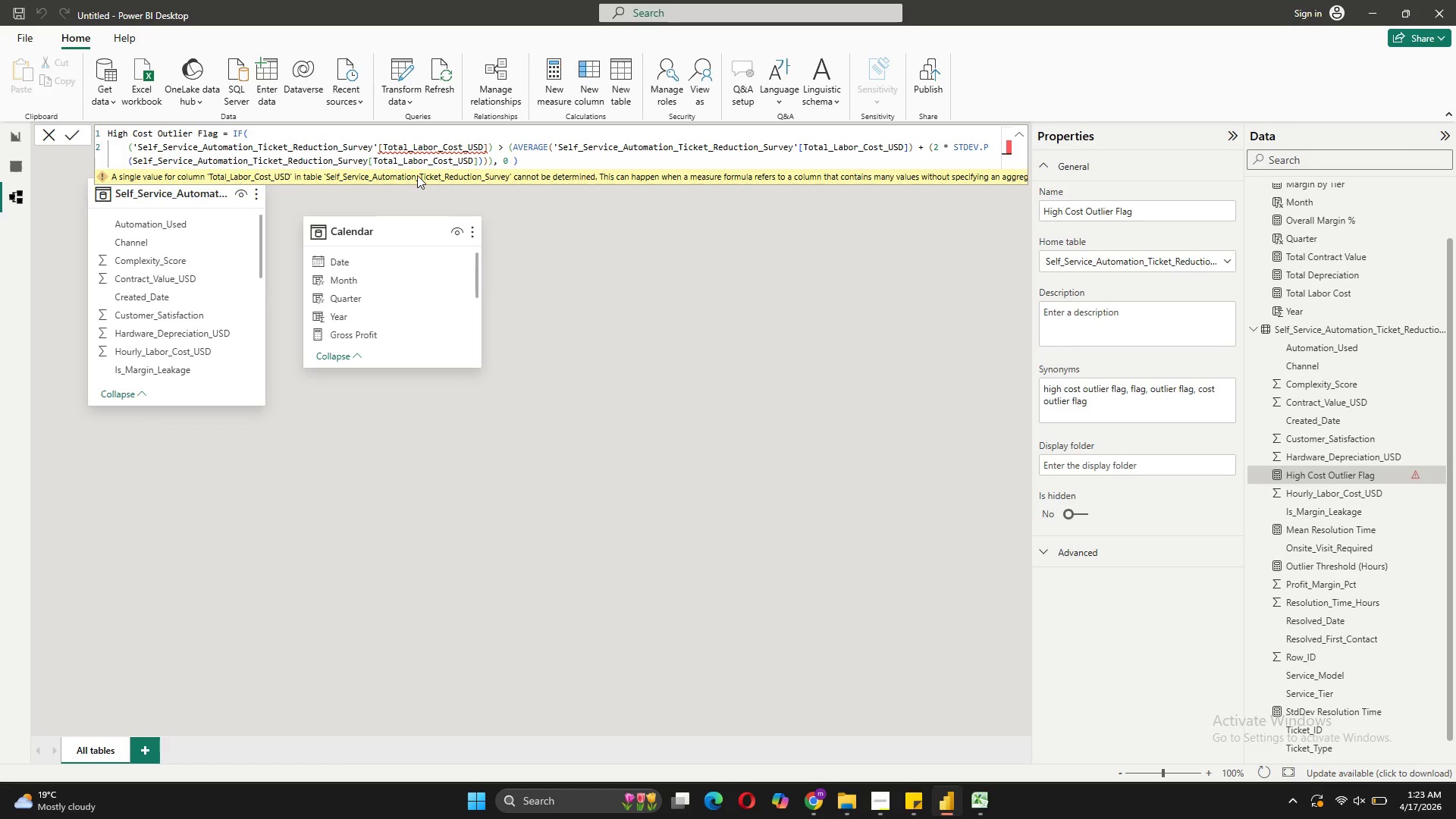 
mouse_move([402, 184])
 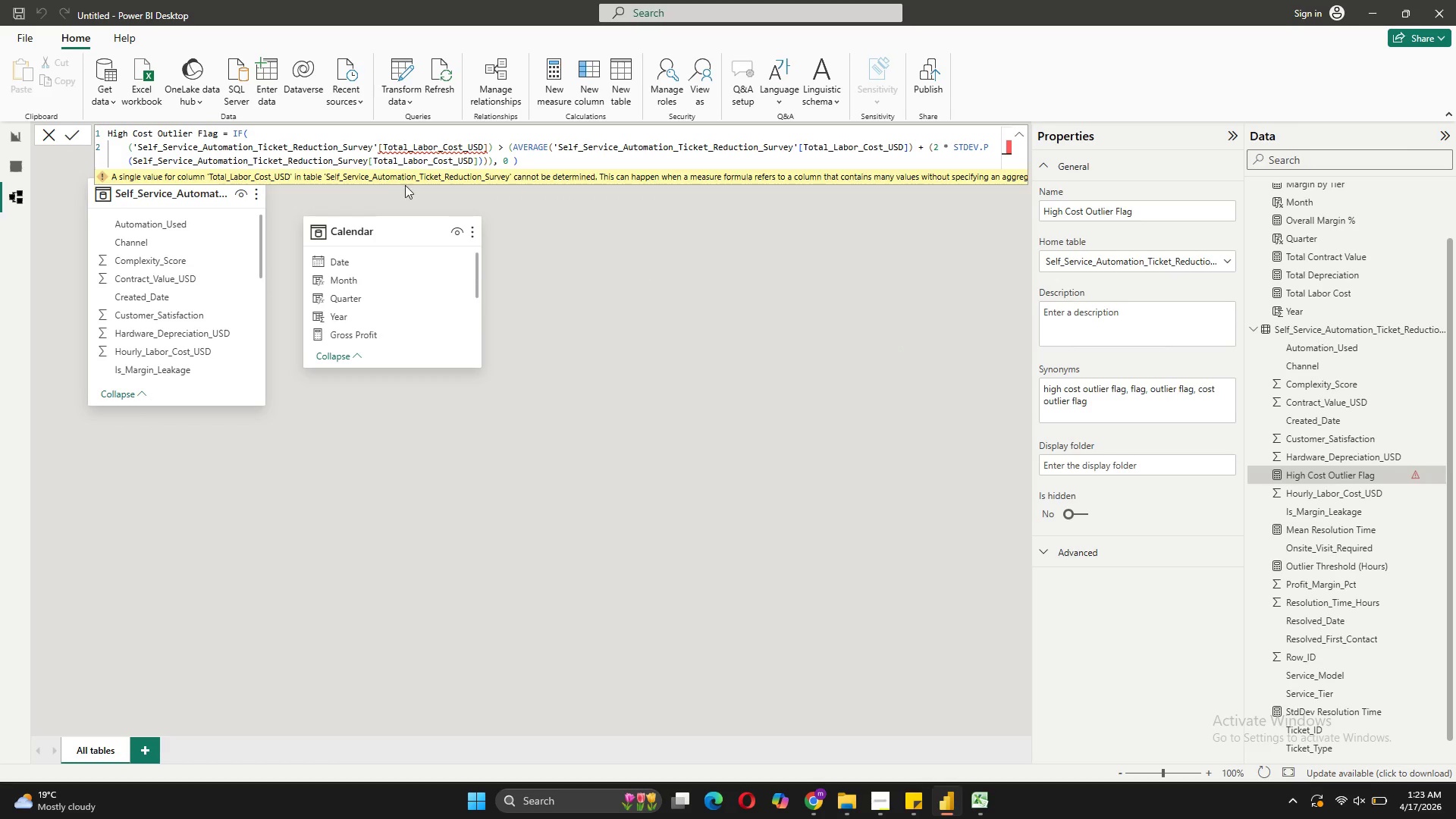 
wait(5.12)
 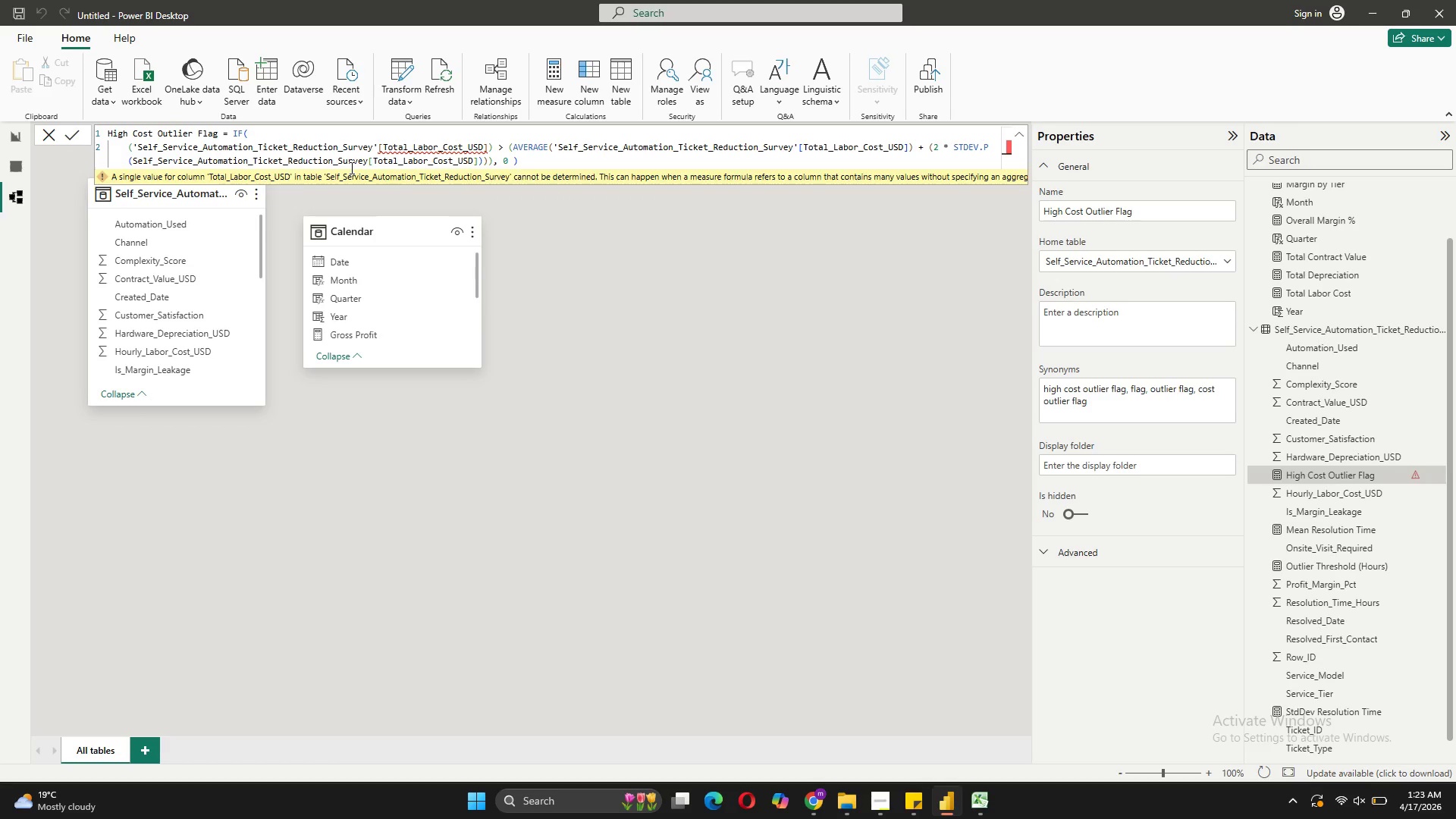 
left_click_drag(start_coordinate=[110, 174], to_coordinate=[1084, 249])
 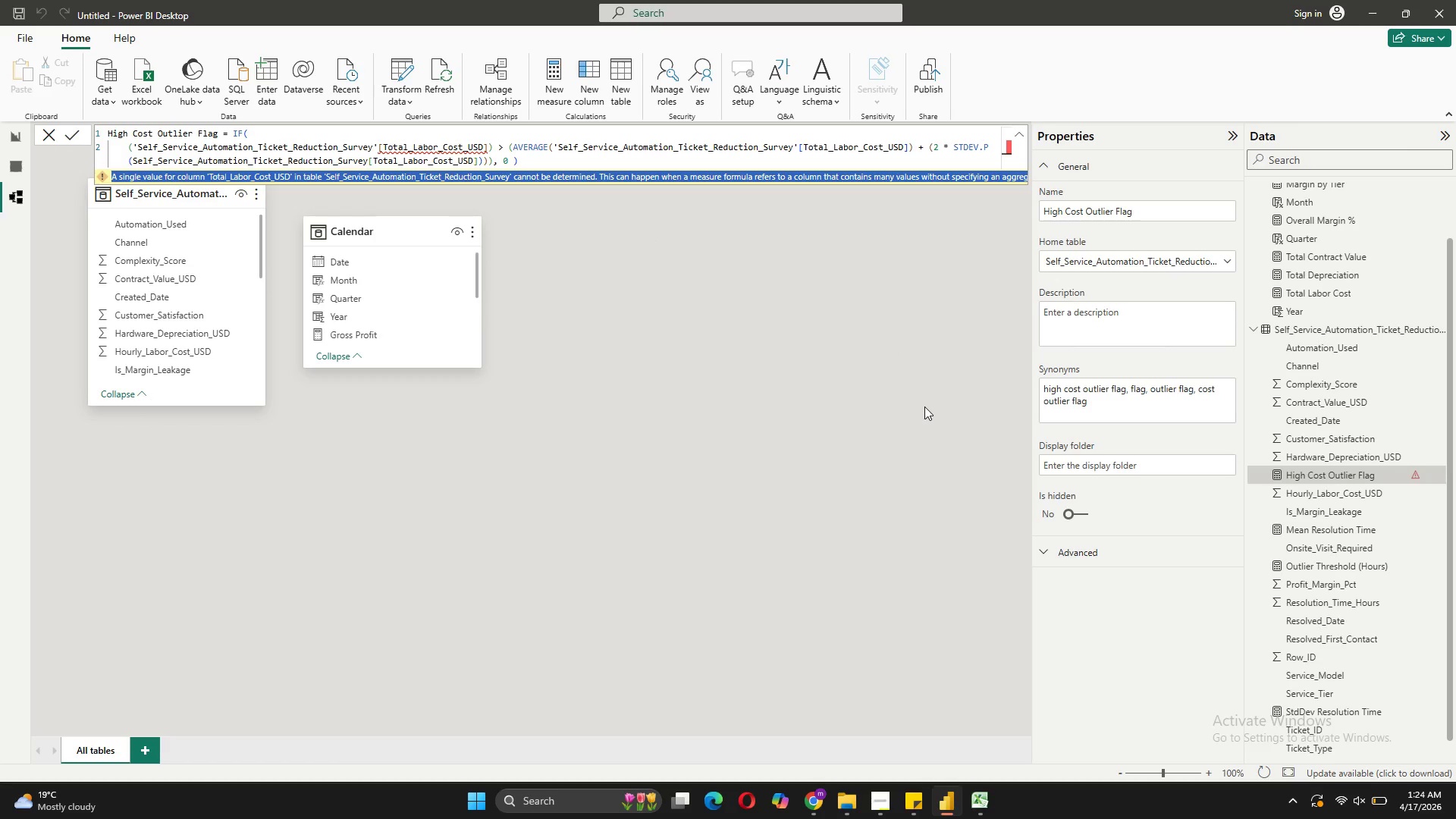 
key(Control+C)
 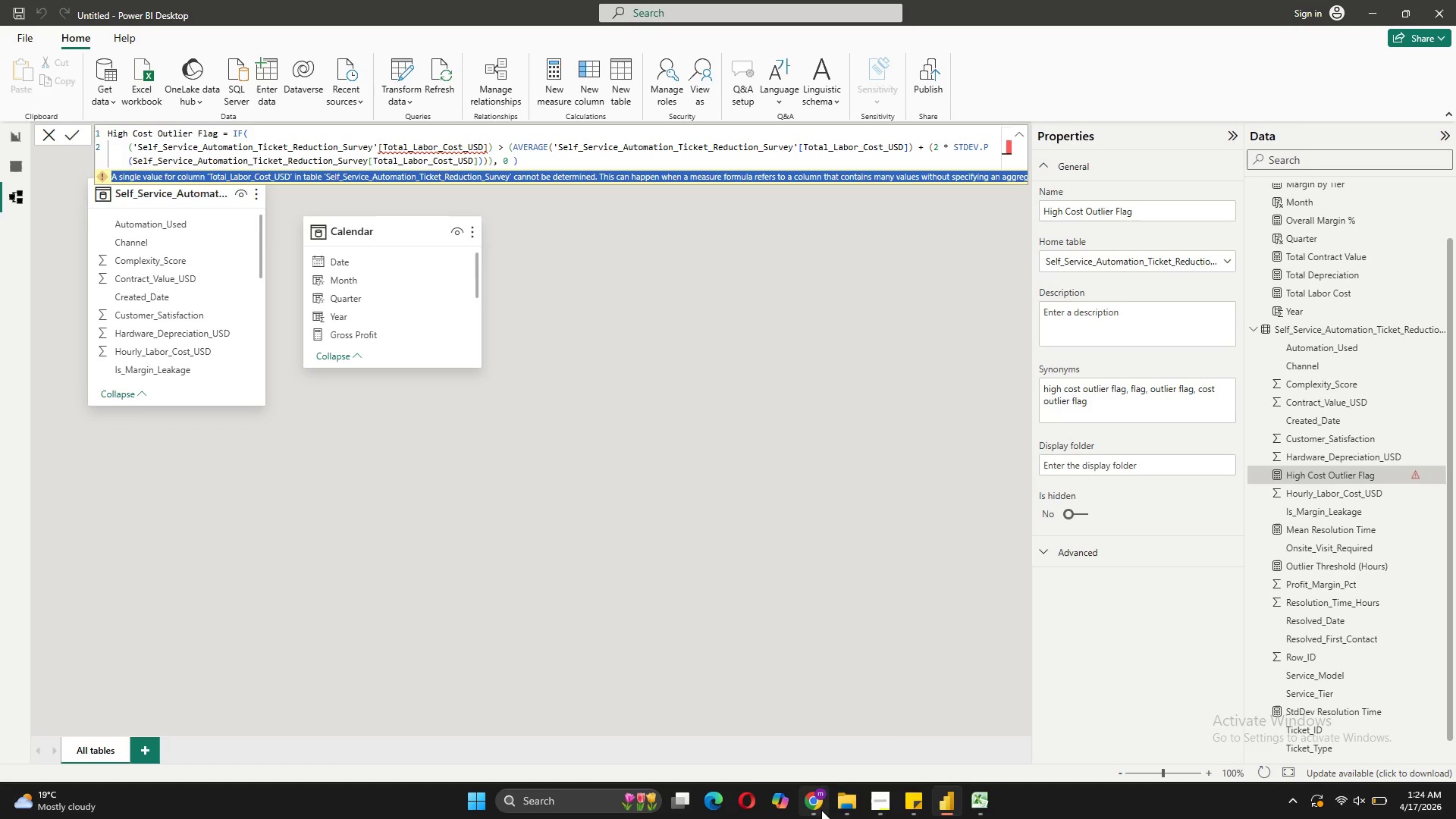 
left_click([824, 741])
 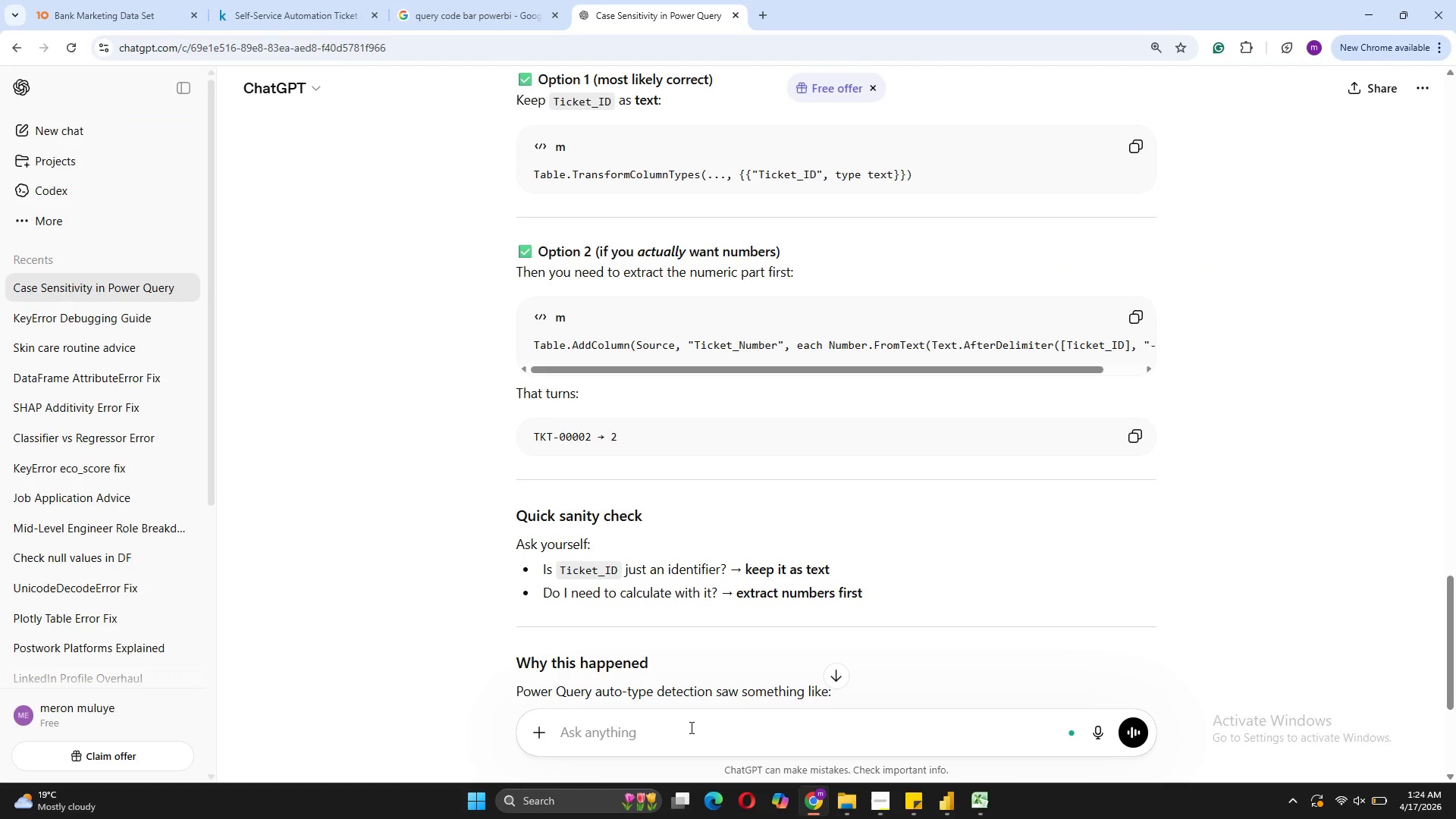 
left_click([690, 727])
 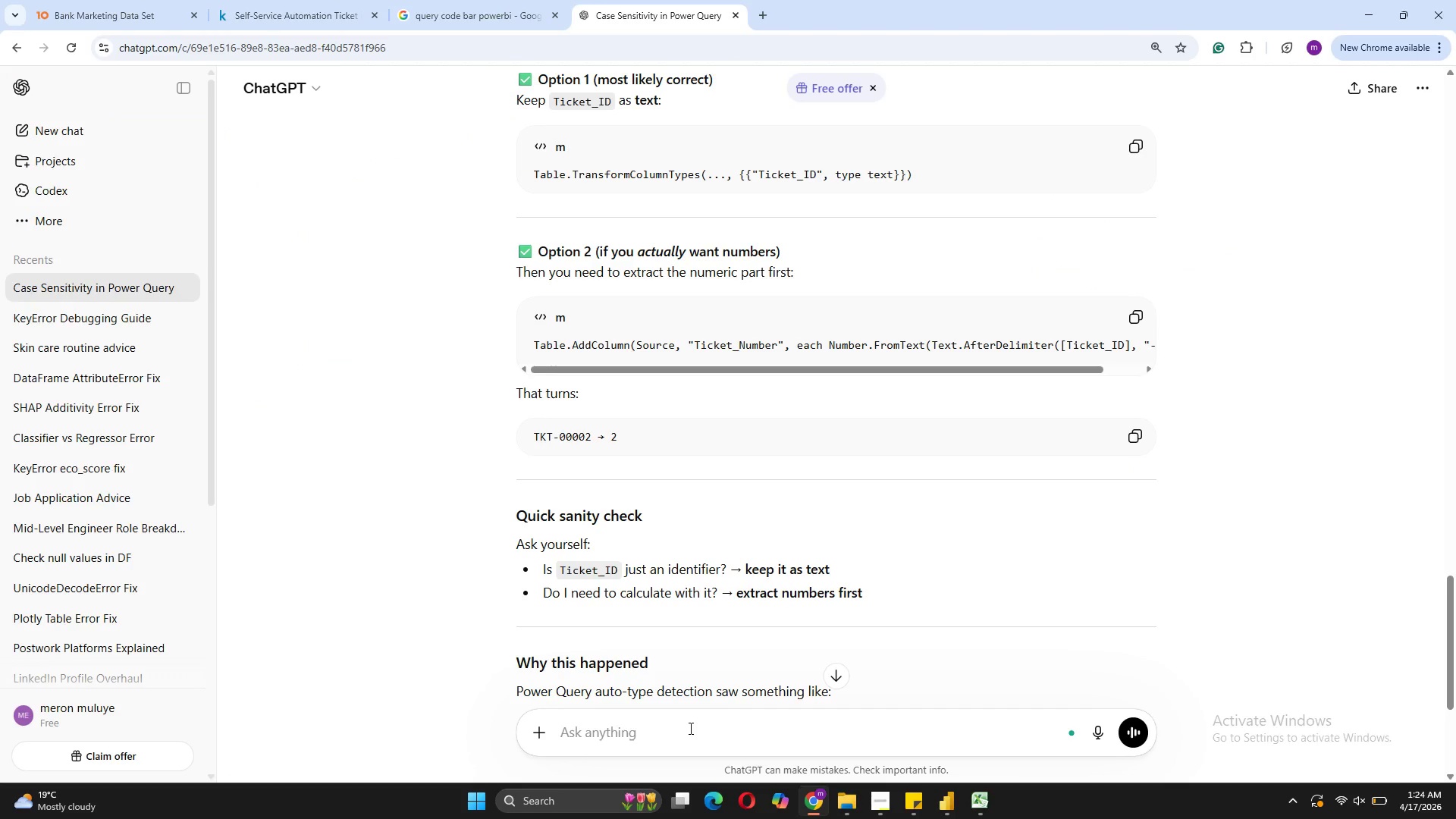 
key(Control+V)
 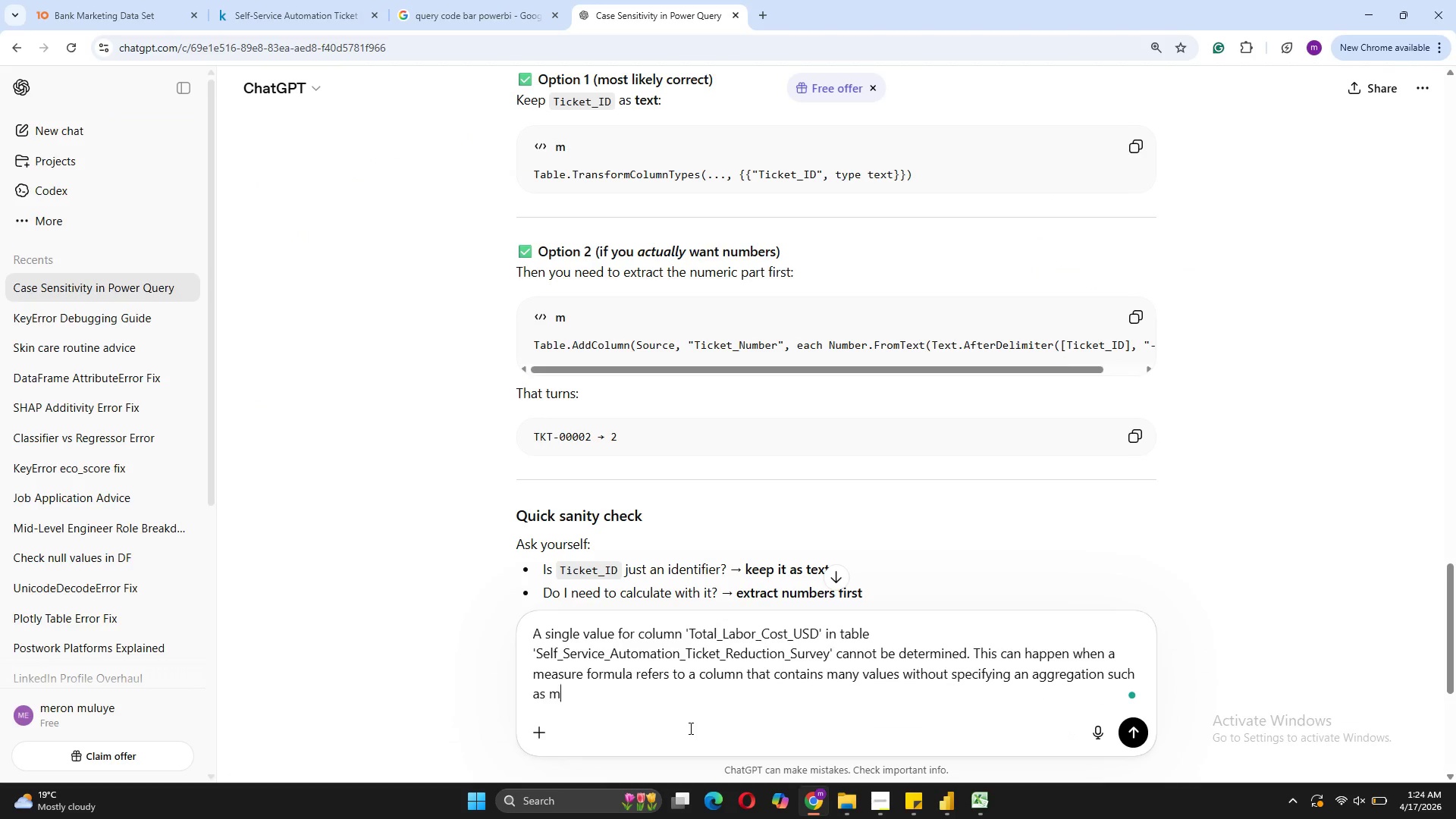 
key(Enter)
 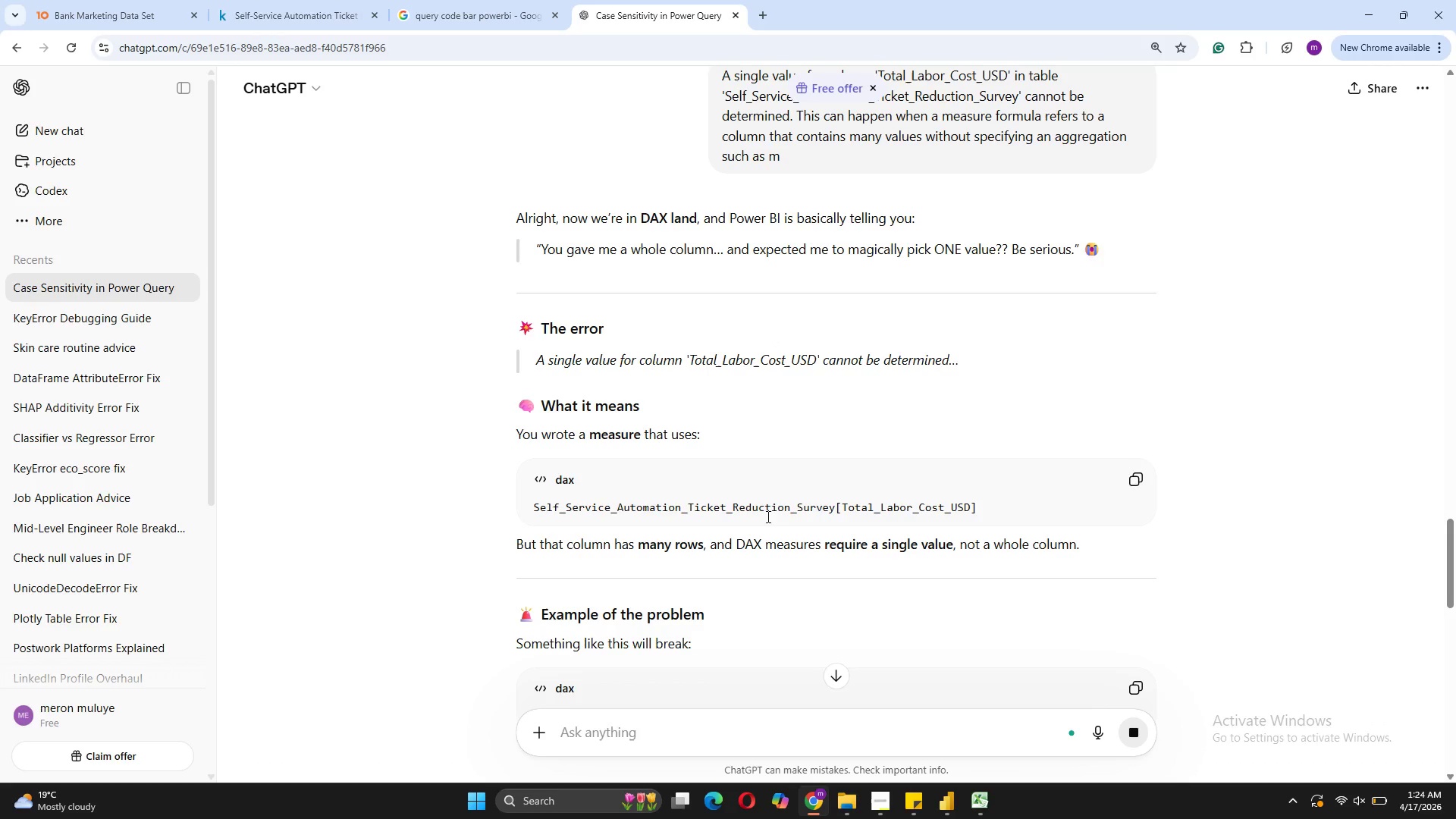 
wait(23.14)
 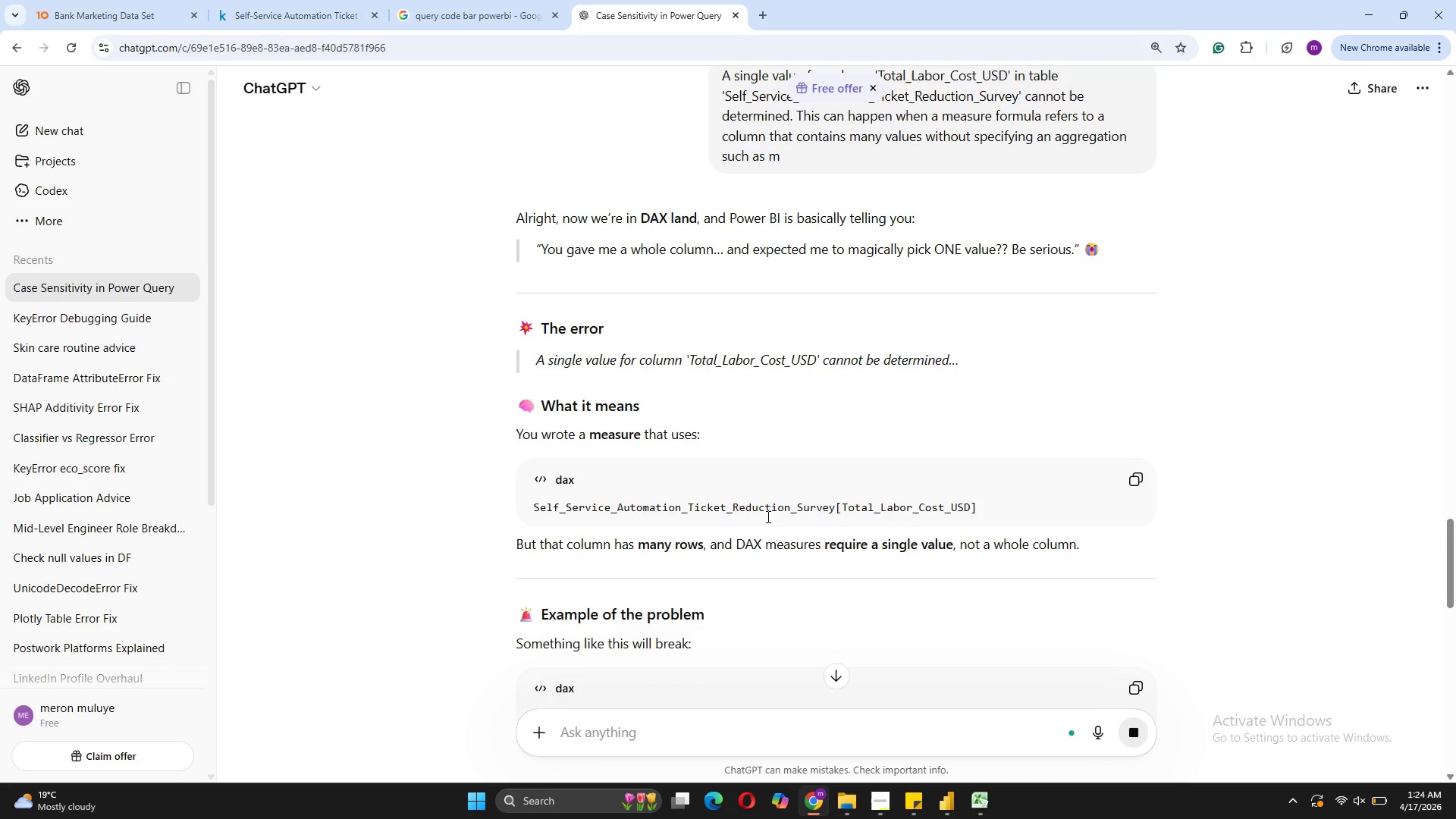 
scroll: coordinate [938, 578], scroll_direction: down, amount: 9.0
 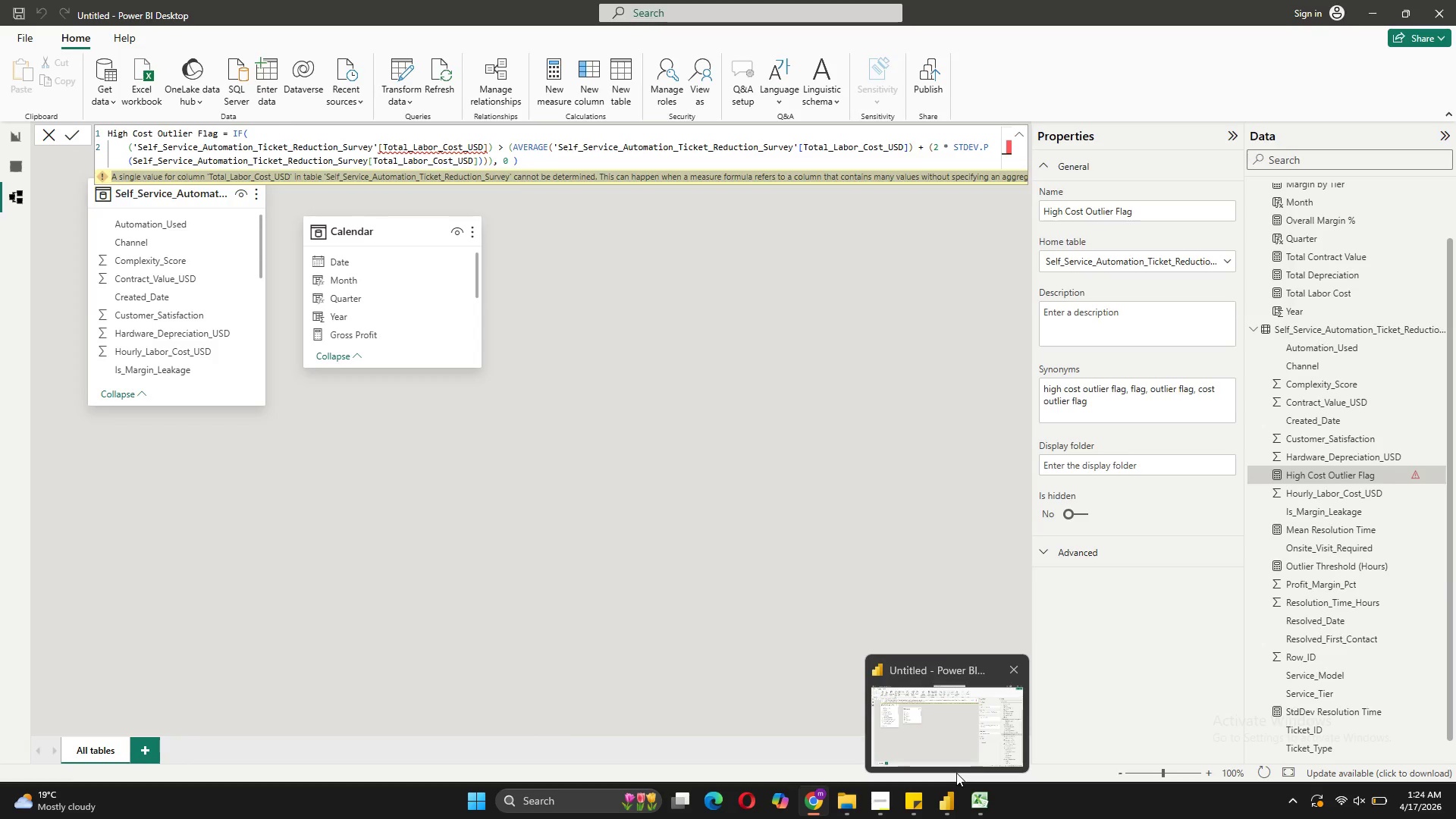 
wait(5.21)
 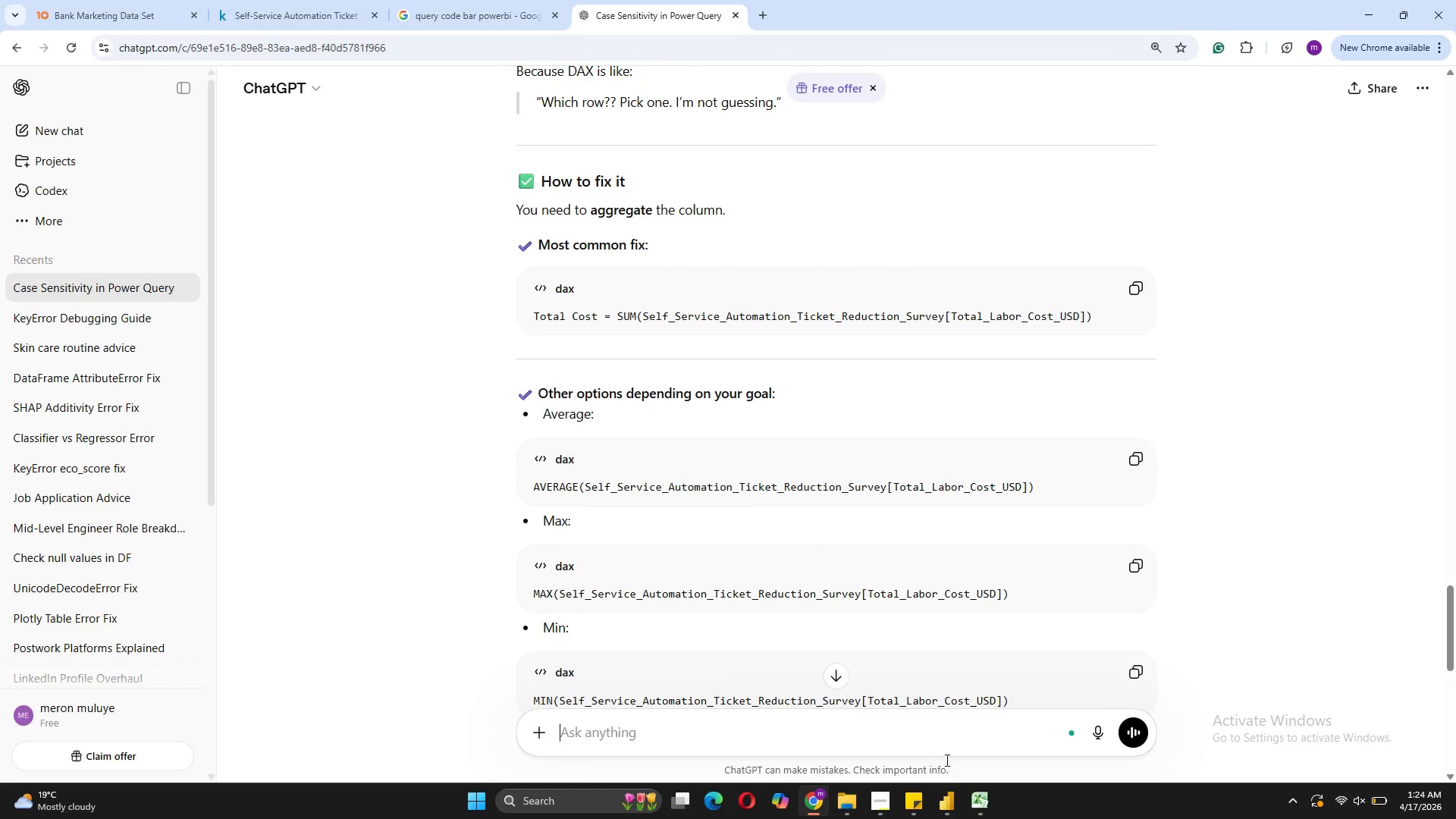 
left_click([949, 739])
 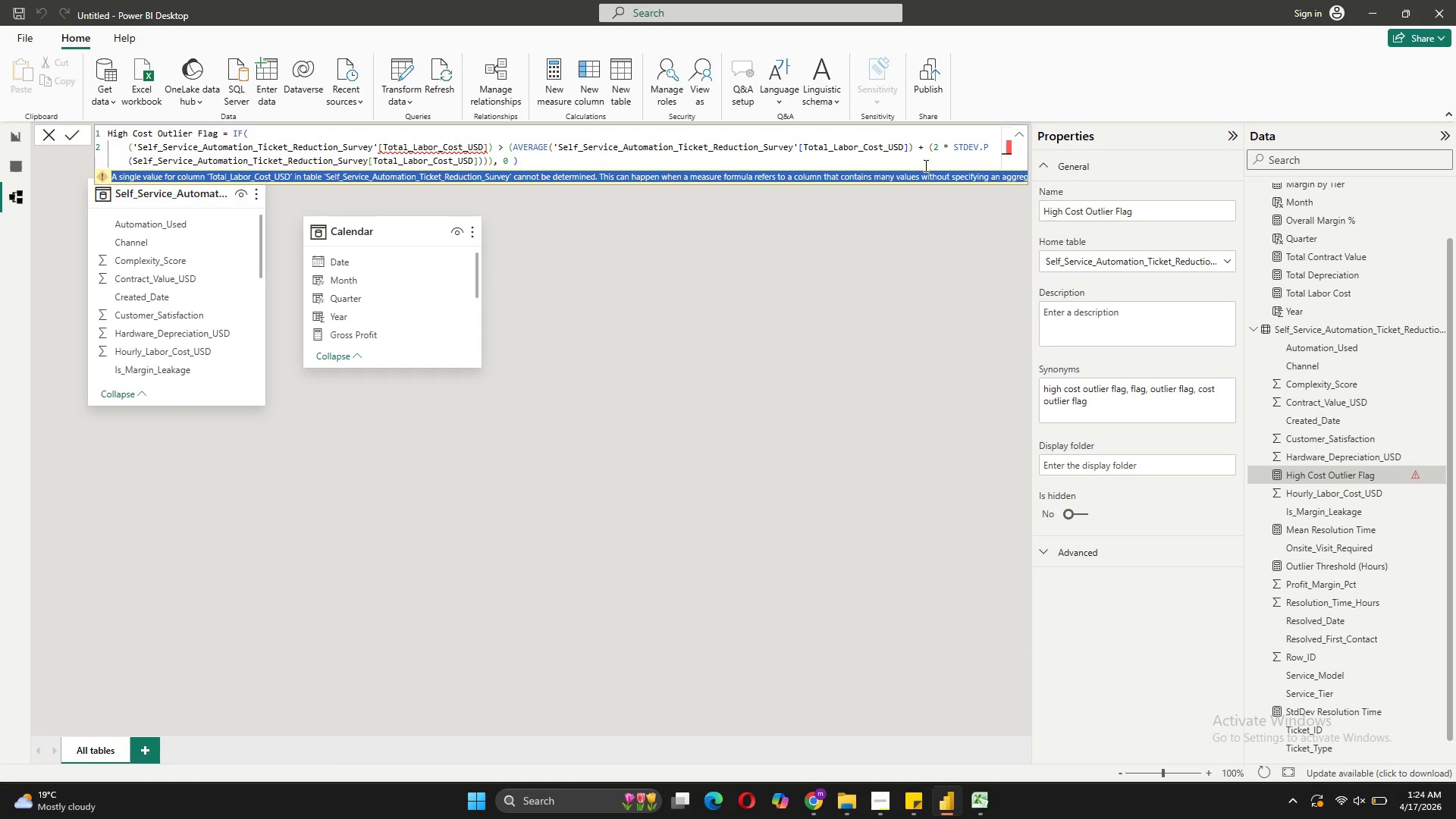 
wait(12.42)
 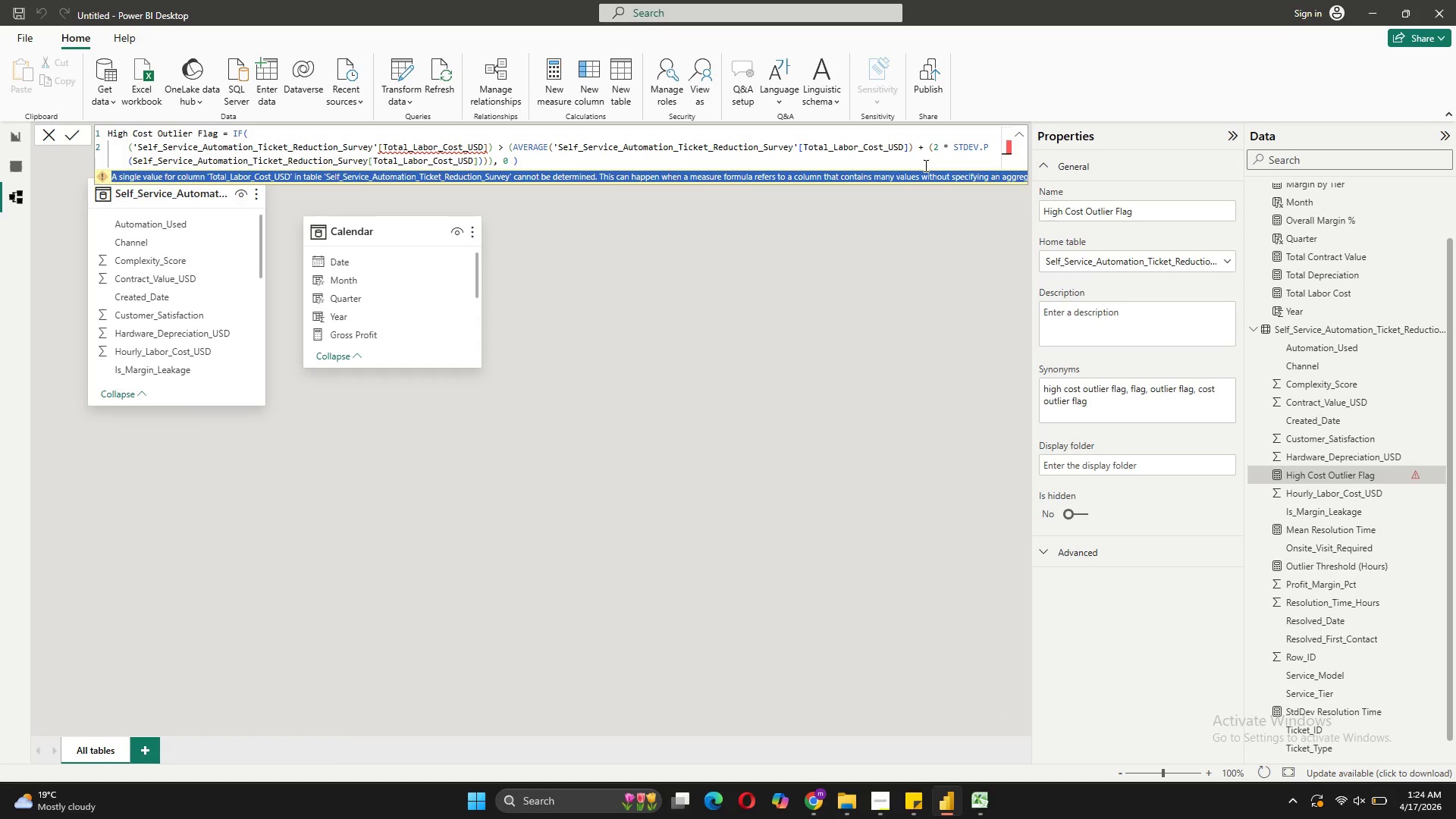 
left_click([128, 150])
 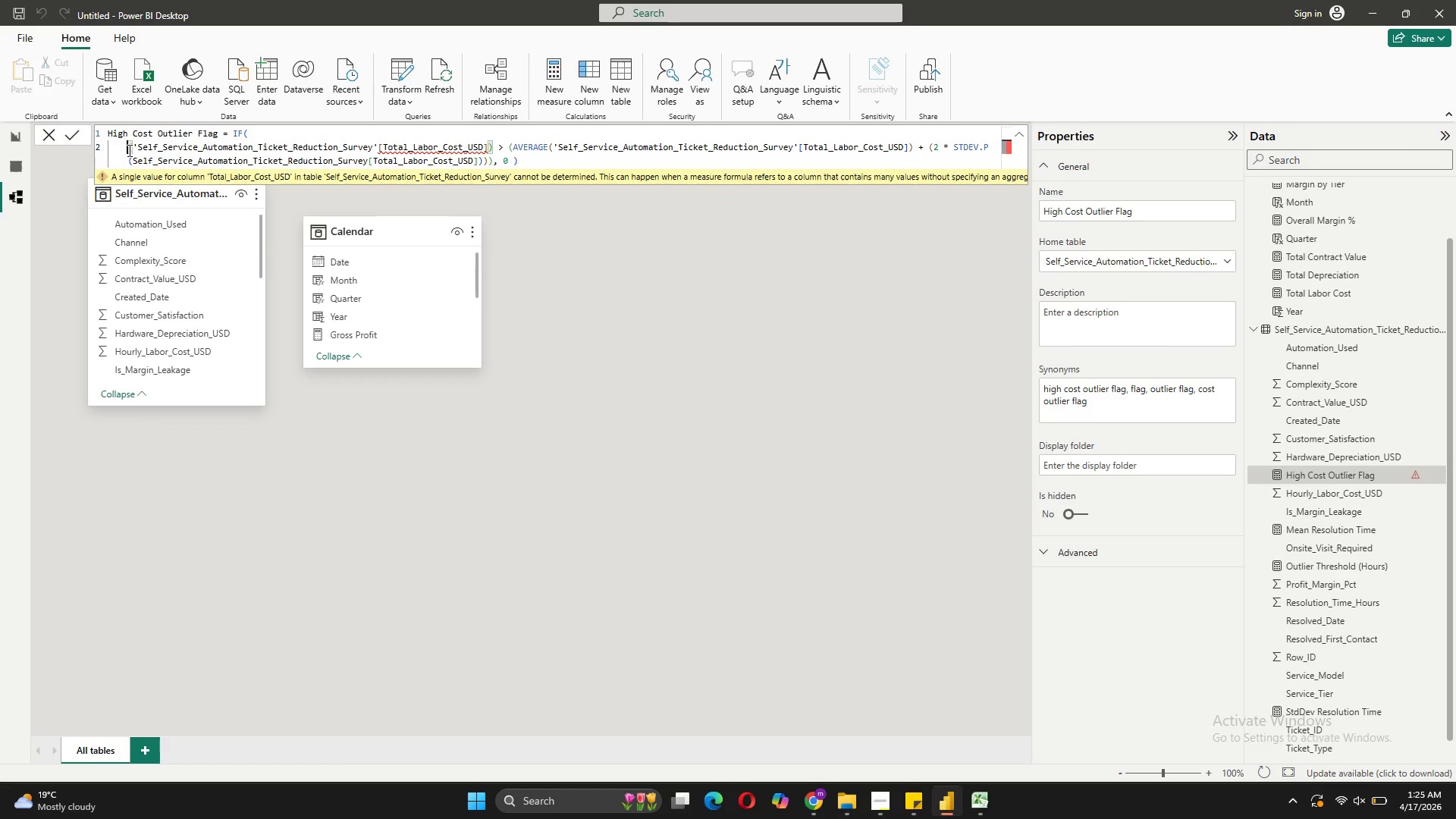 
wait(11.36)
 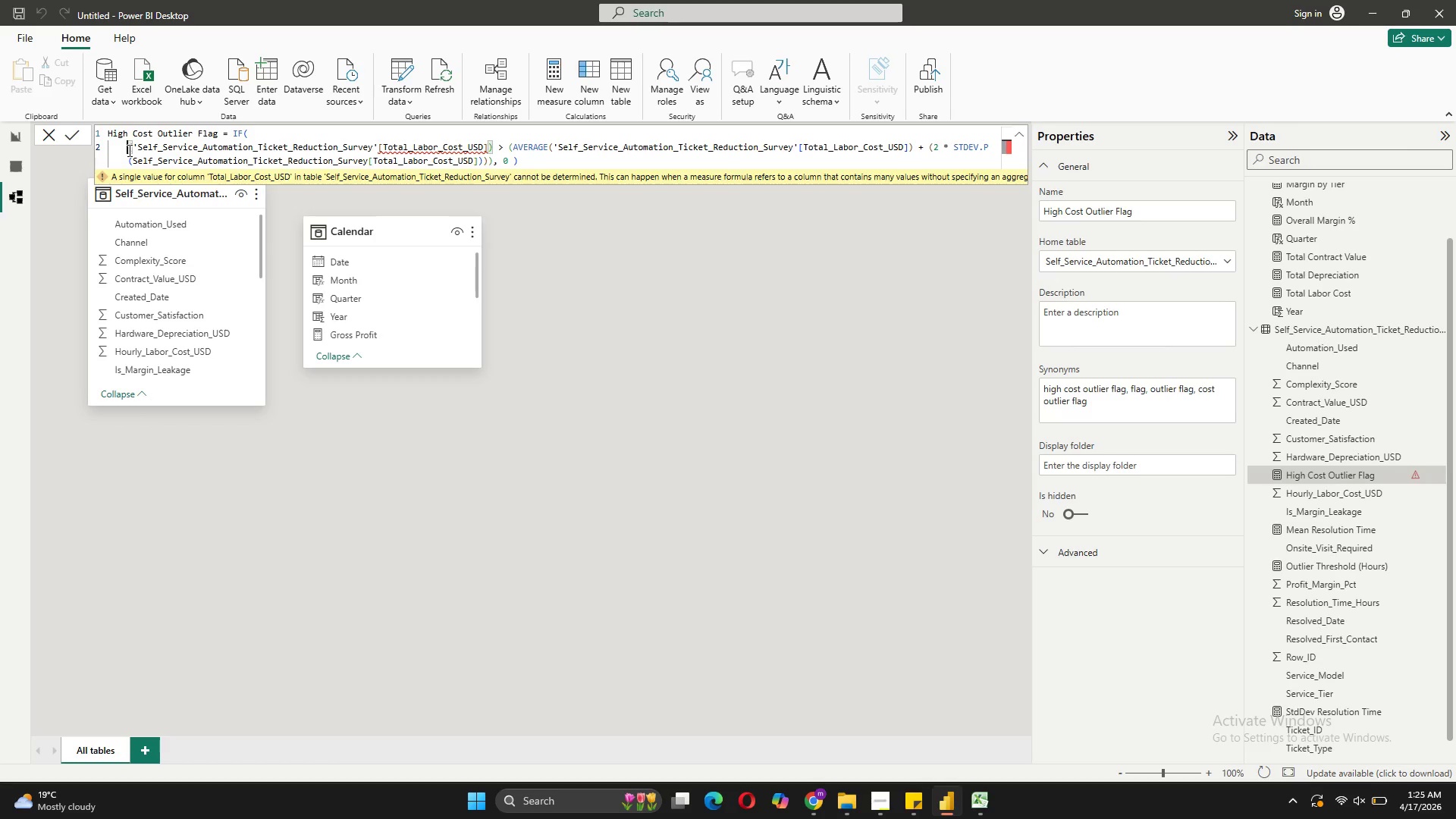 
left_click([687, 297])
 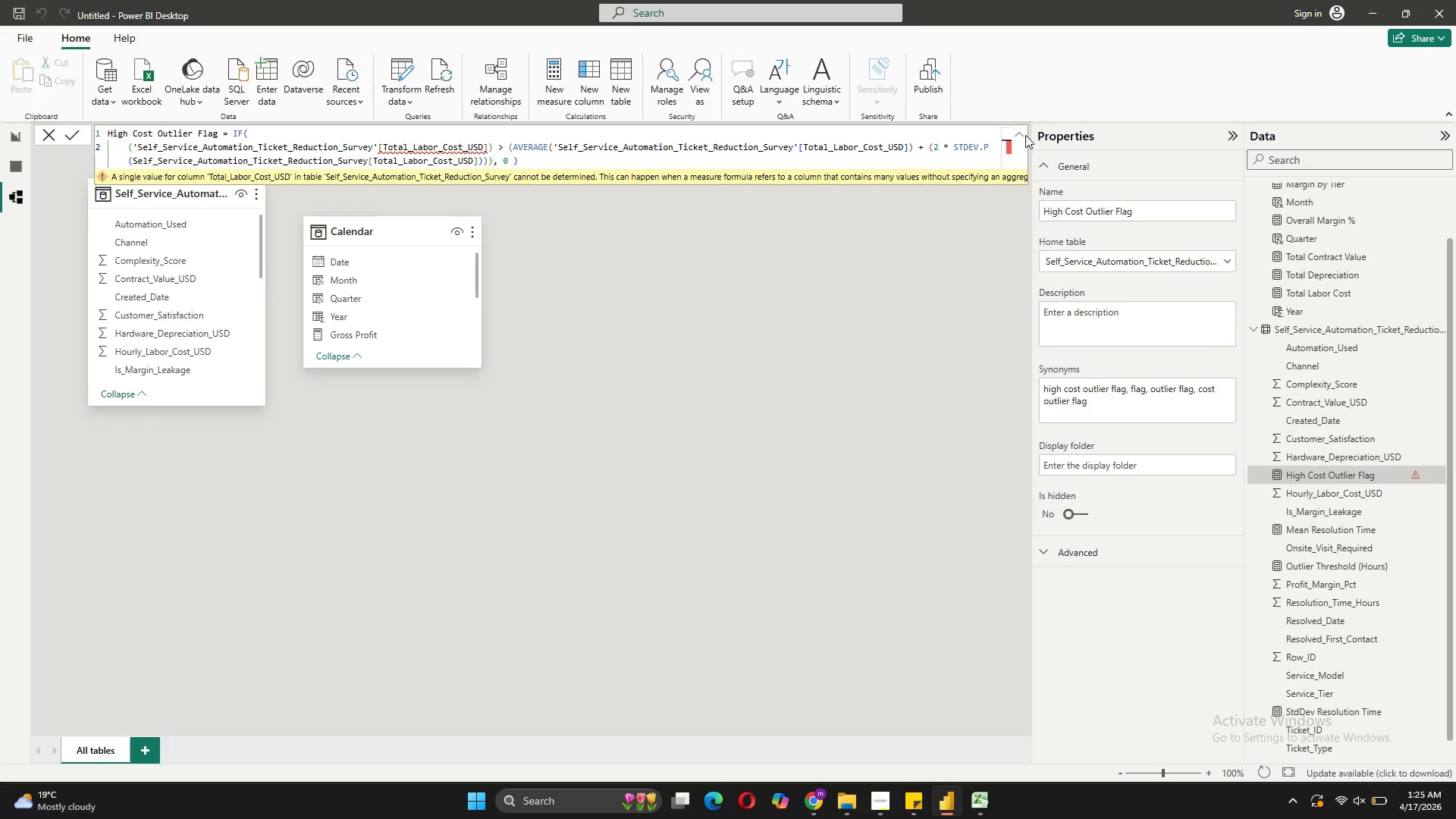 
left_click([1021, 135])
 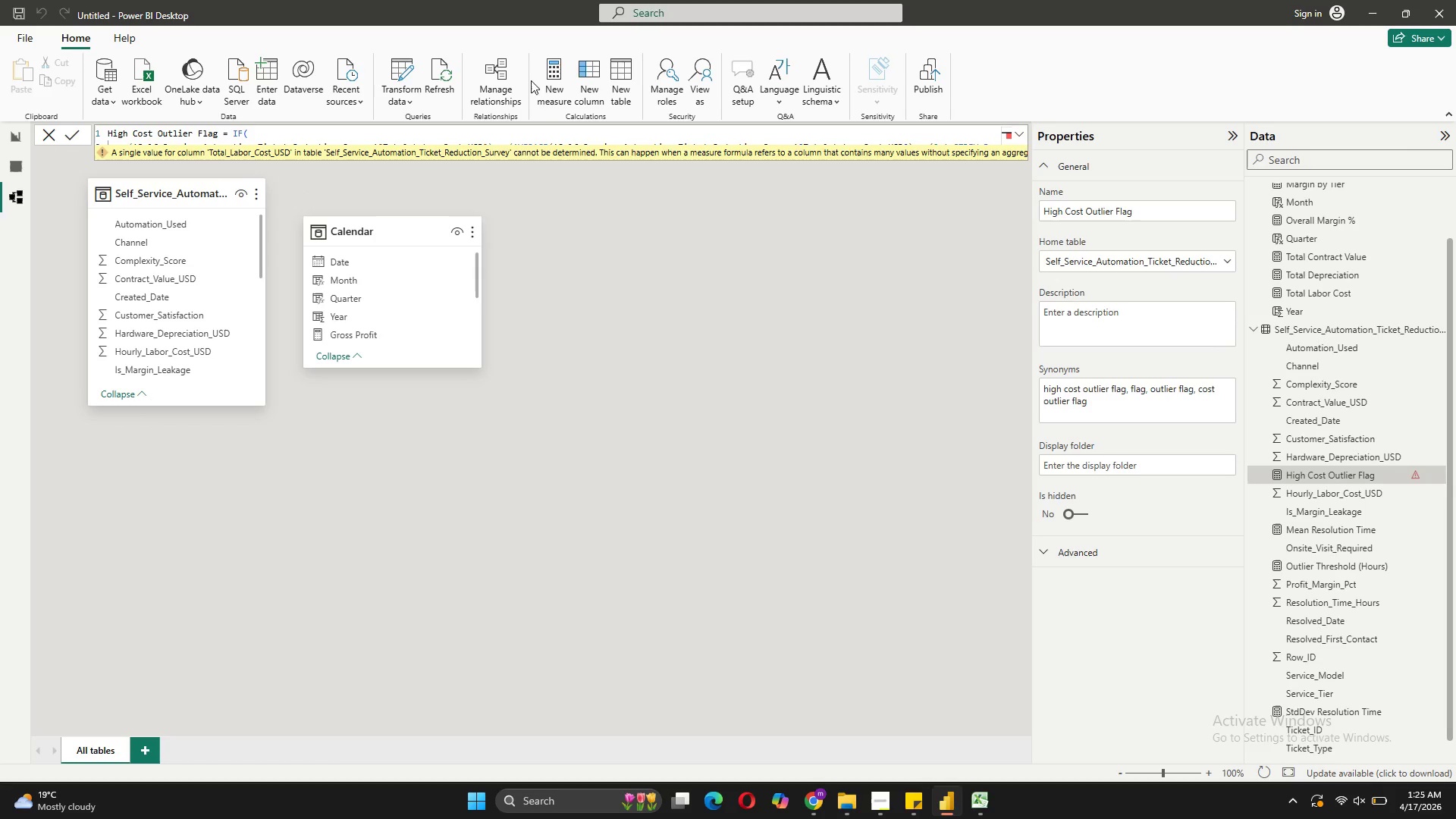 
left_click([549, 89])
 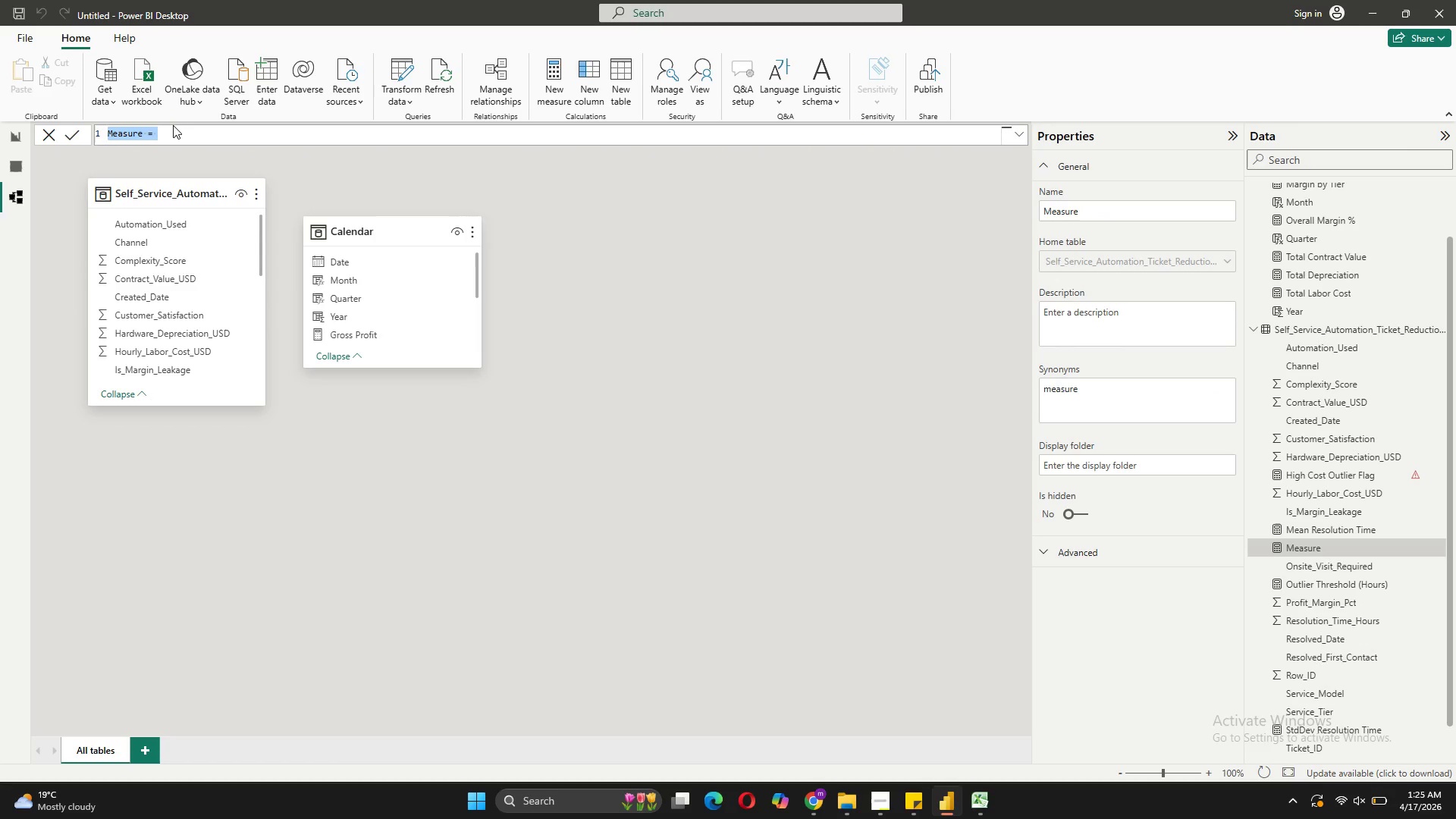 
type(Margin K)
key(Backspace)
type(Leakage Rate = )
 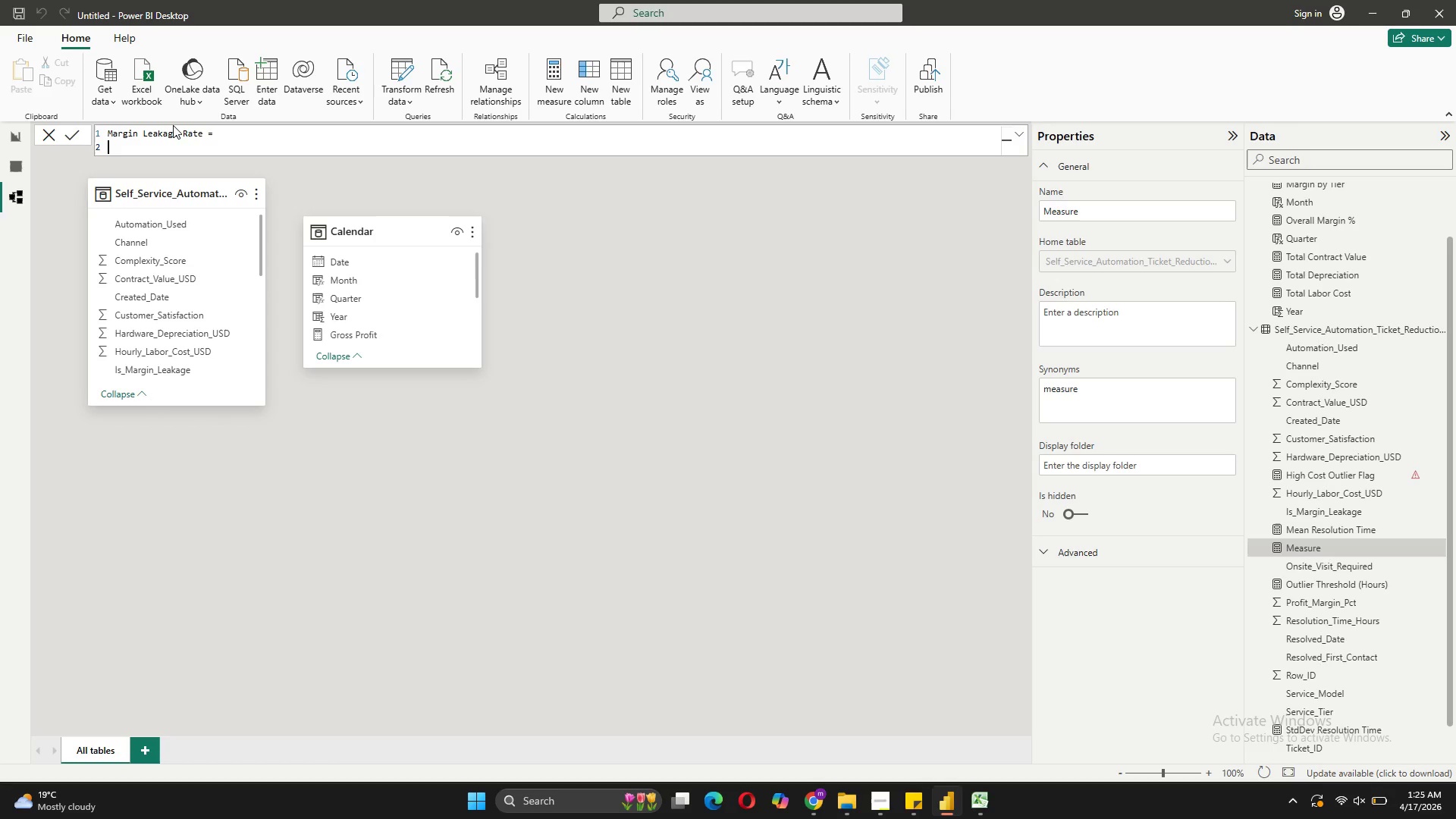 
key(Shift+Enter)
 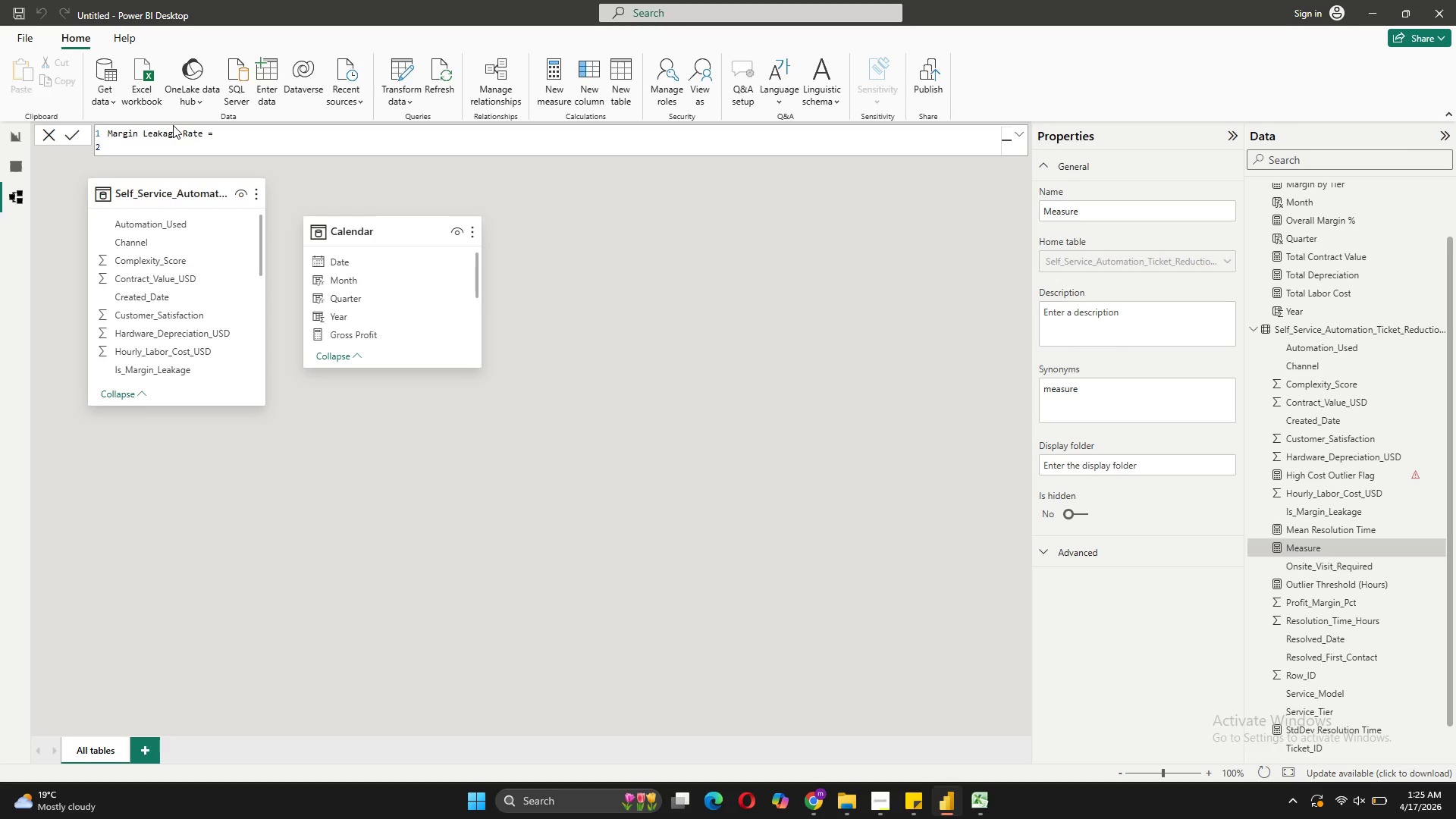 
type(DIVIDE())
 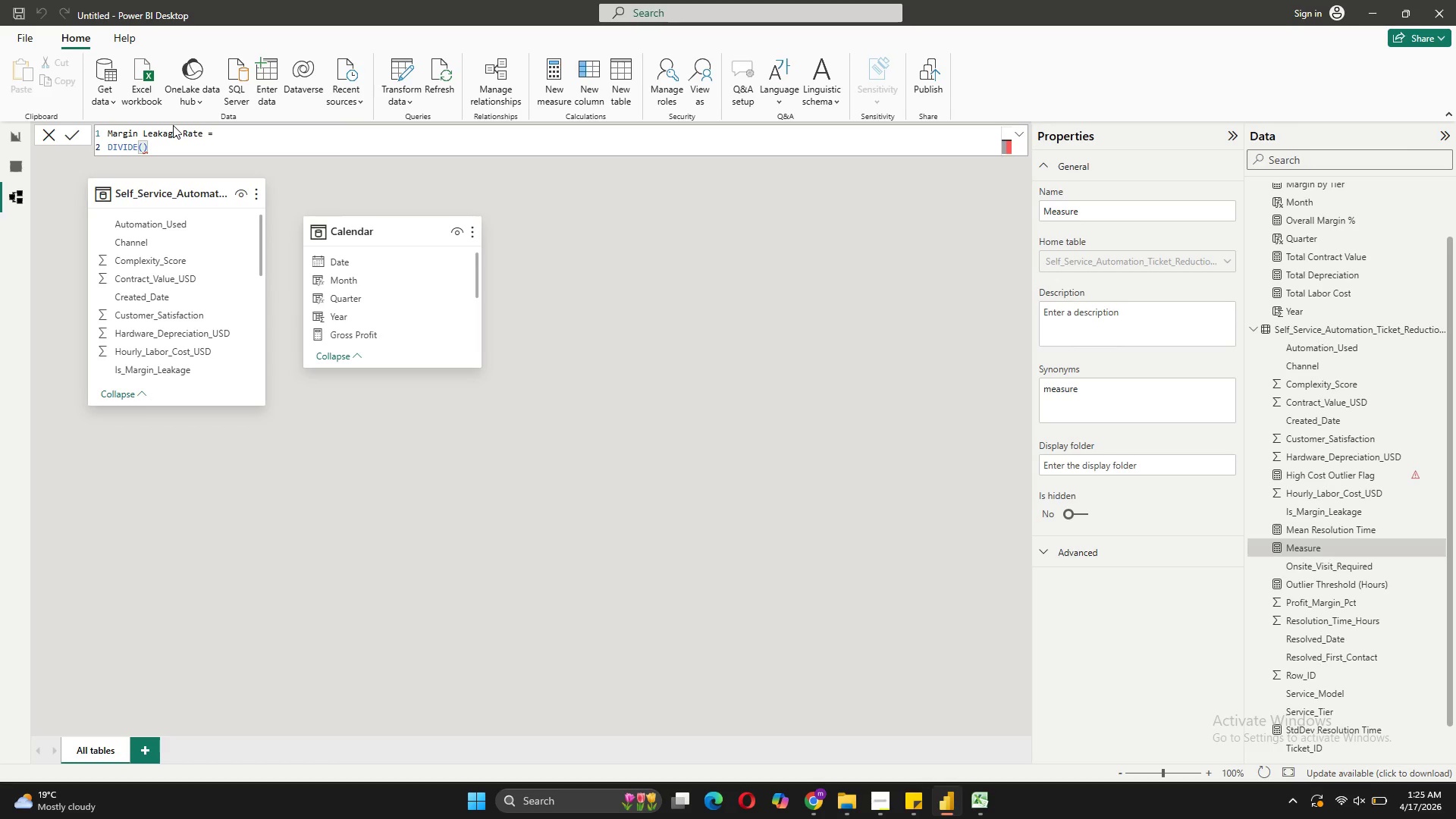 
key(ArrowLeft)
 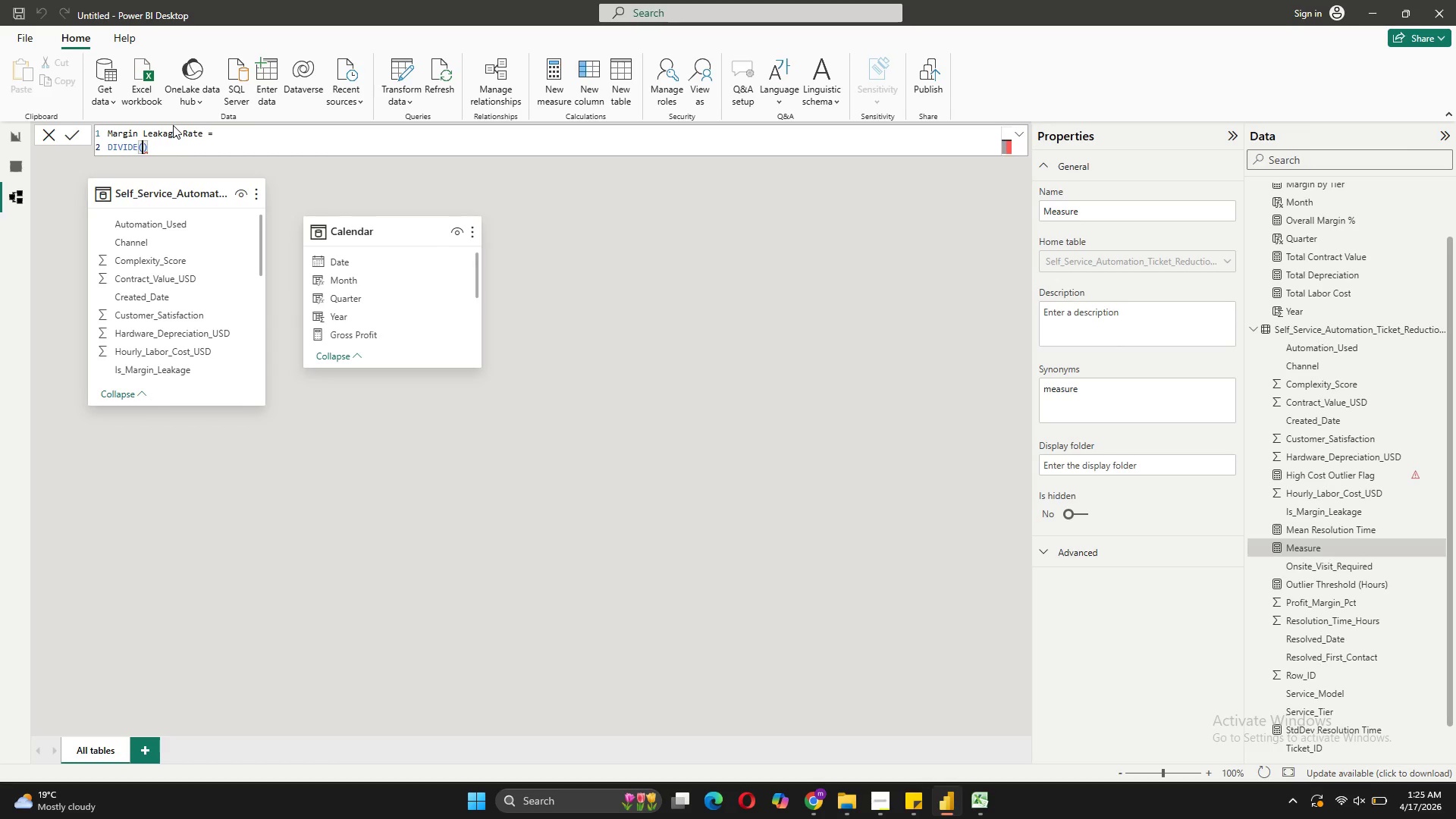 
key(Shift+Enter)
 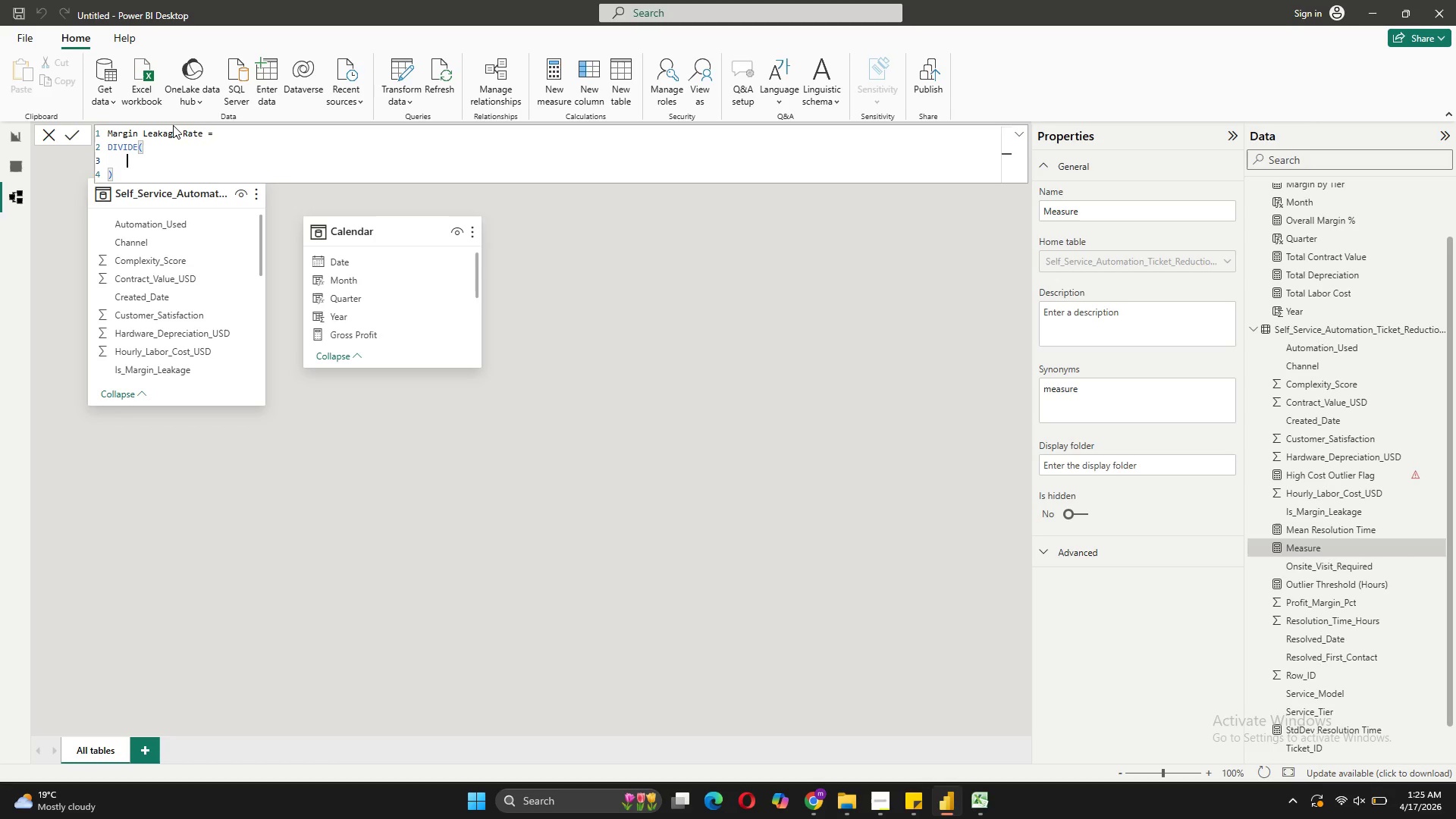 
type(CAK)
key(Backspace)
type(LCULATE(OUNTROWS(')
 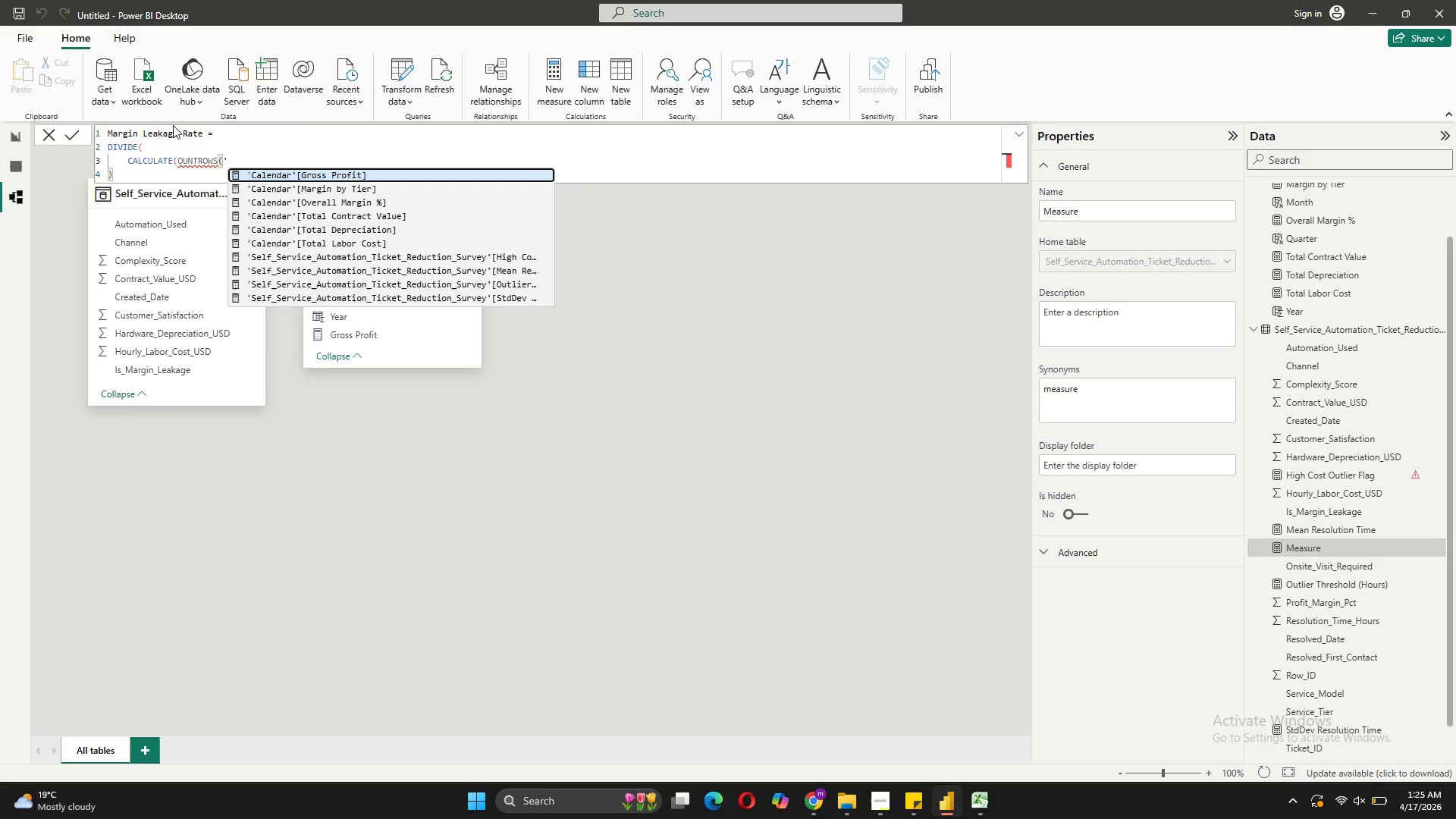 
type(Tickets'))
 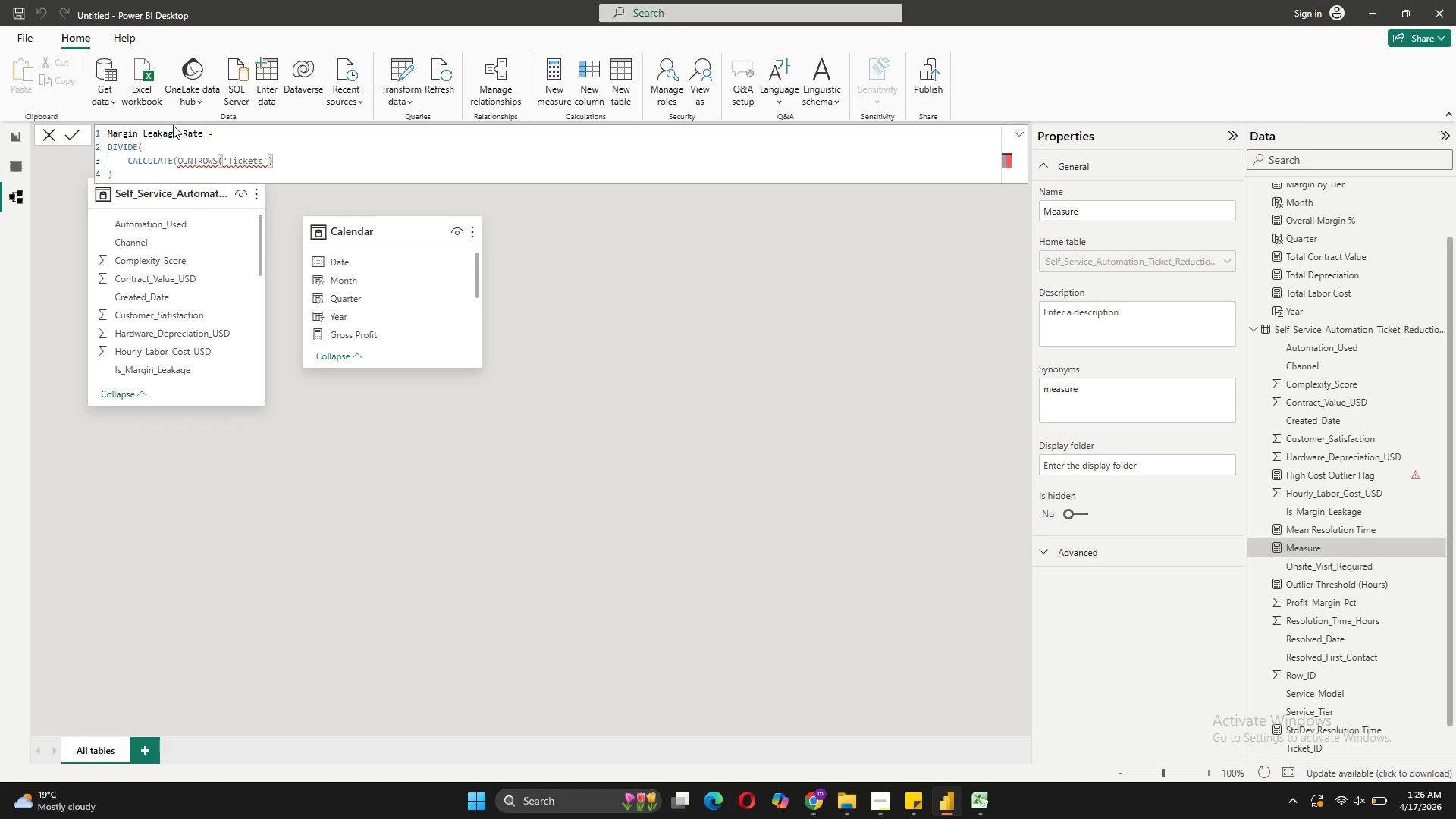 
left_click([176, 159])
 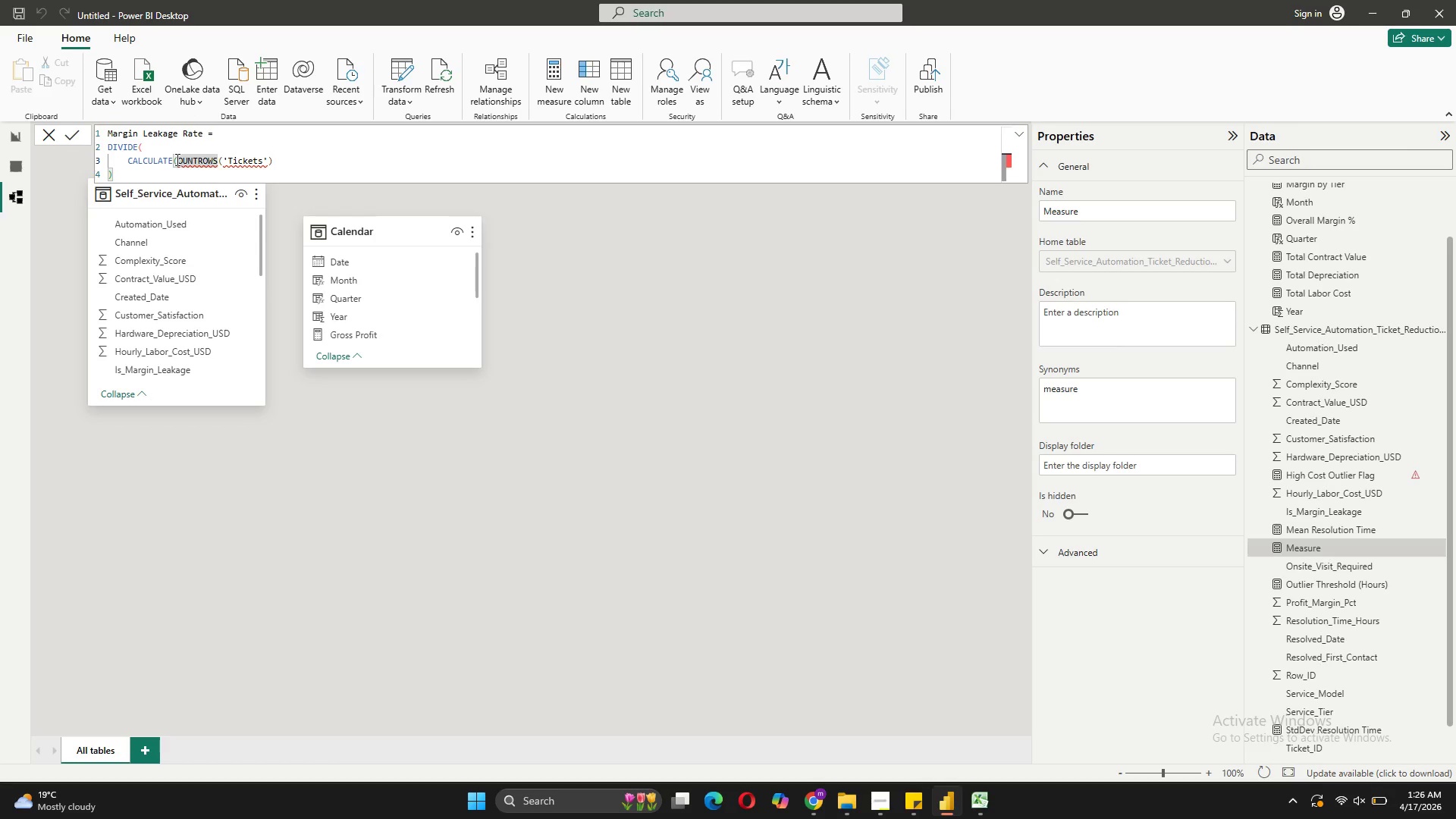 
key(CapsLock)
 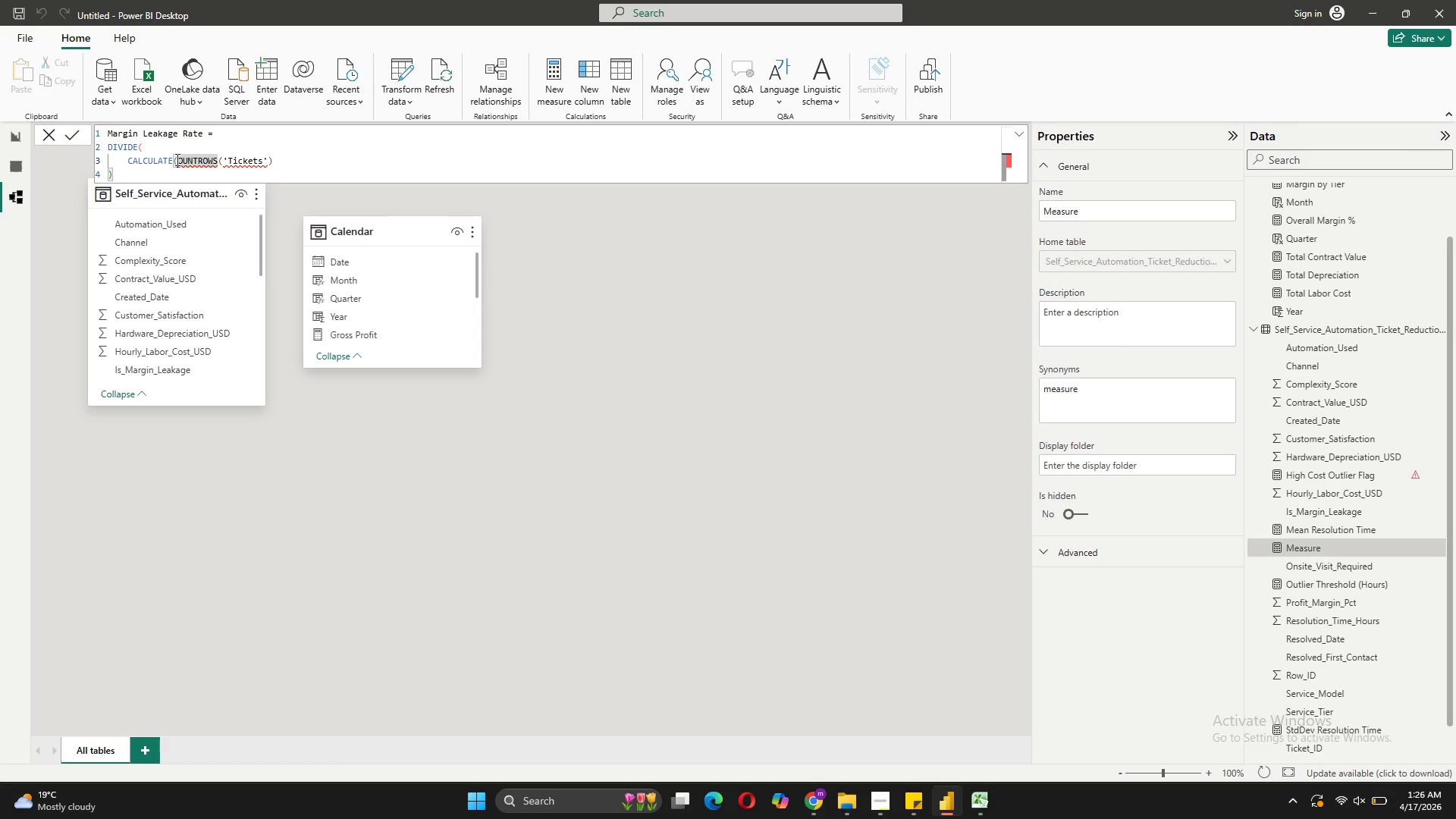 
key(C)
 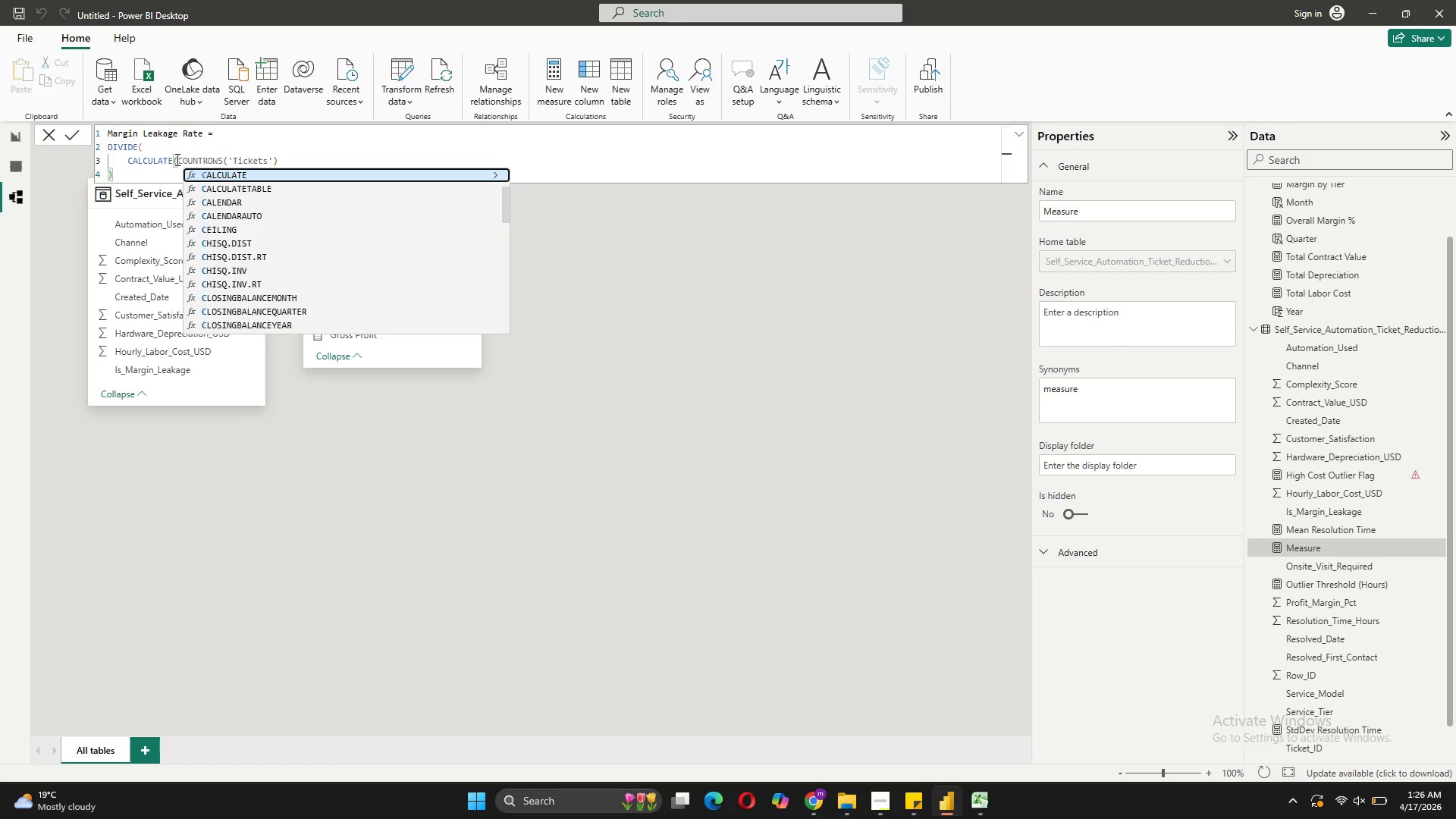 
key(CapsLock)
 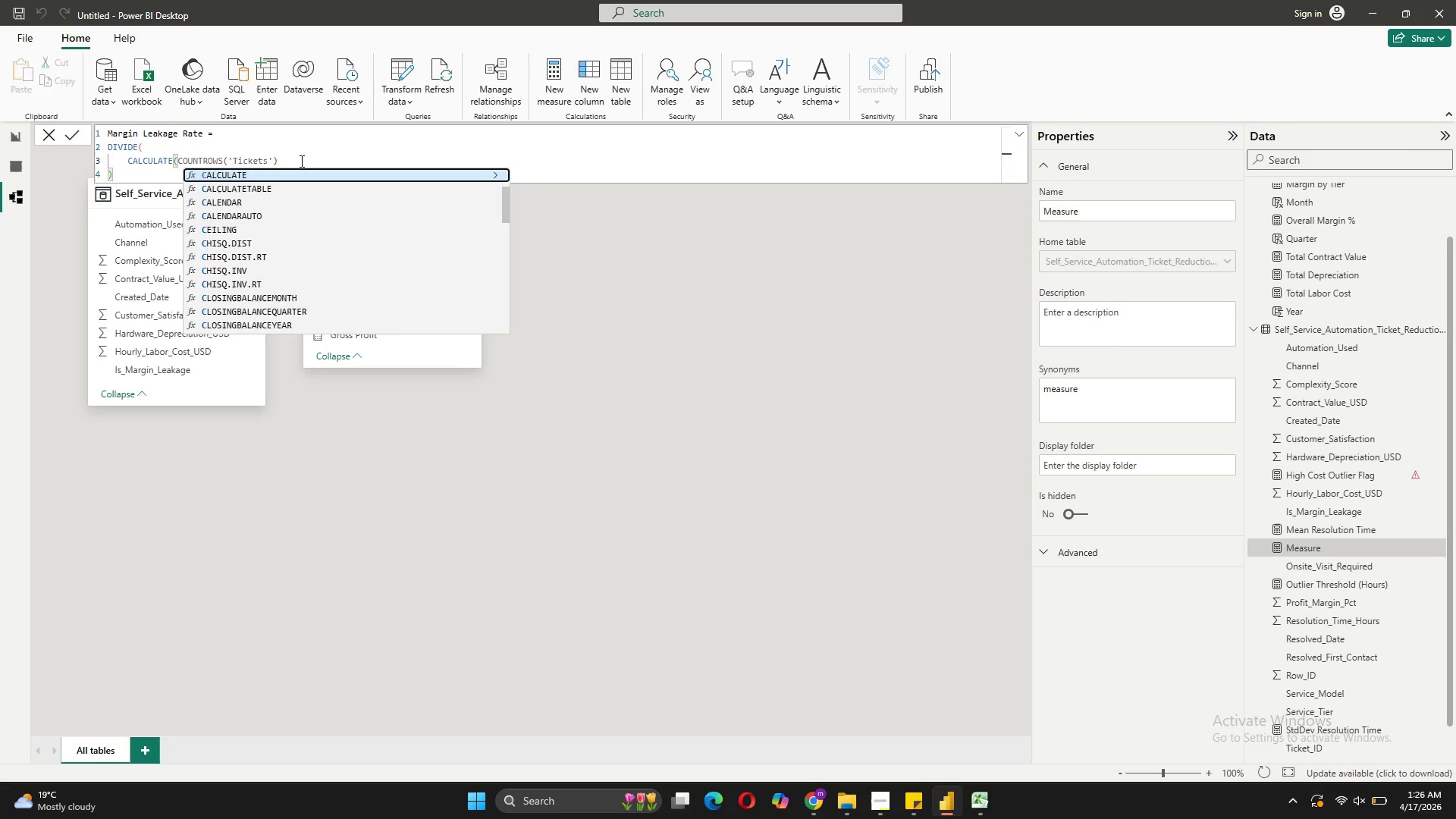 
left_click([300, 160])
 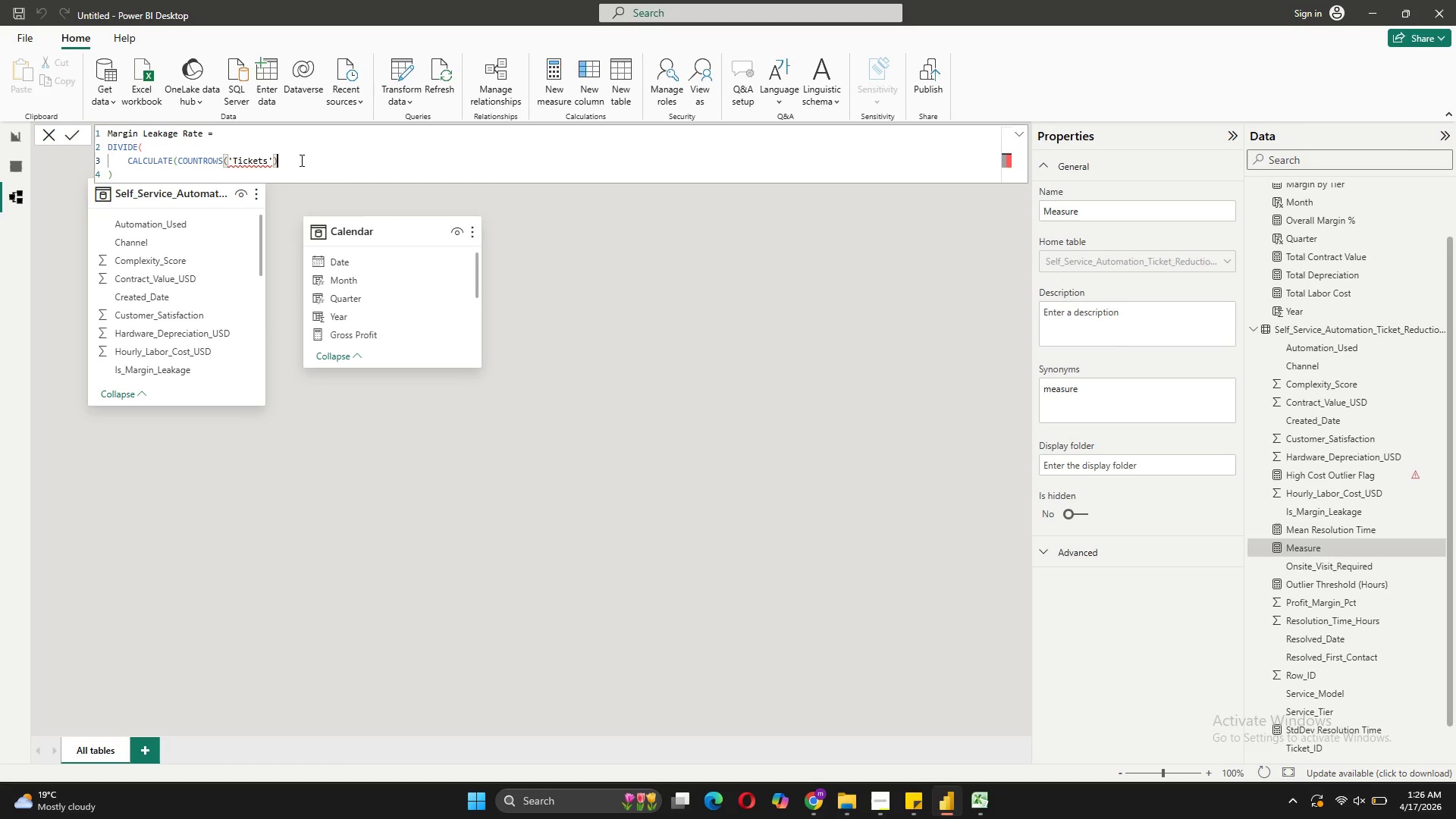 
key(Comma)
 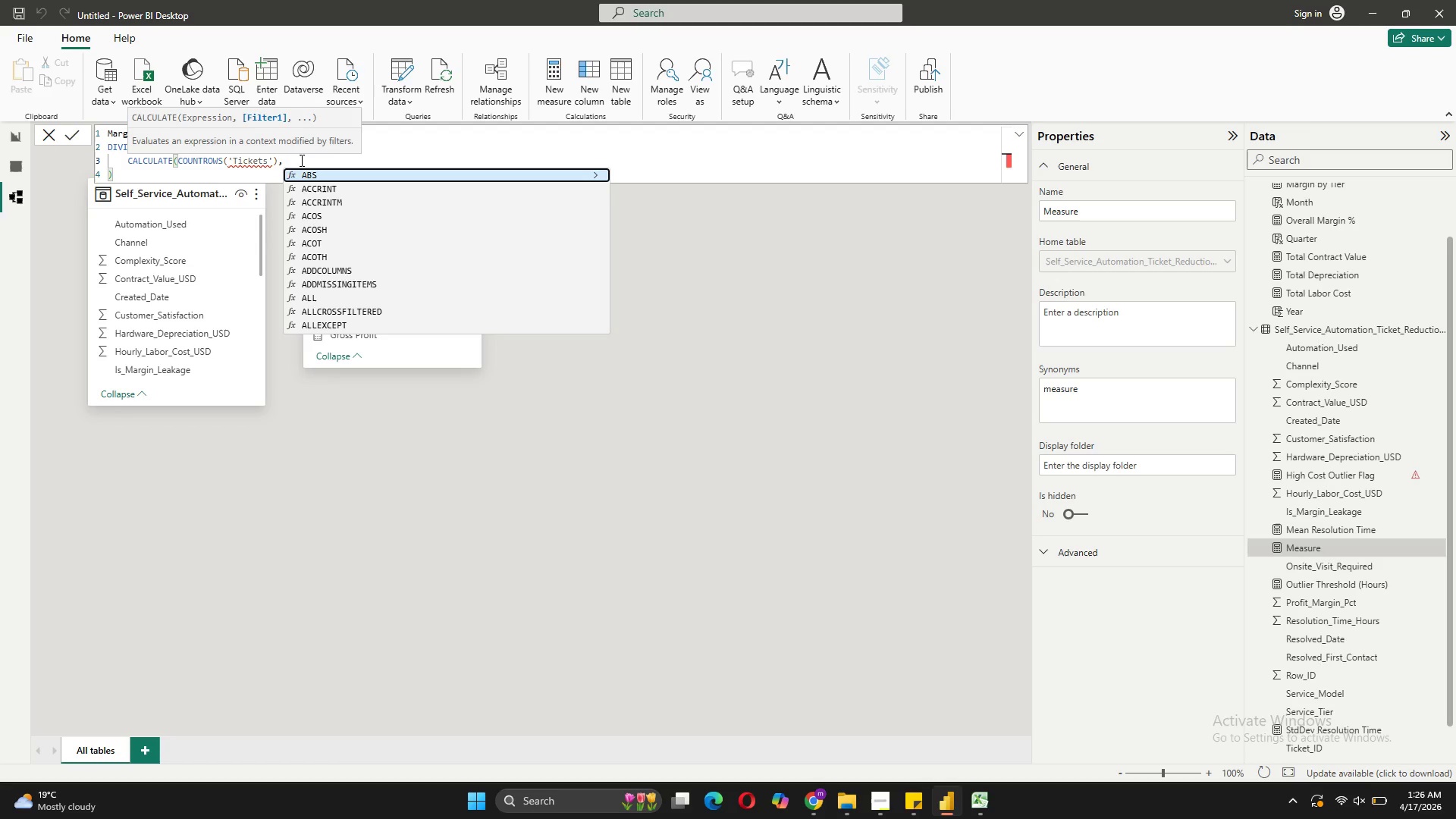 
type('Tickets)
 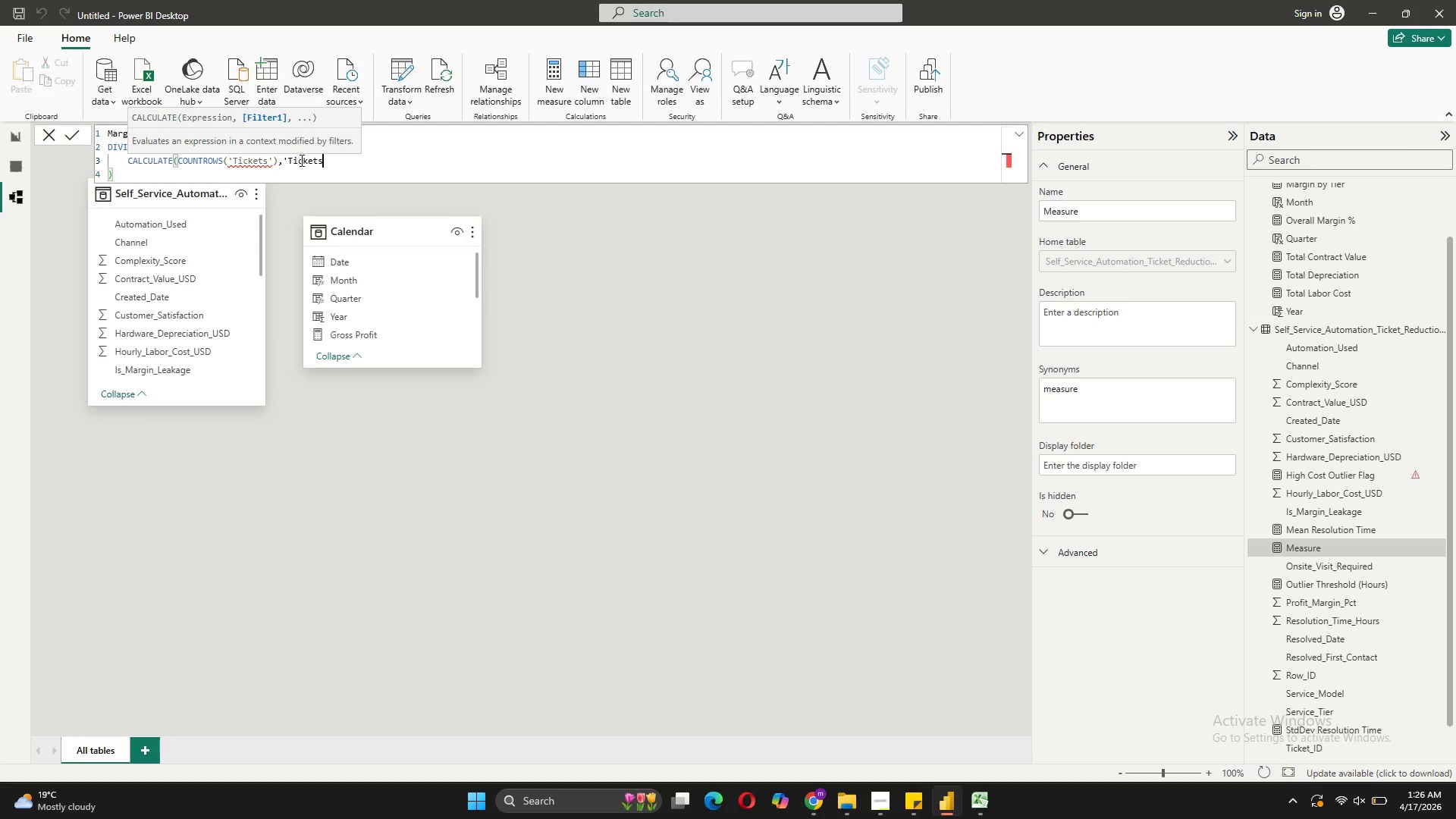 
key(Backspace)
 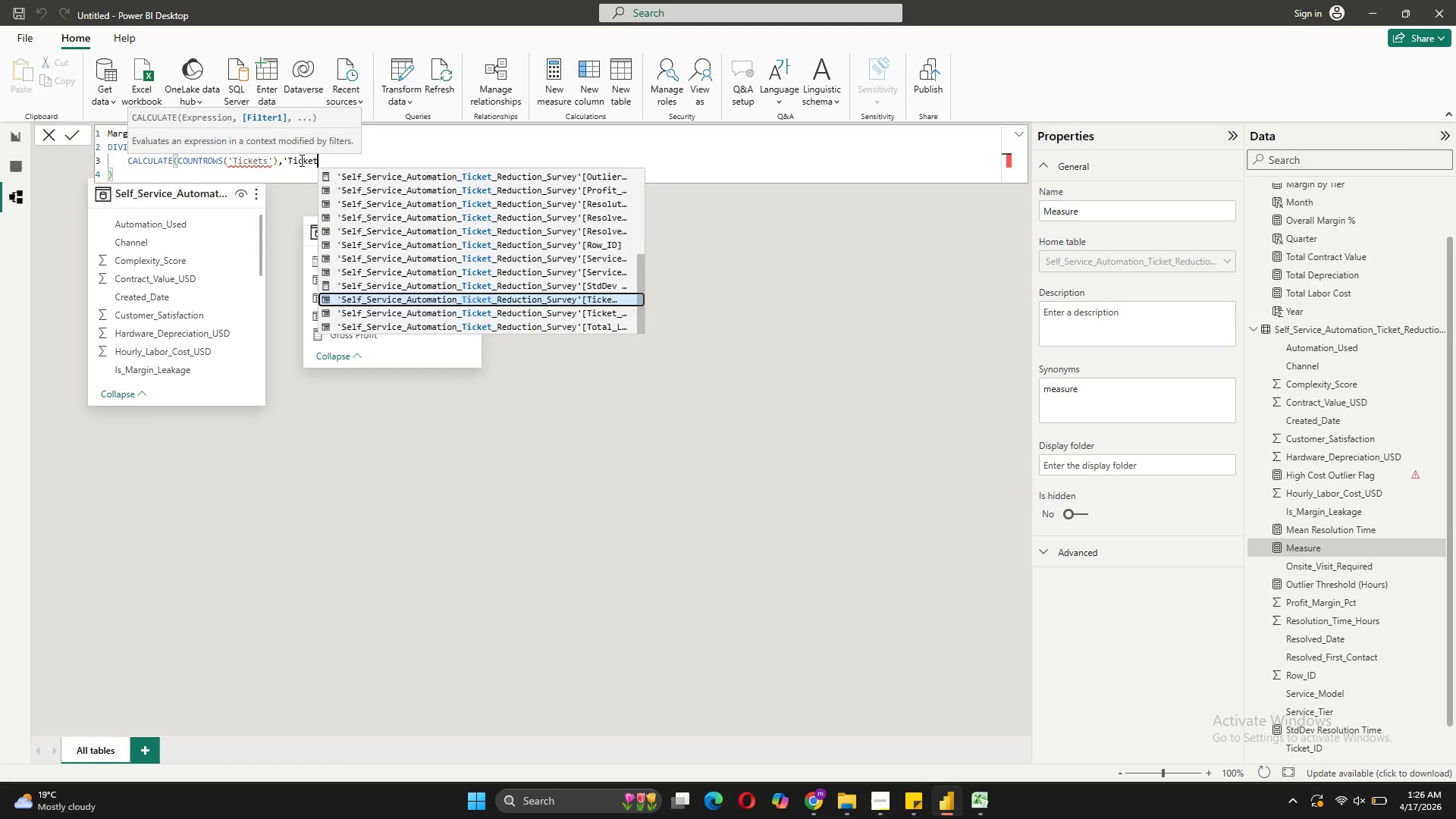 
key(Backspace)
 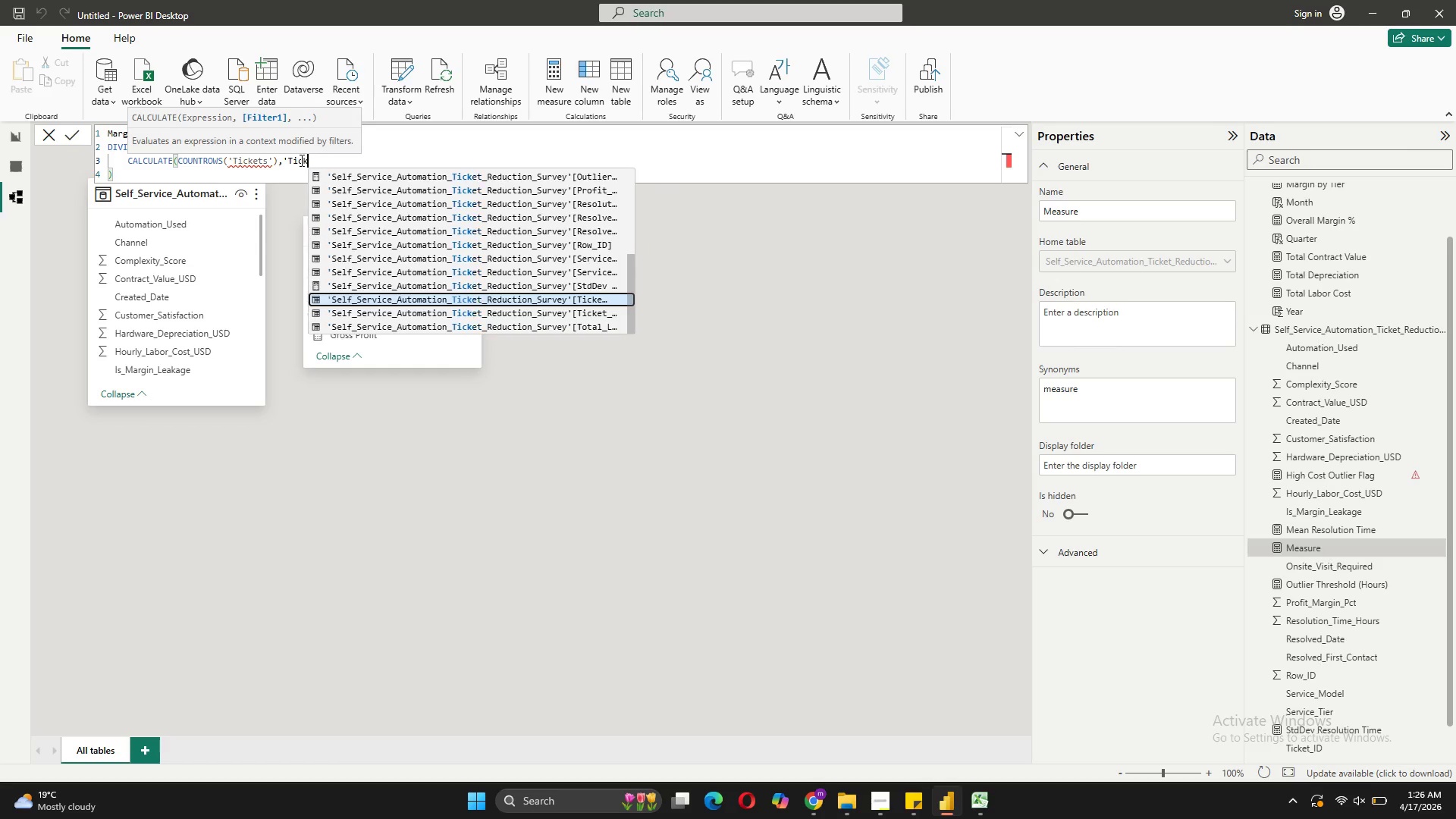 
key(Backspace)
 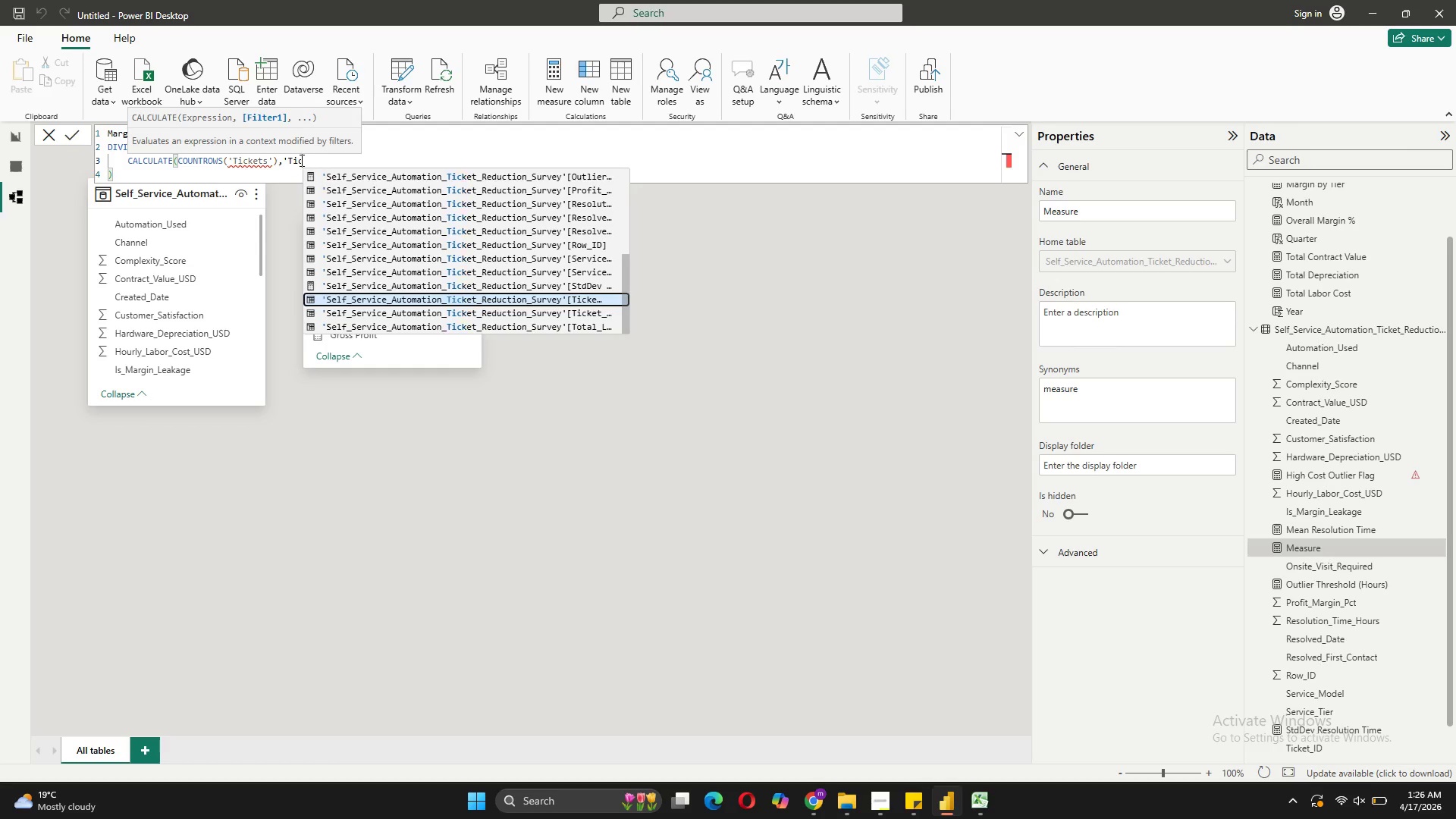 
key(Backspace)
 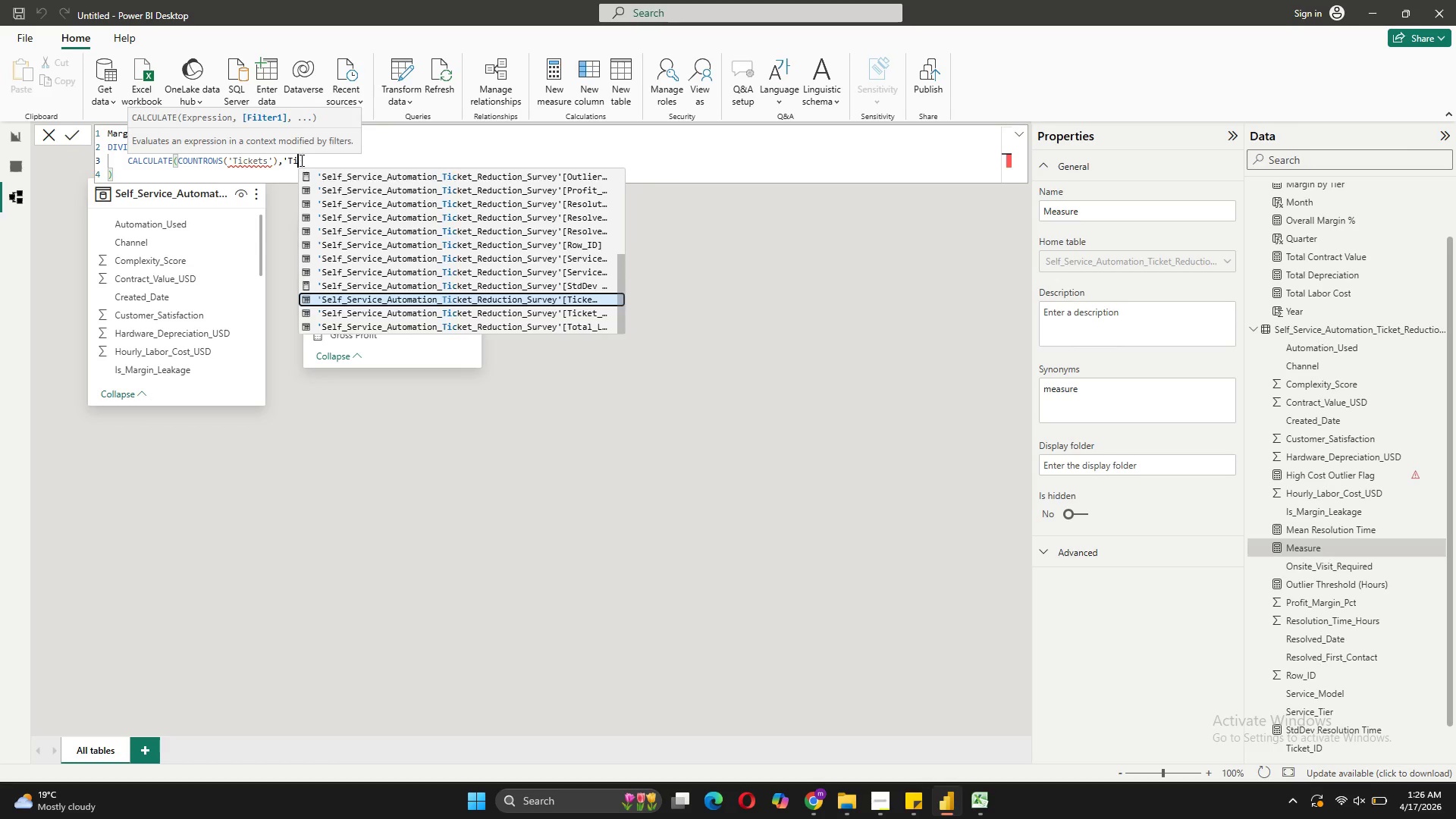 
key(Backspace)
 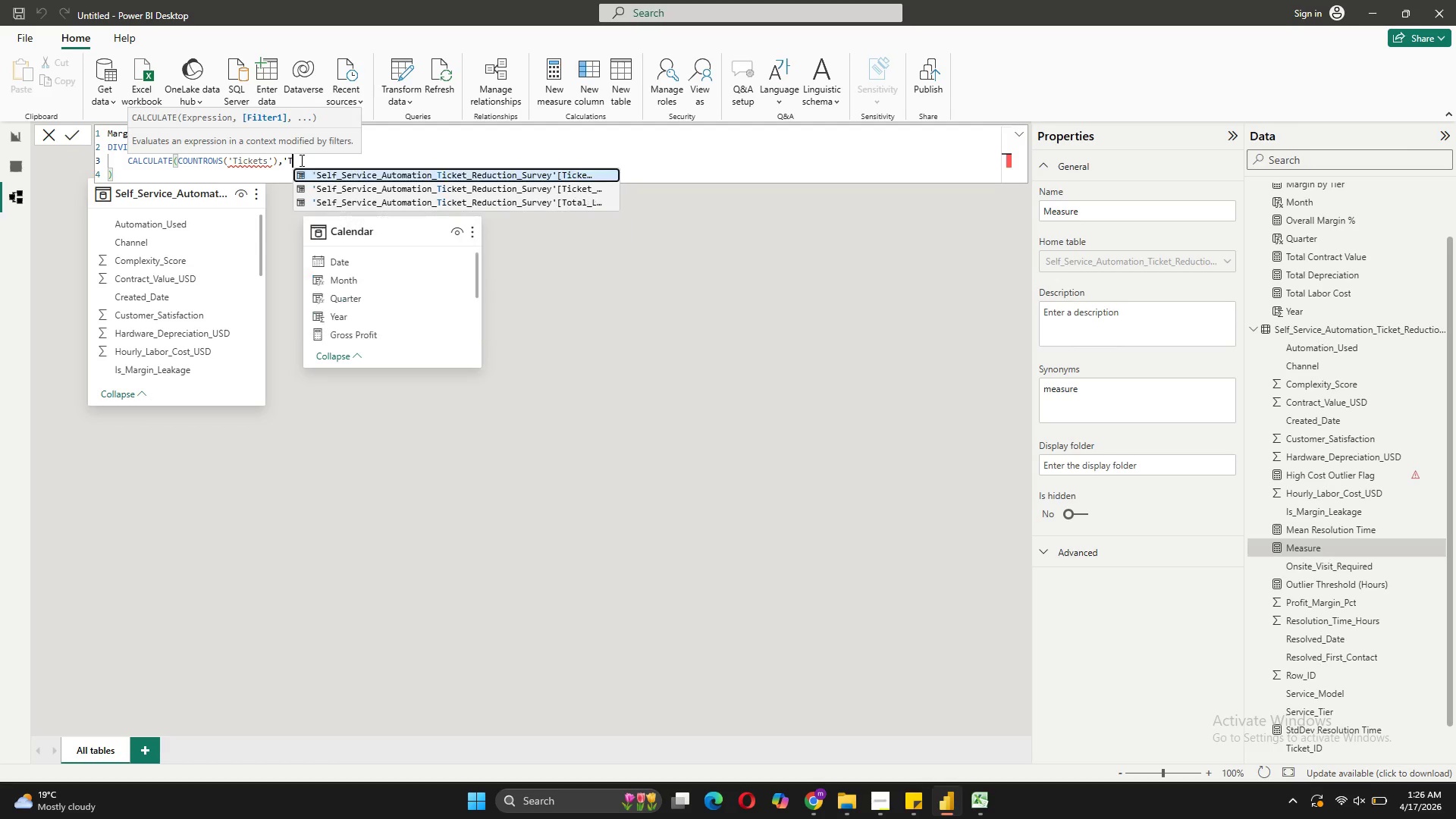 
key(Backspace)
 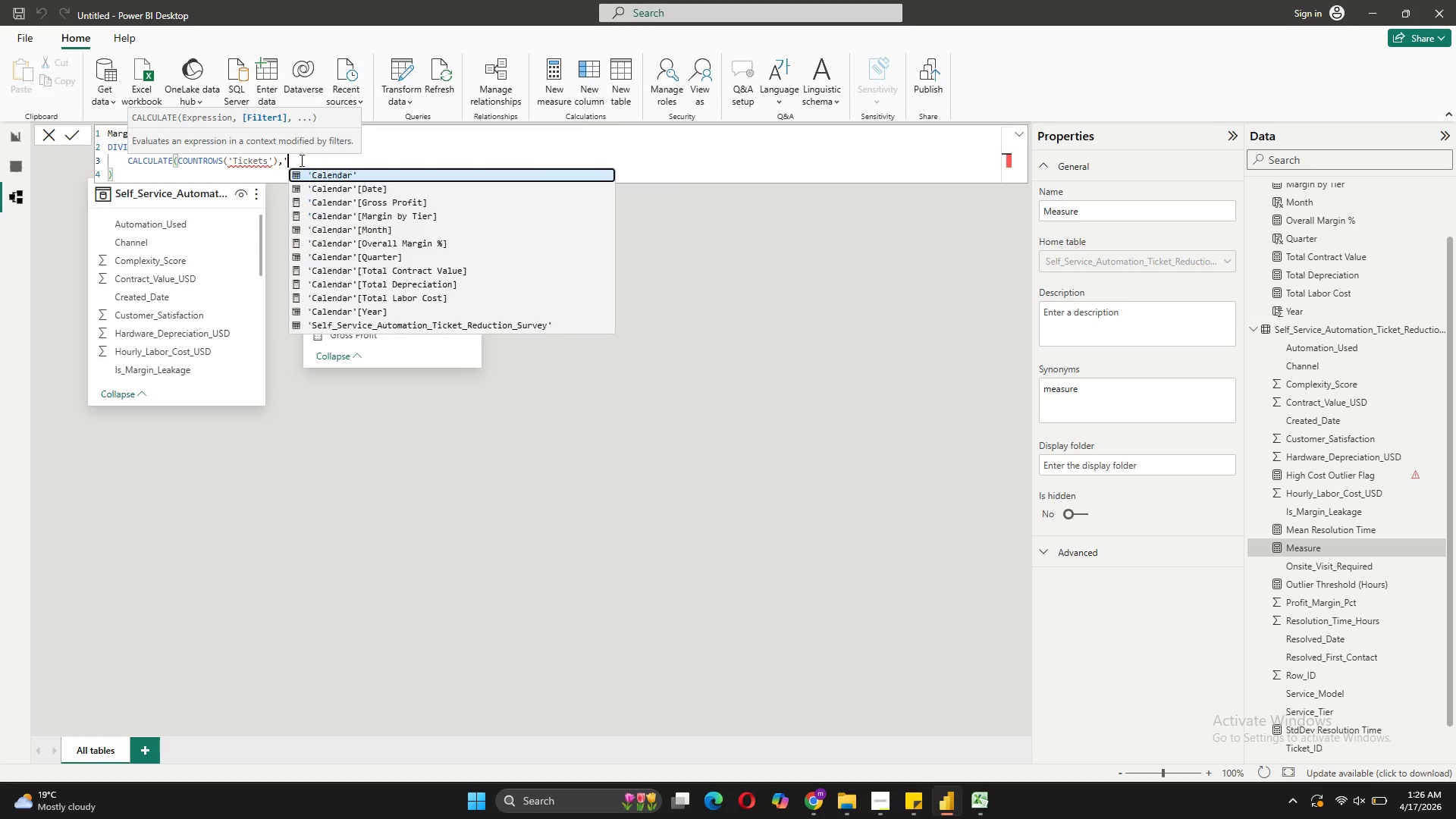 
key(Backspace)
 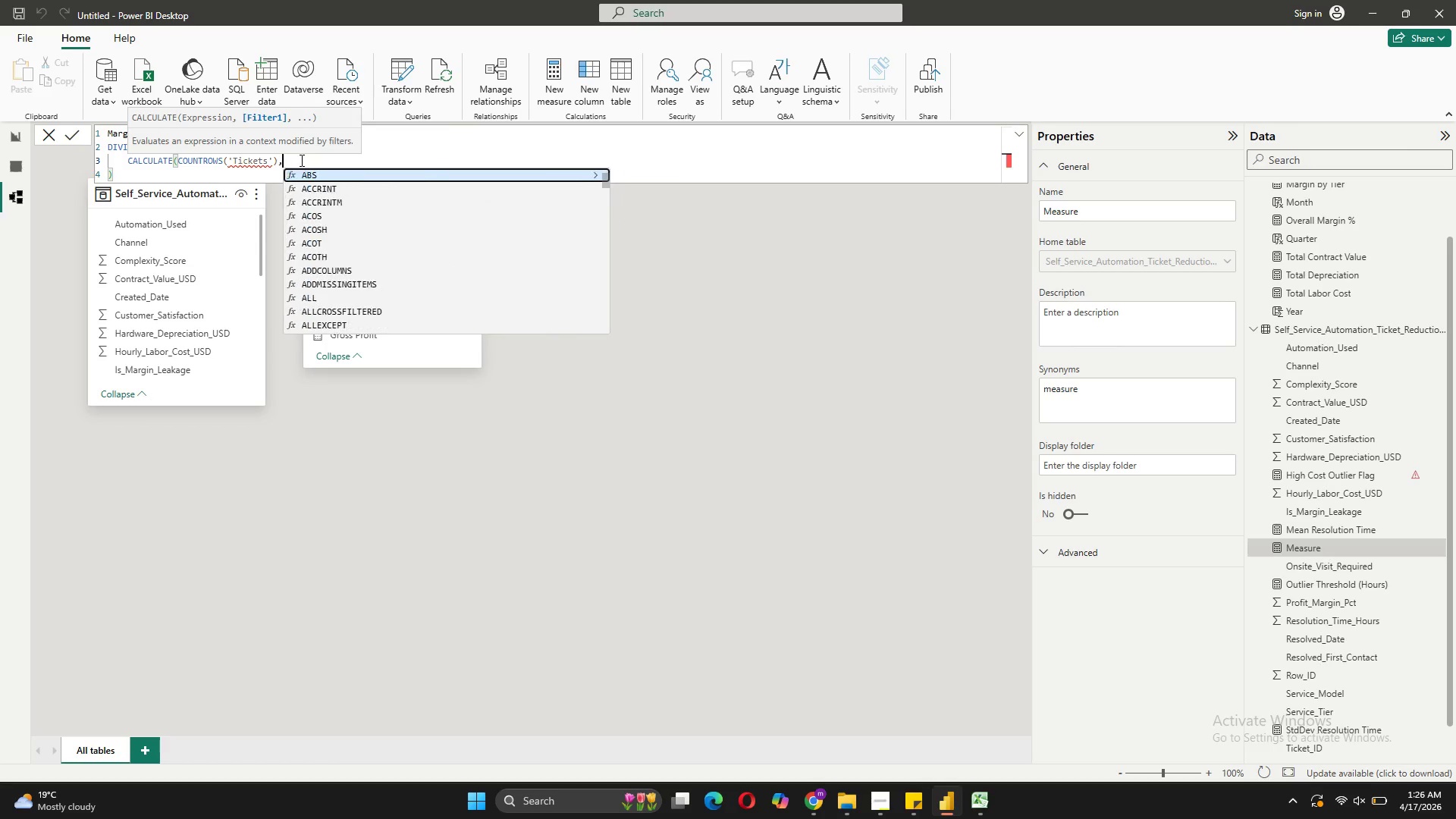 
key(Backspace)
 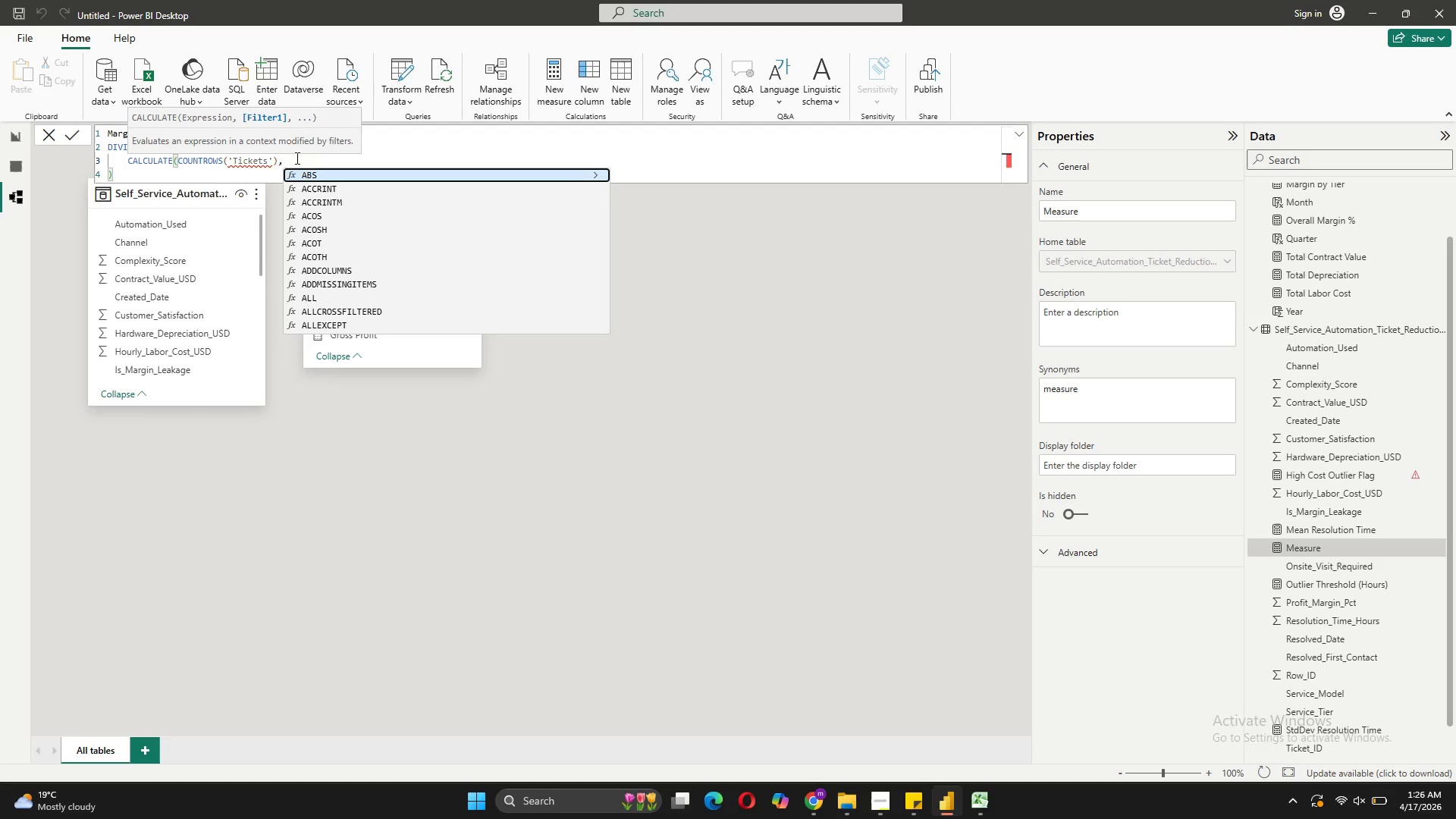 
left_click_drag(start_coordinate=[268, 161], to_coordinate=[235, 160])
 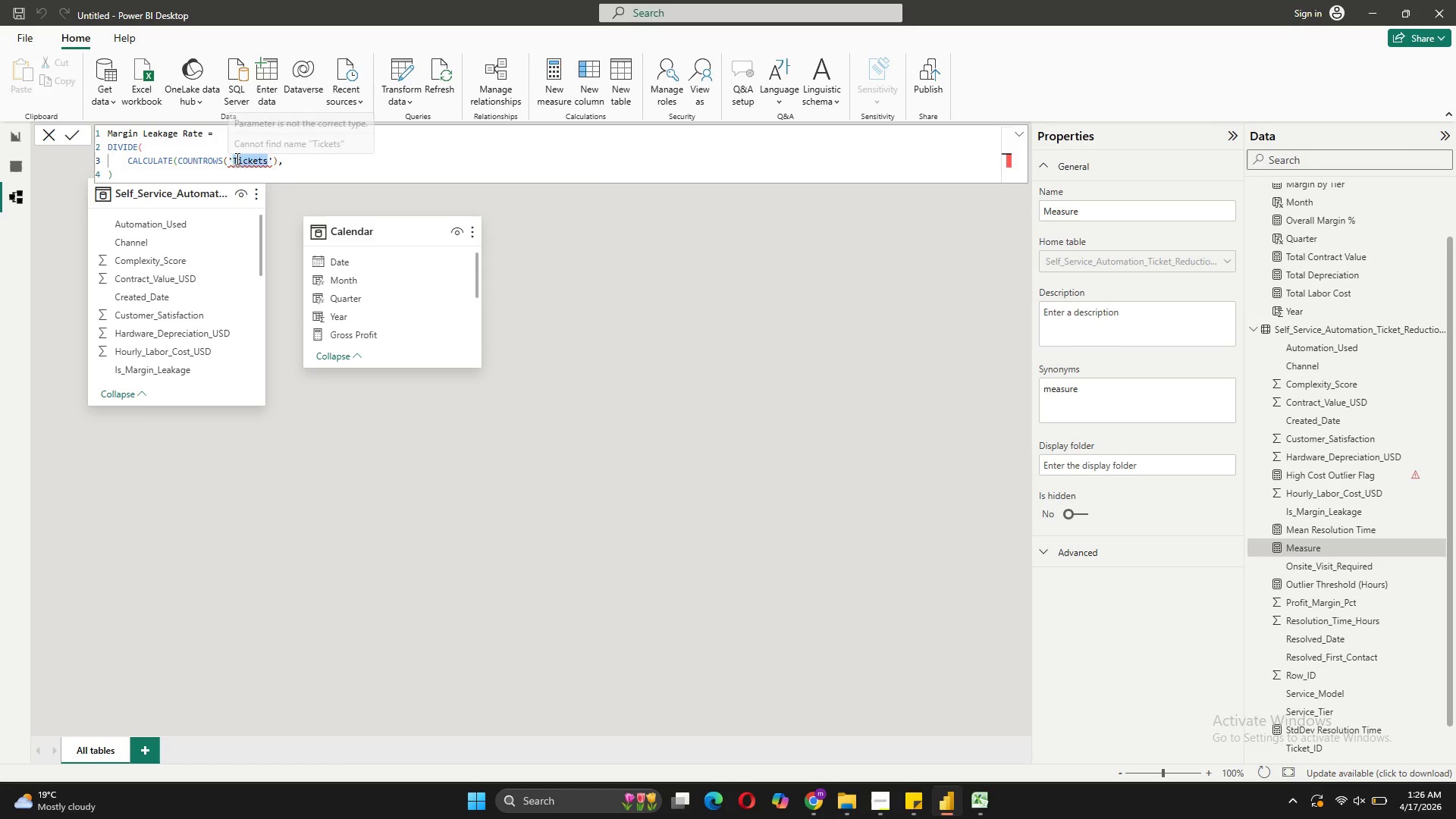 
key(Backspace)
 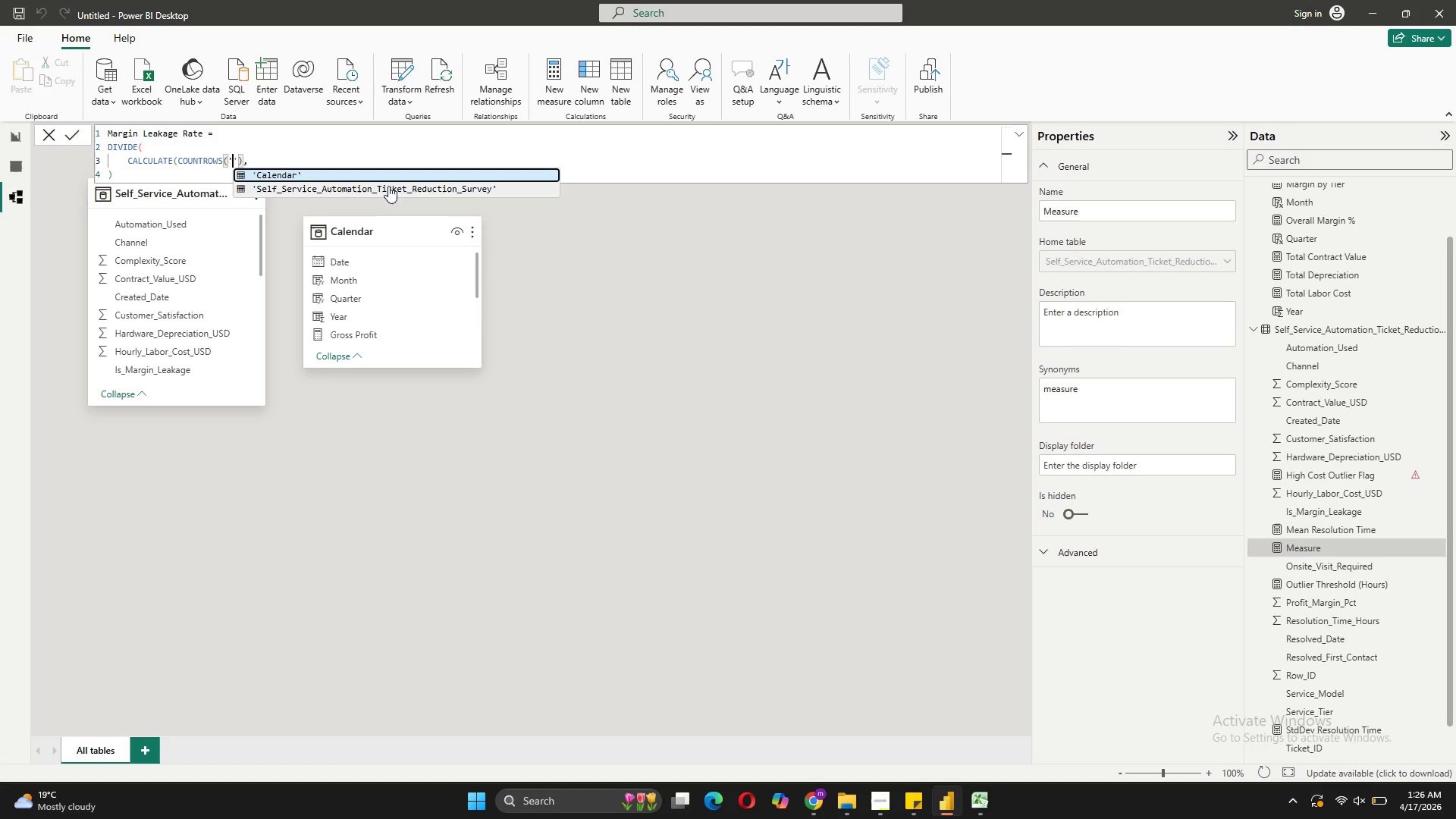 
left_click([384, 190])
 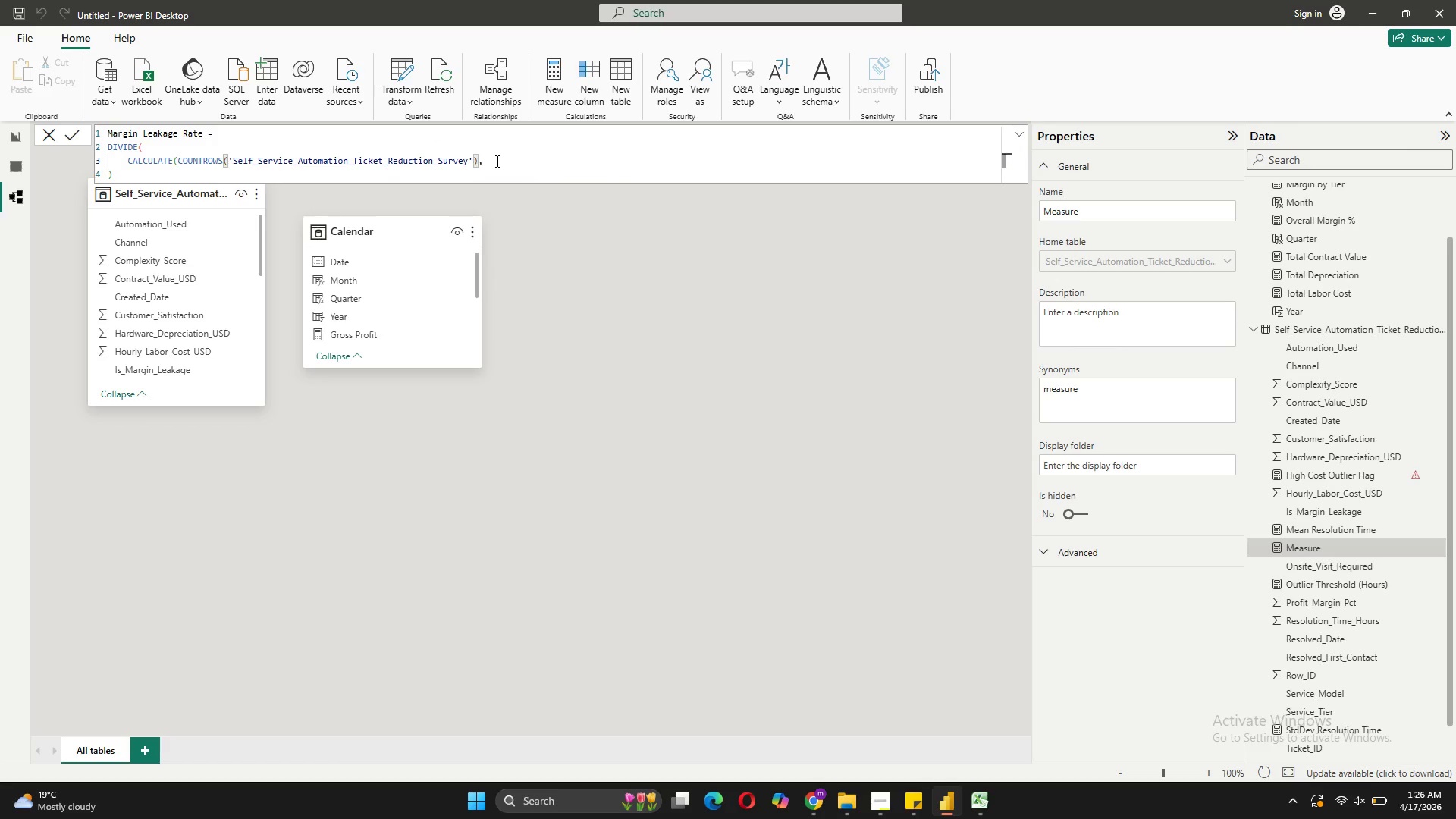 
left_click([496, 161])
 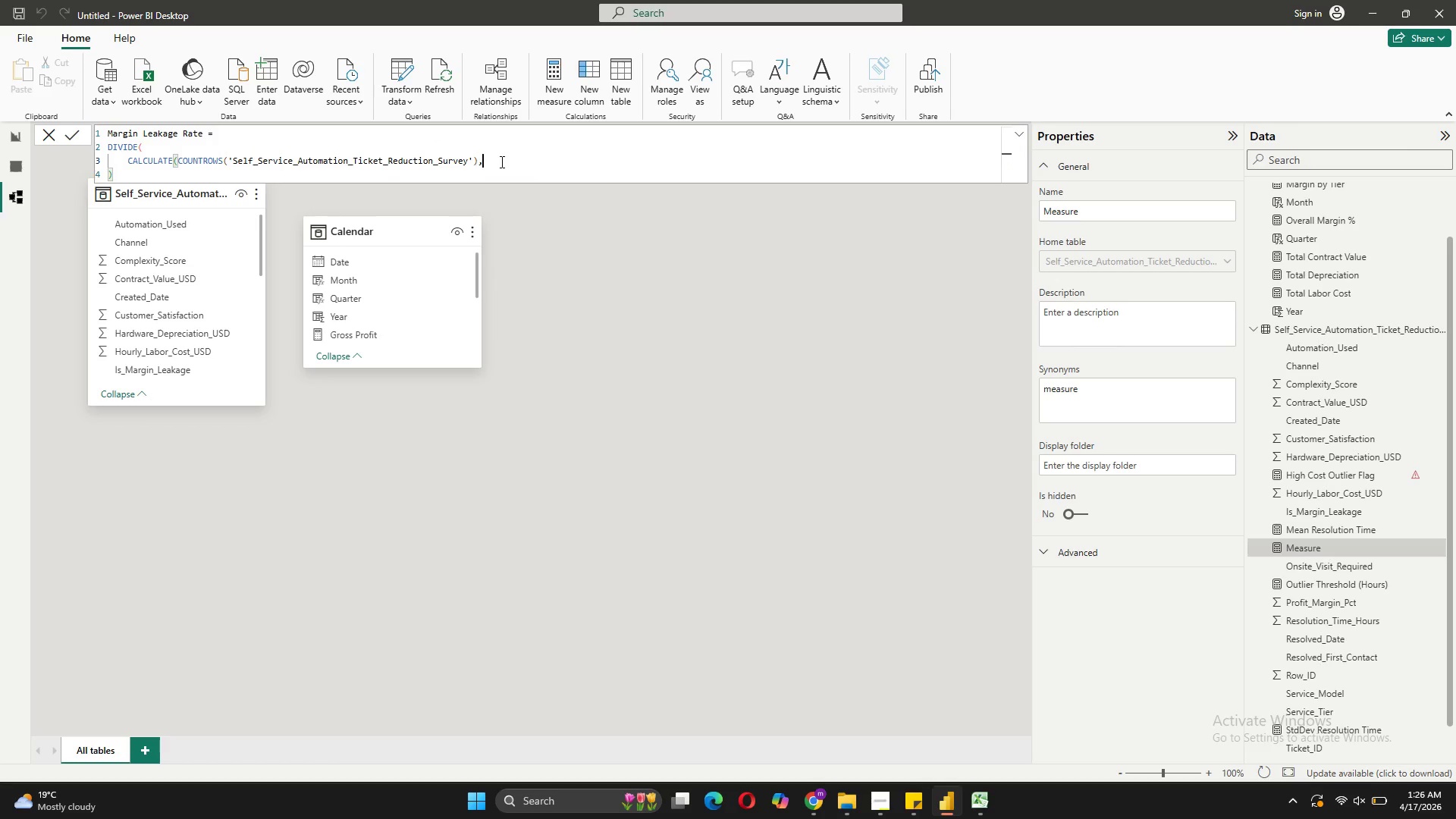 
key(Space)
 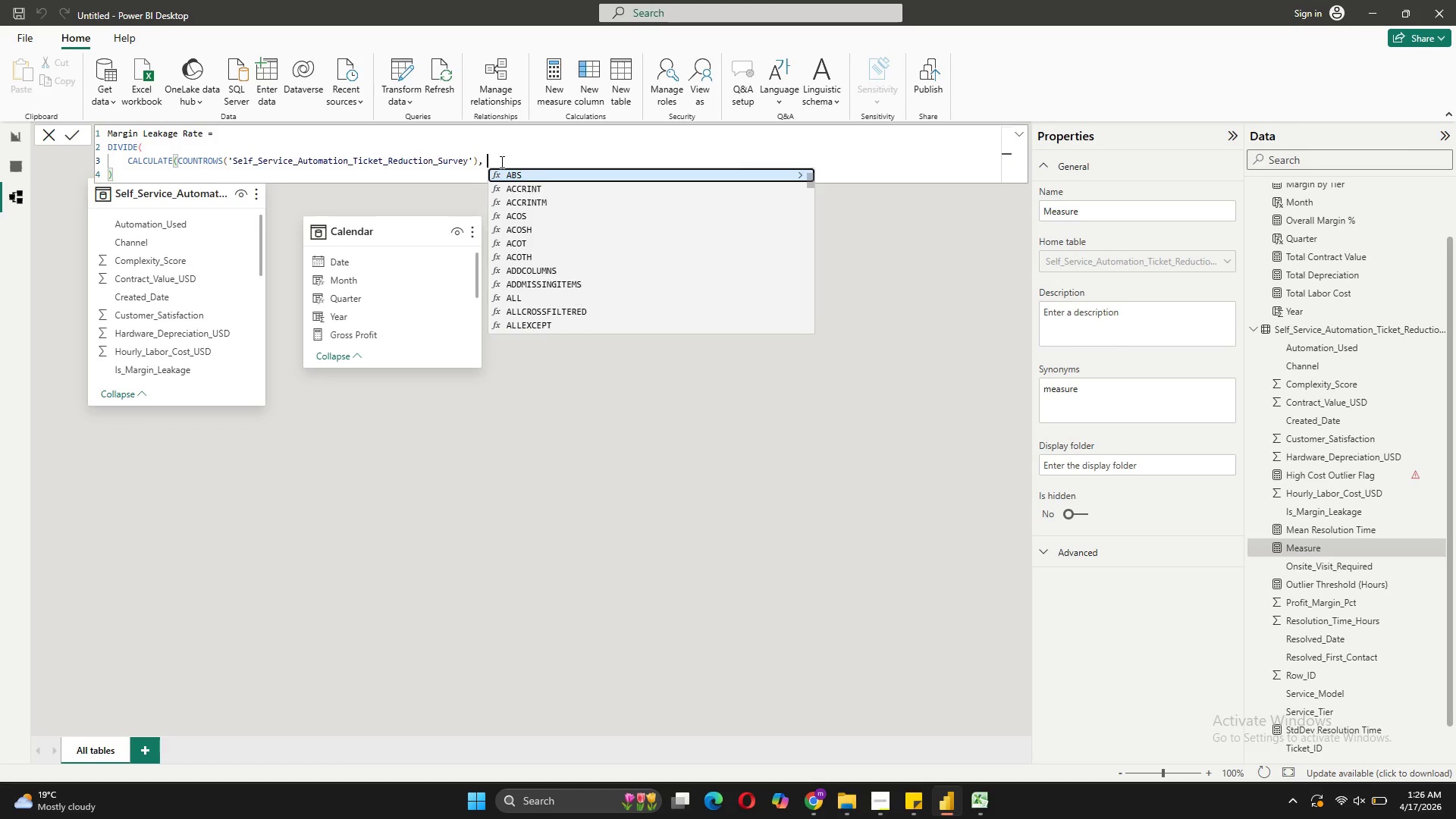 
key(Quote)
 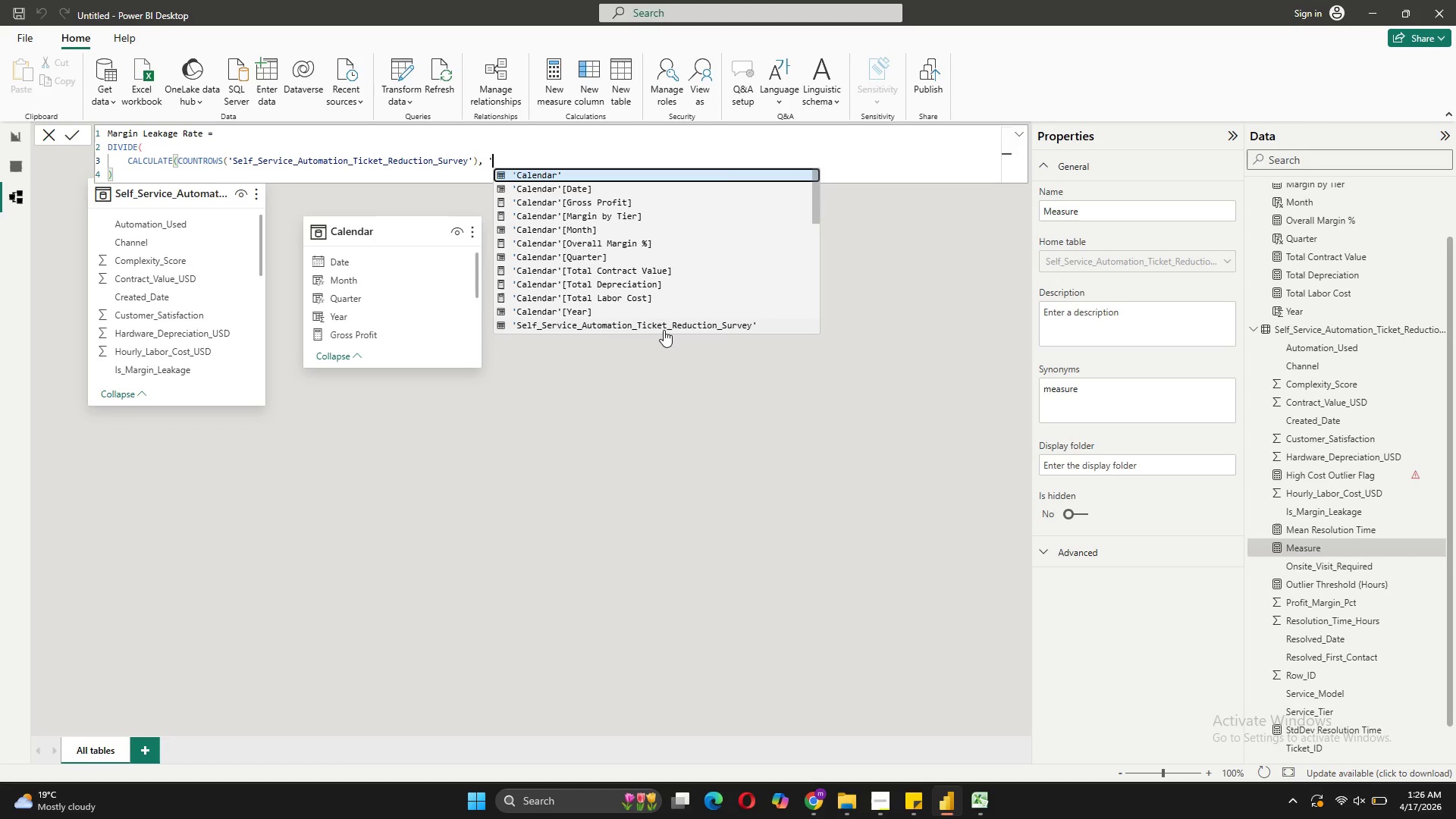 
wait(5.61)
 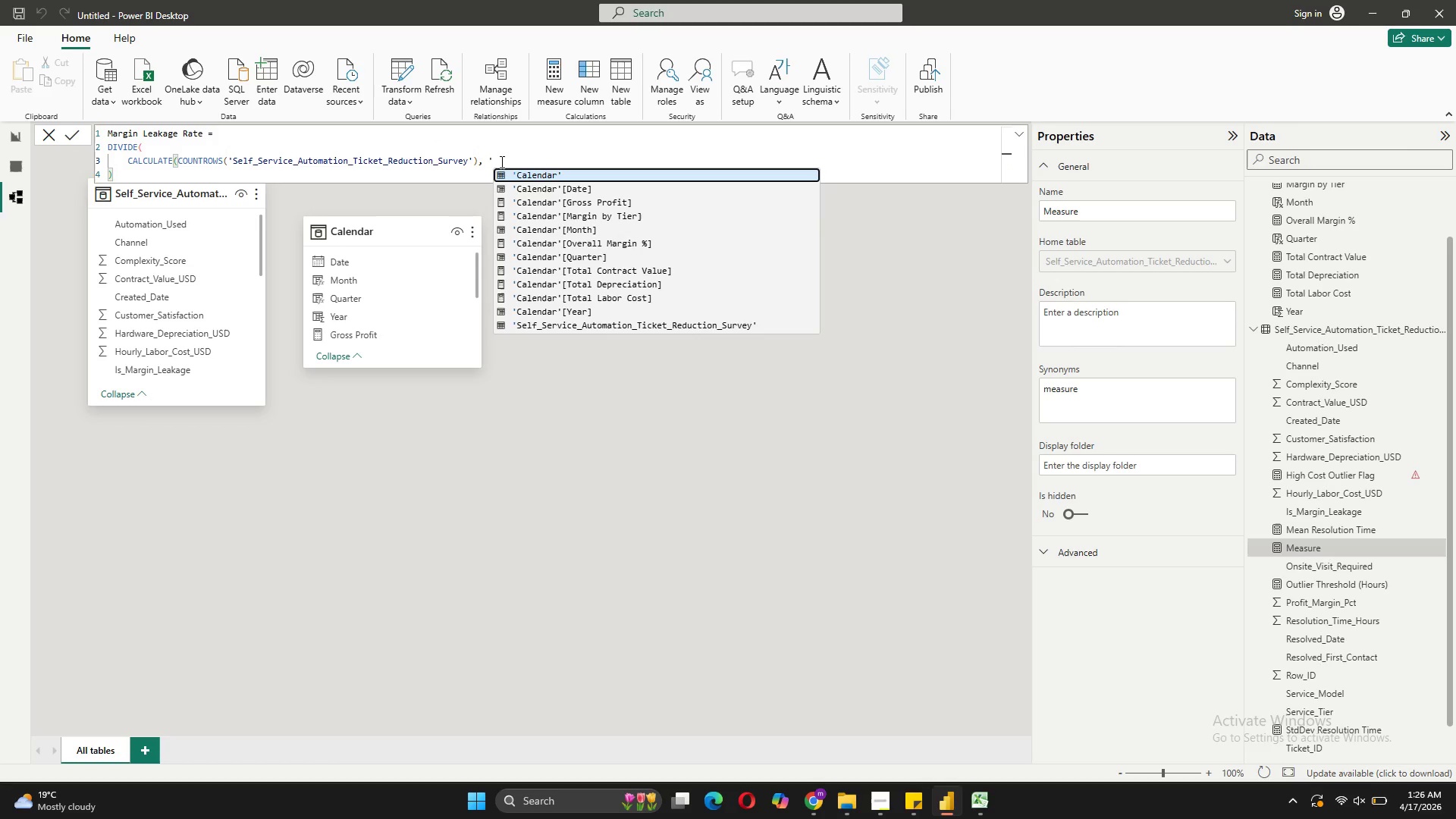 
left_click([664, 328])
 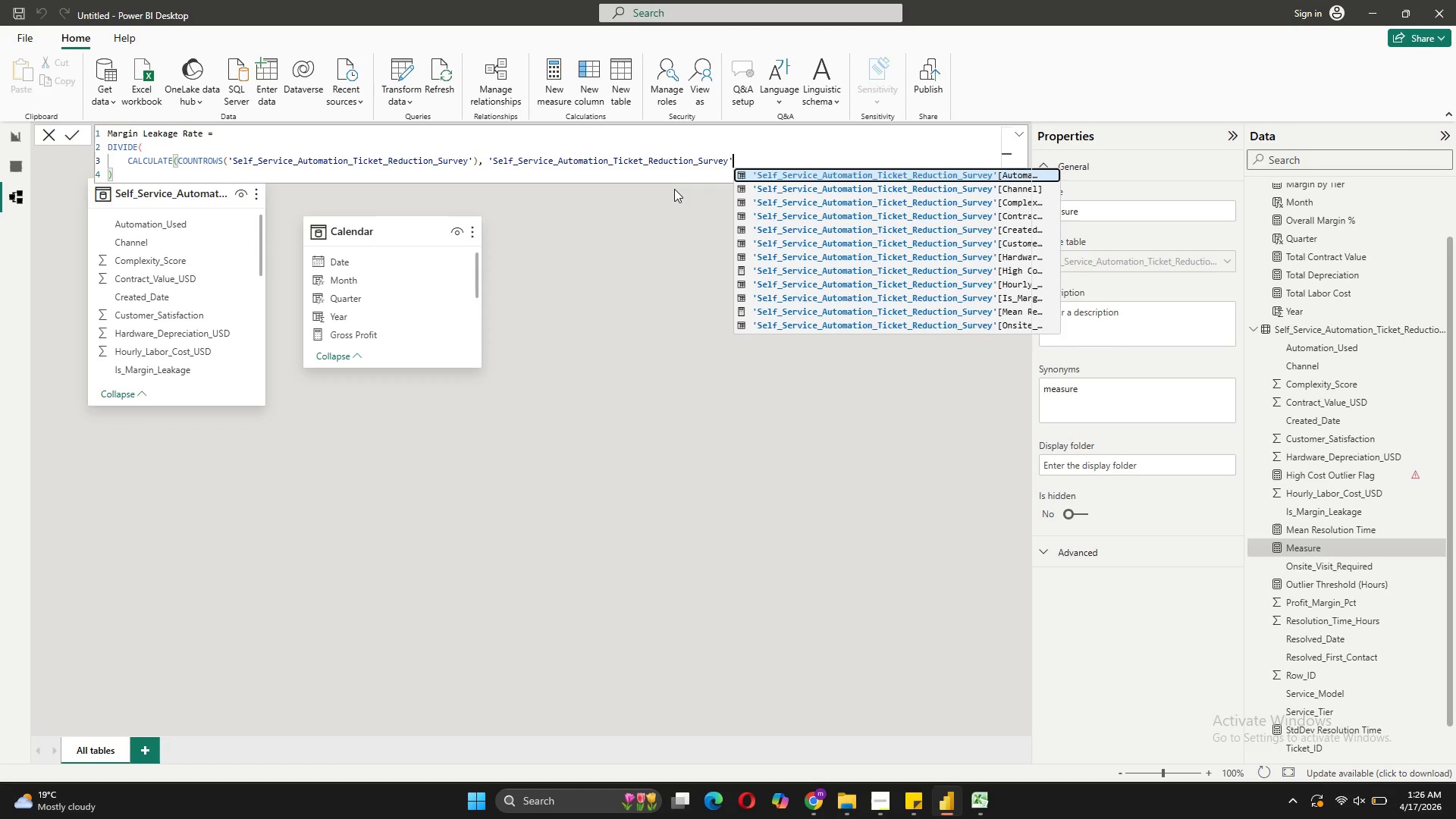 
type([IS)
 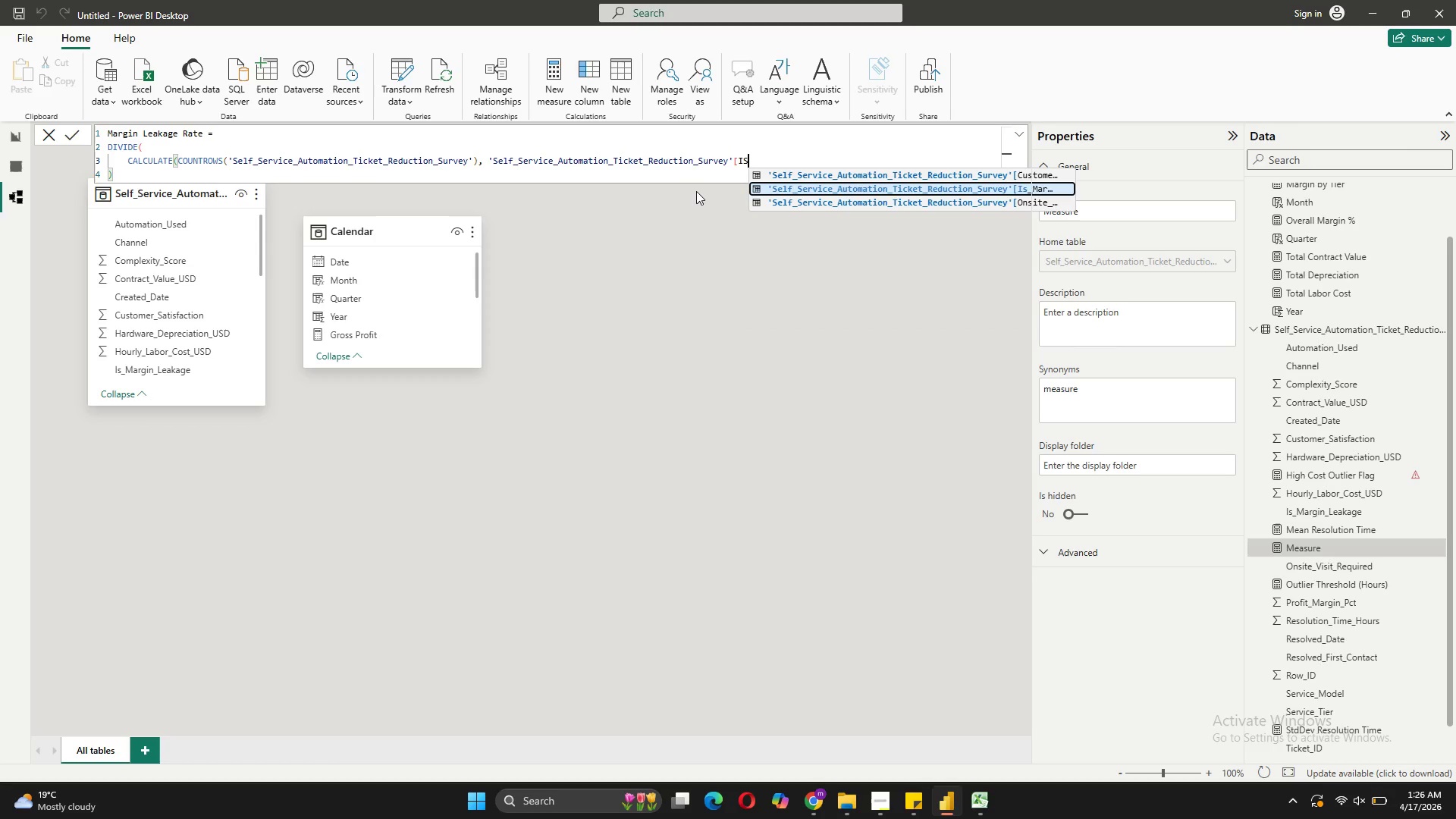 
left_click([849, 187])
 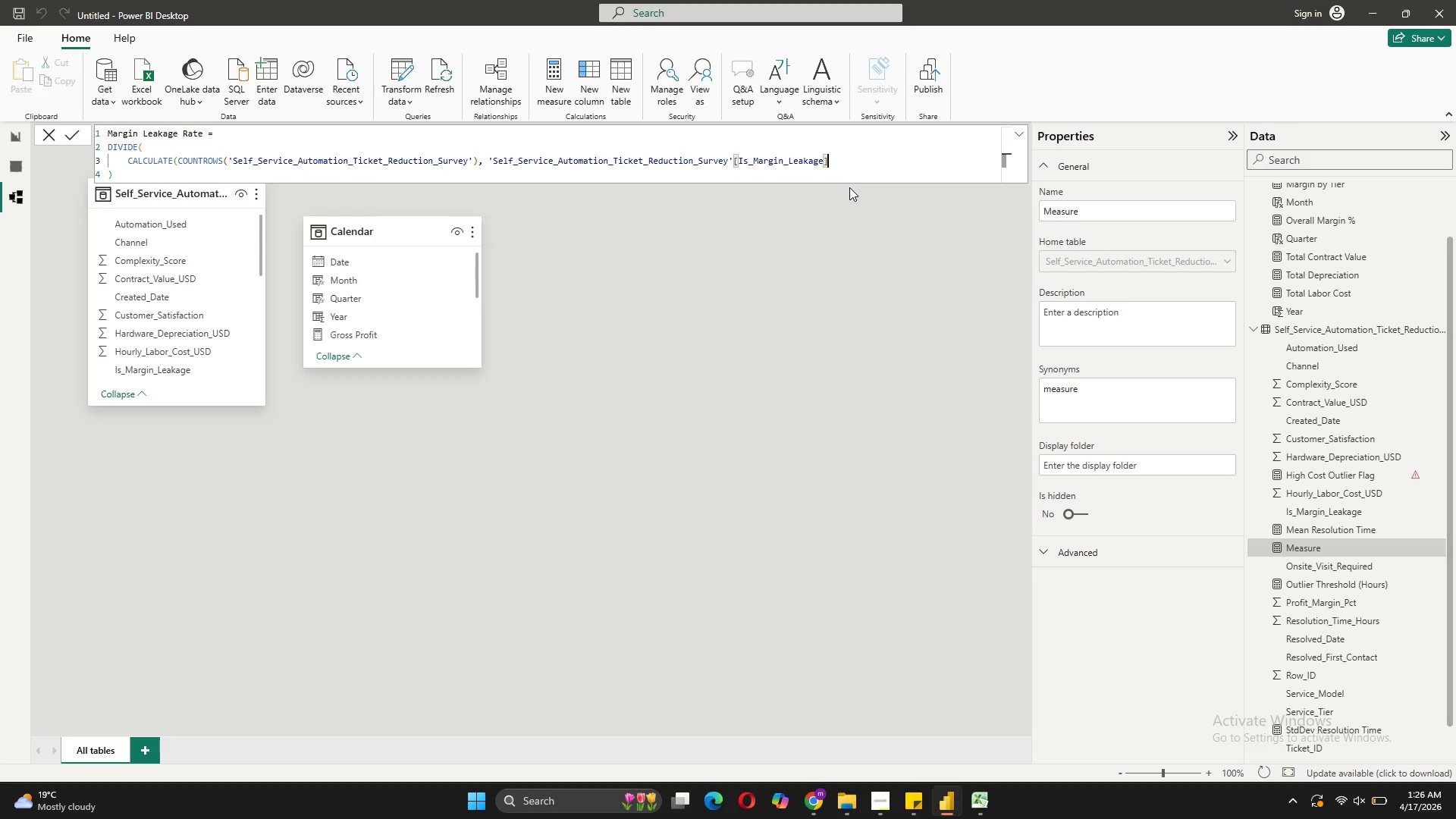 
type( = re)
key(Backspace)
type(ue)
 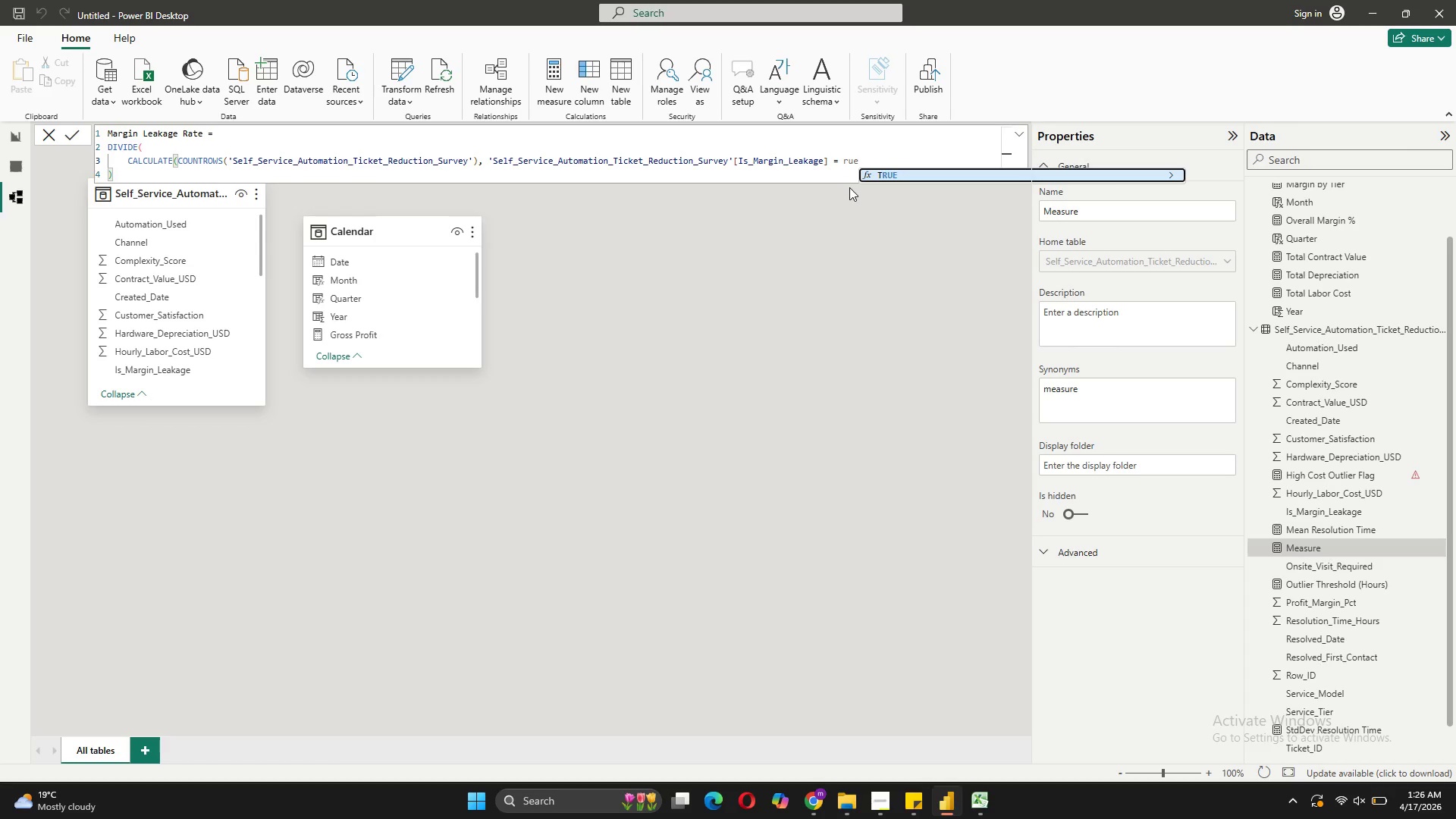 
left_click([870, 174])
 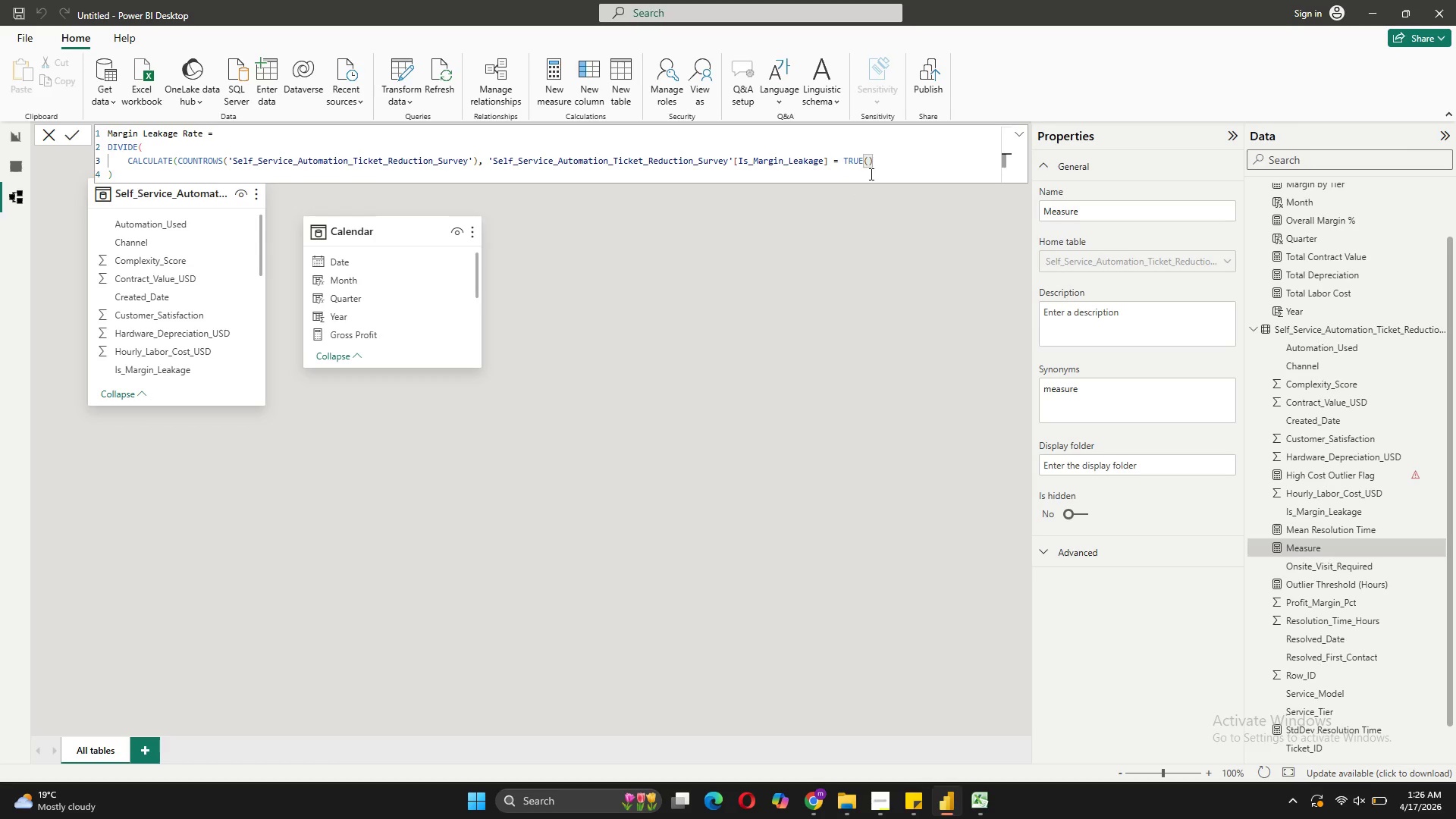 
key(Backspace)
 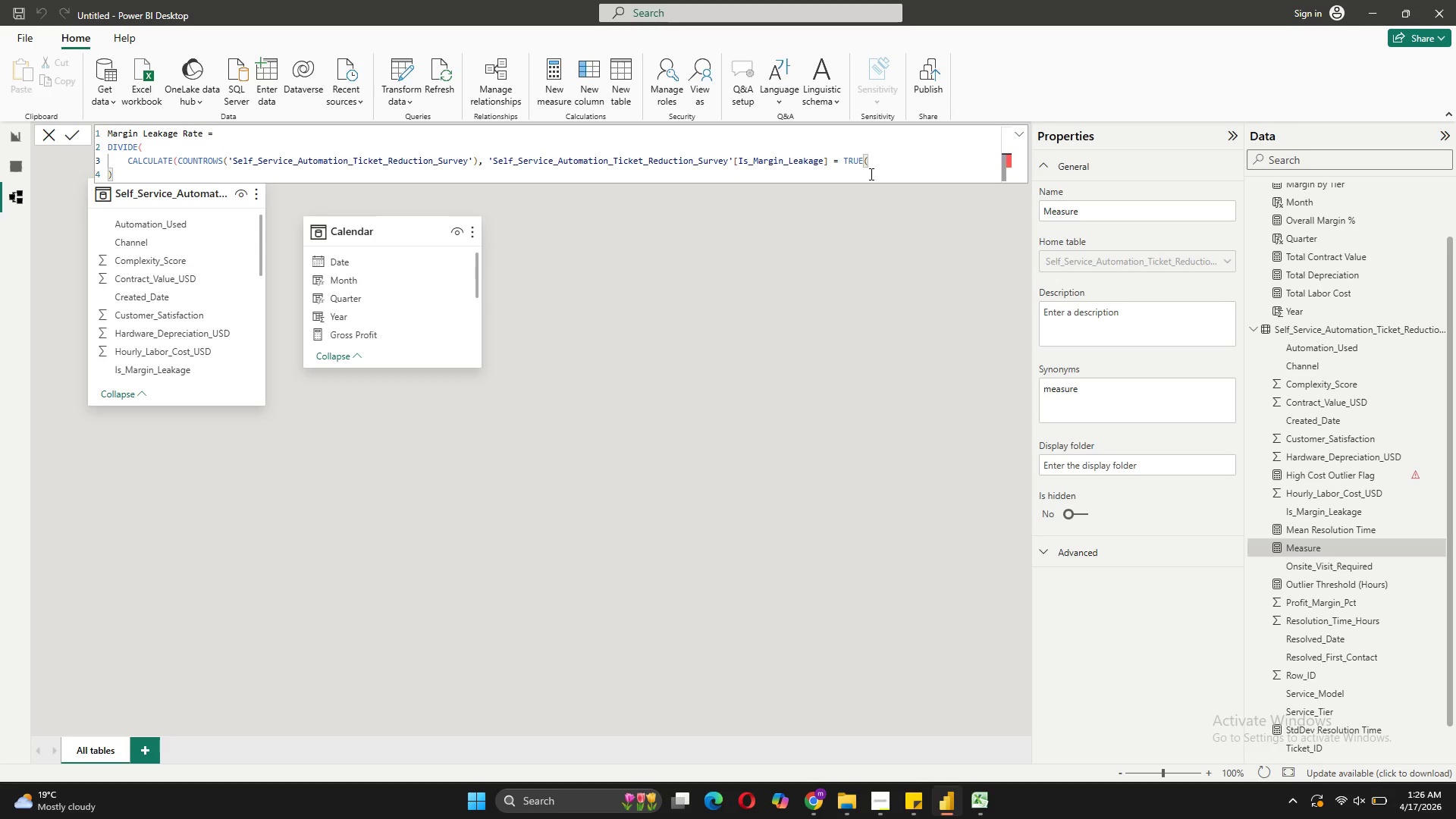 
key(Backspace)
 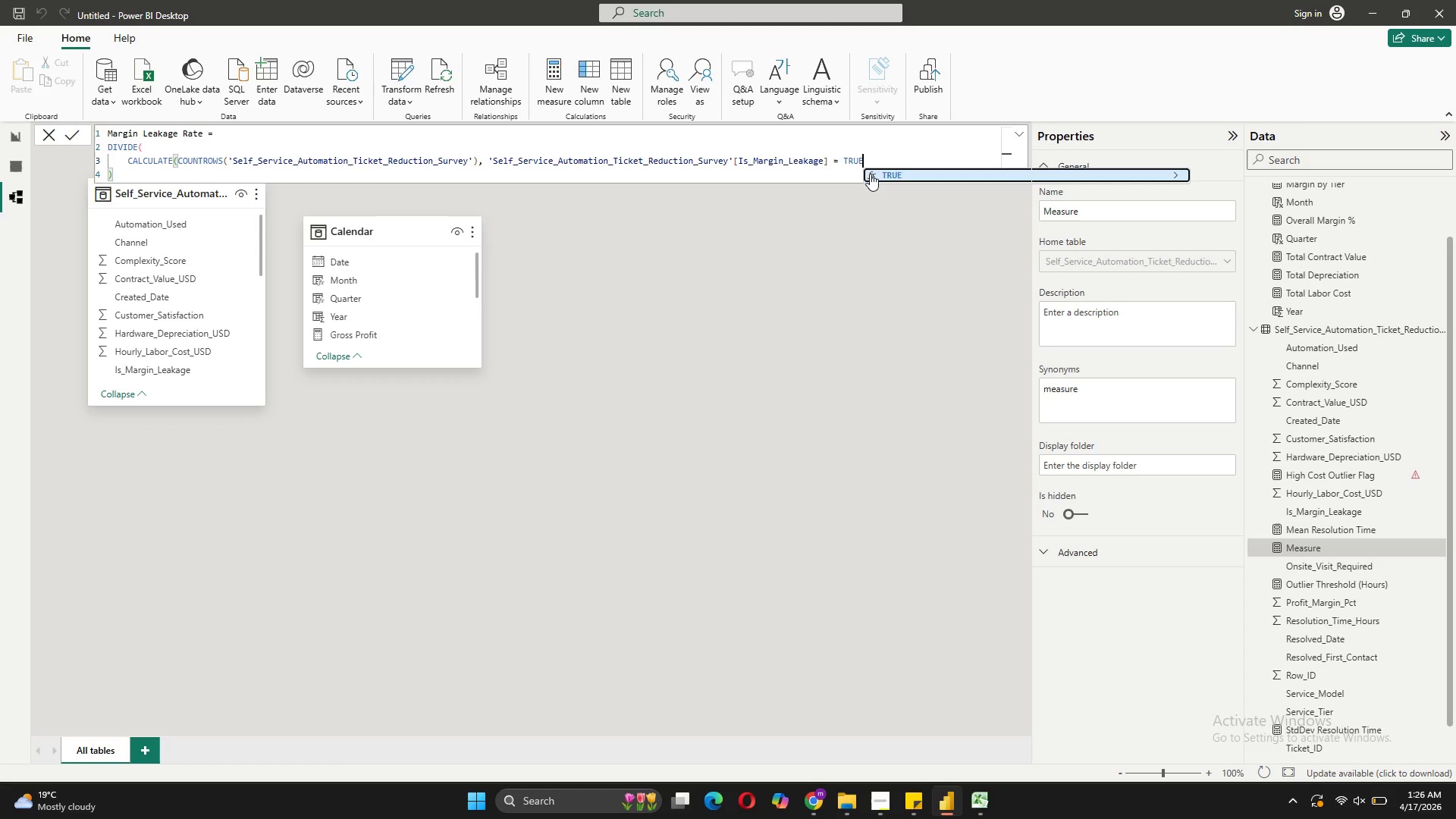 
key(Shift+0)
 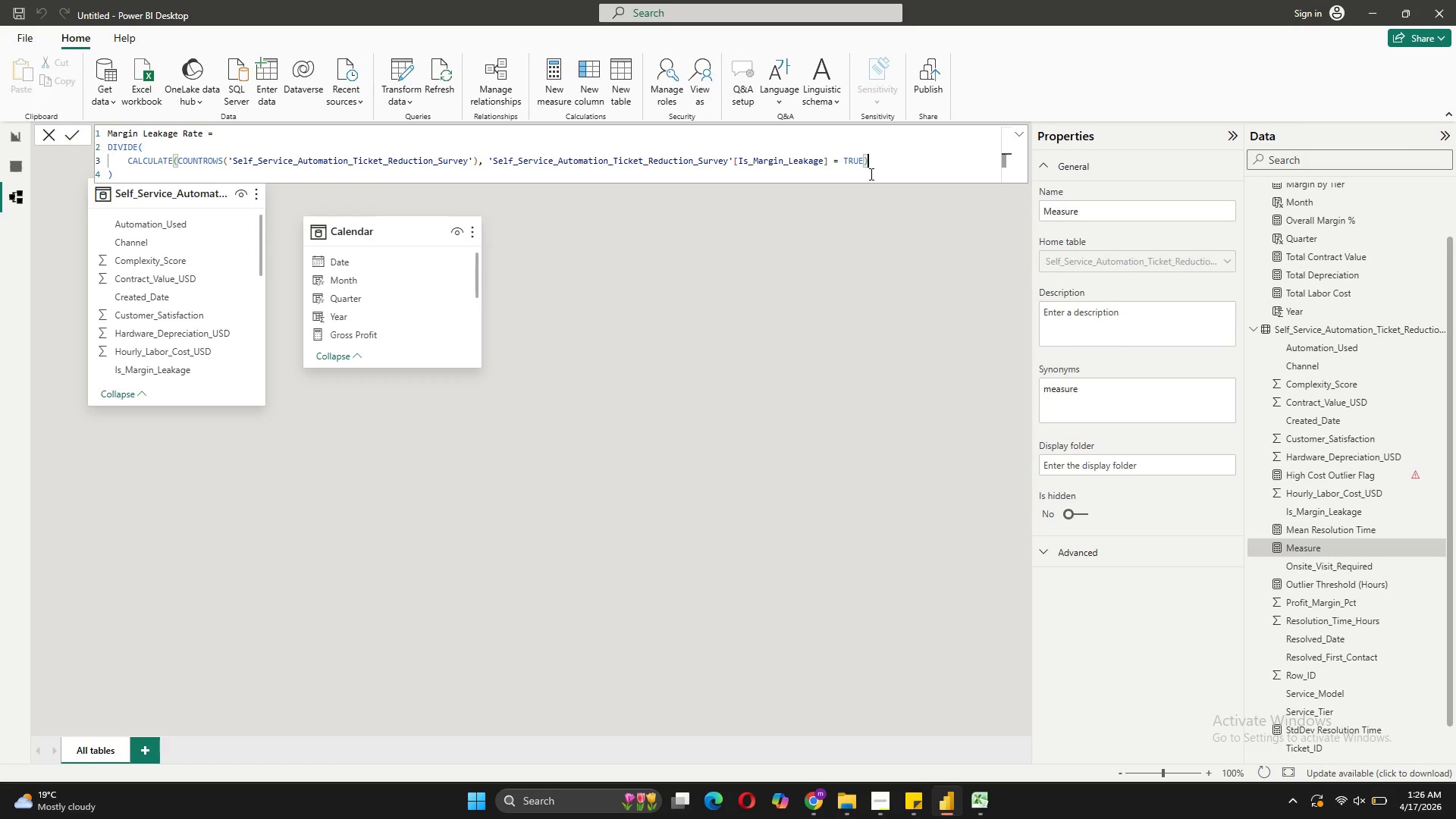 
key(Comma)
 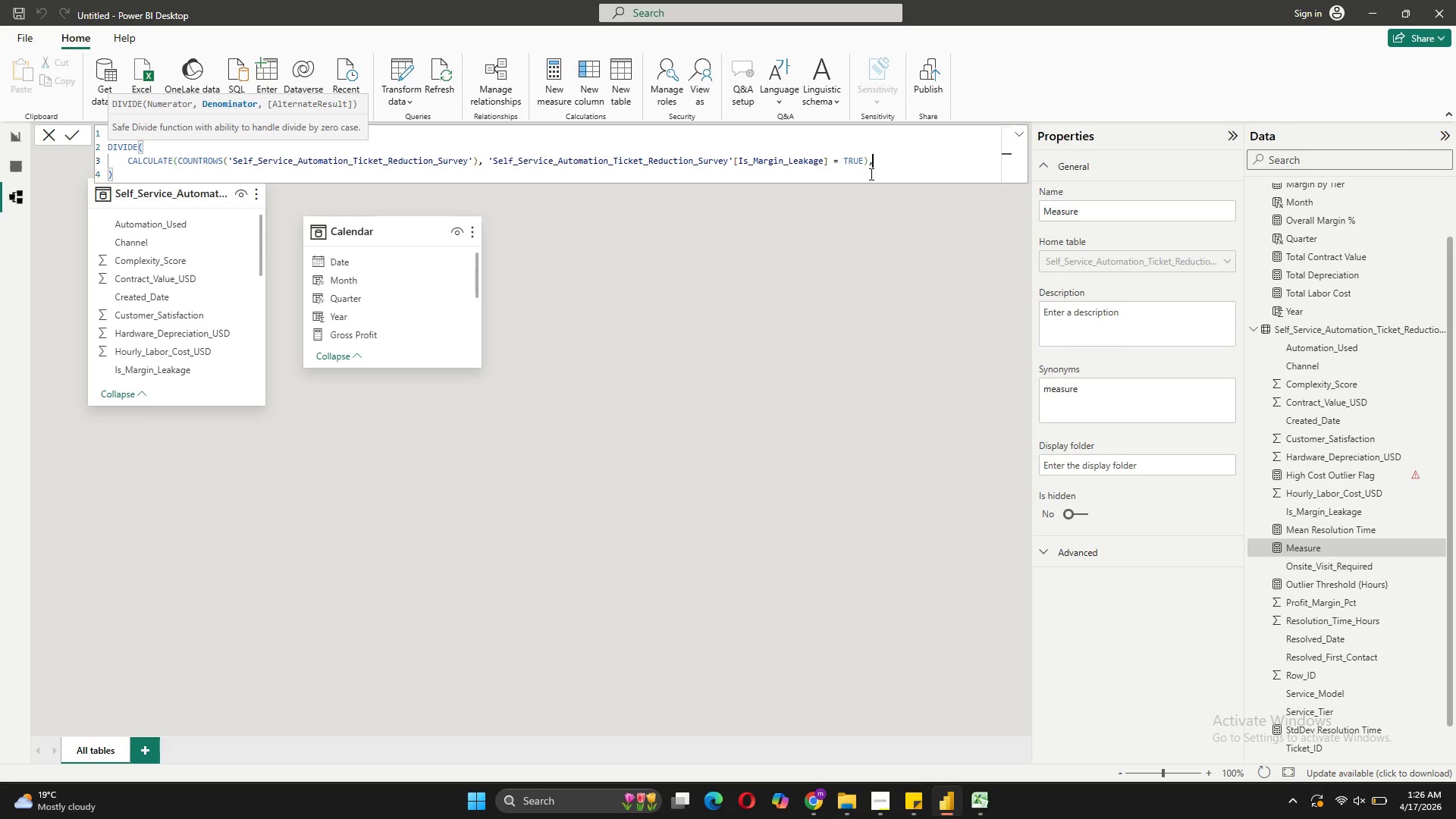 
key(Shift+Enter)
 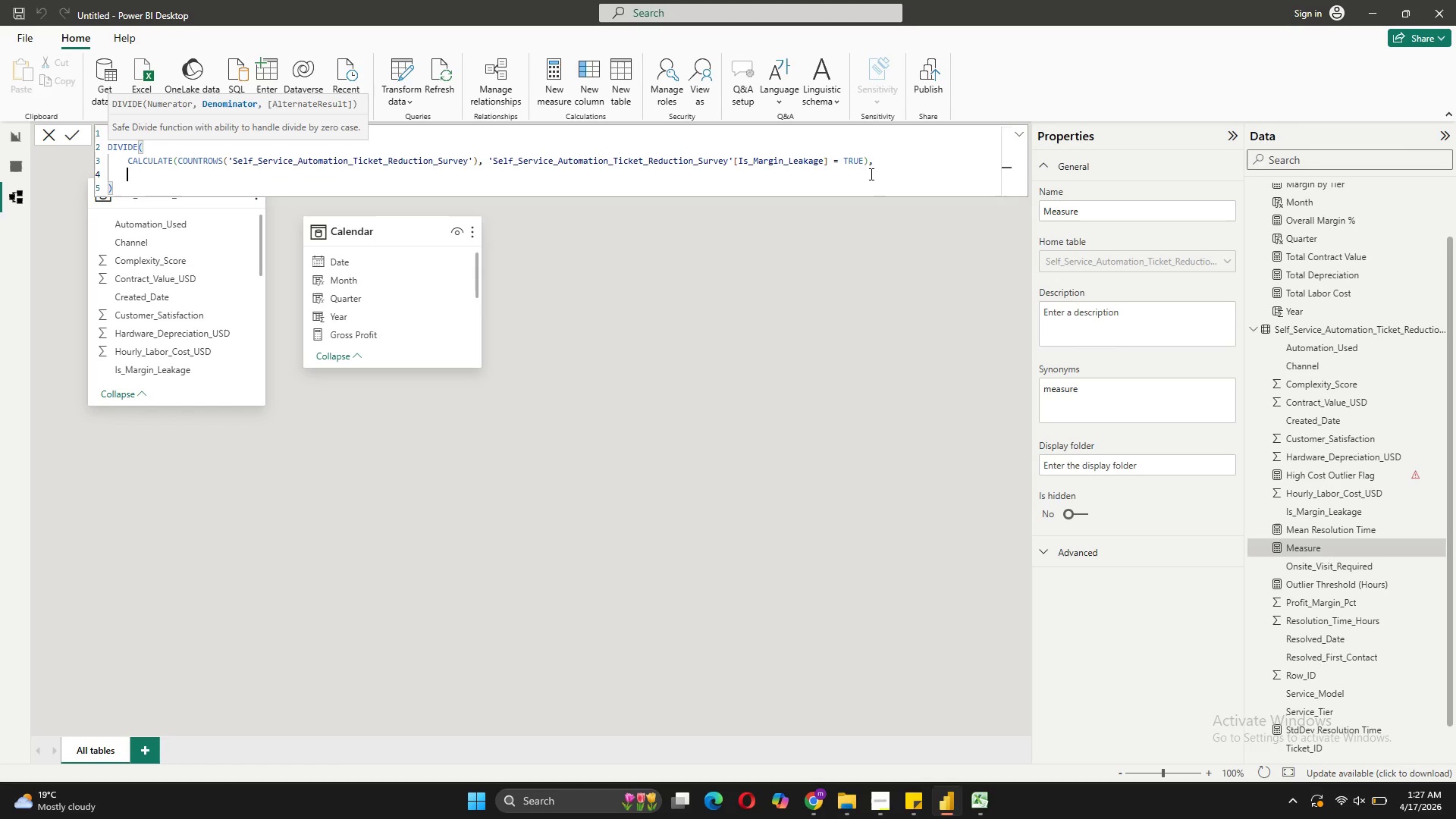 
type(COUNTROWS(')
 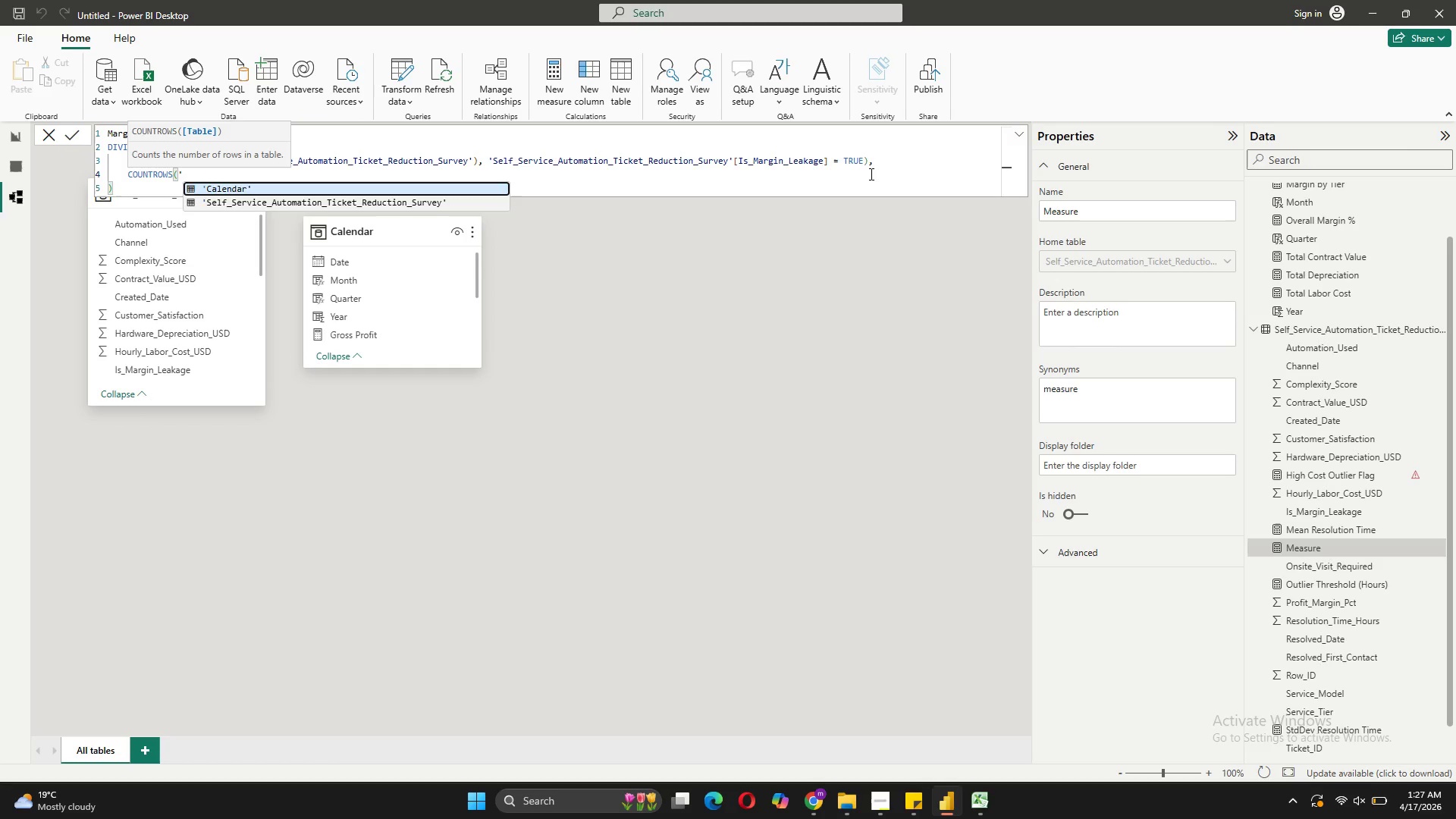 
left_click([355, 203])
 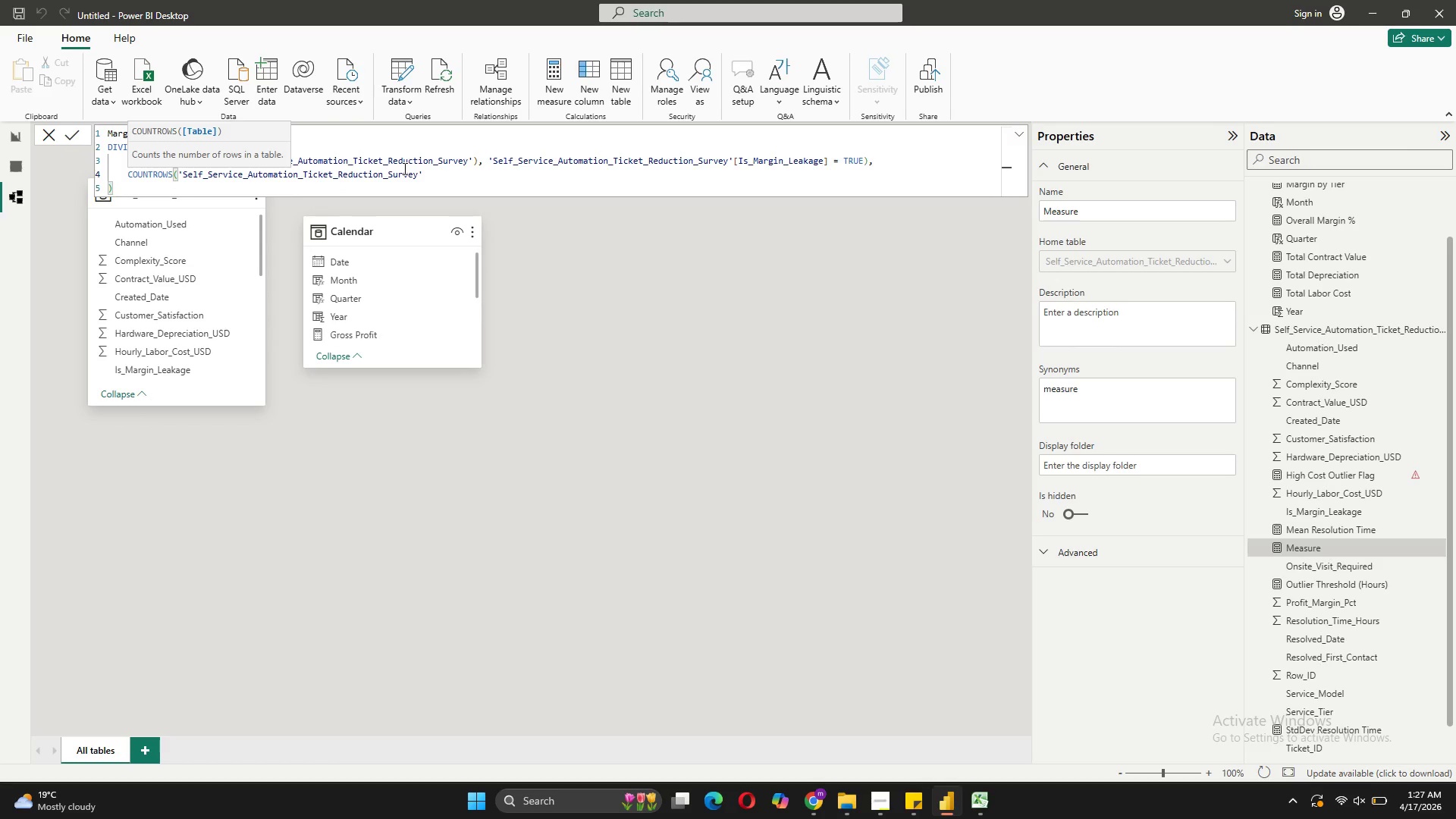 
key(Shift+0)
 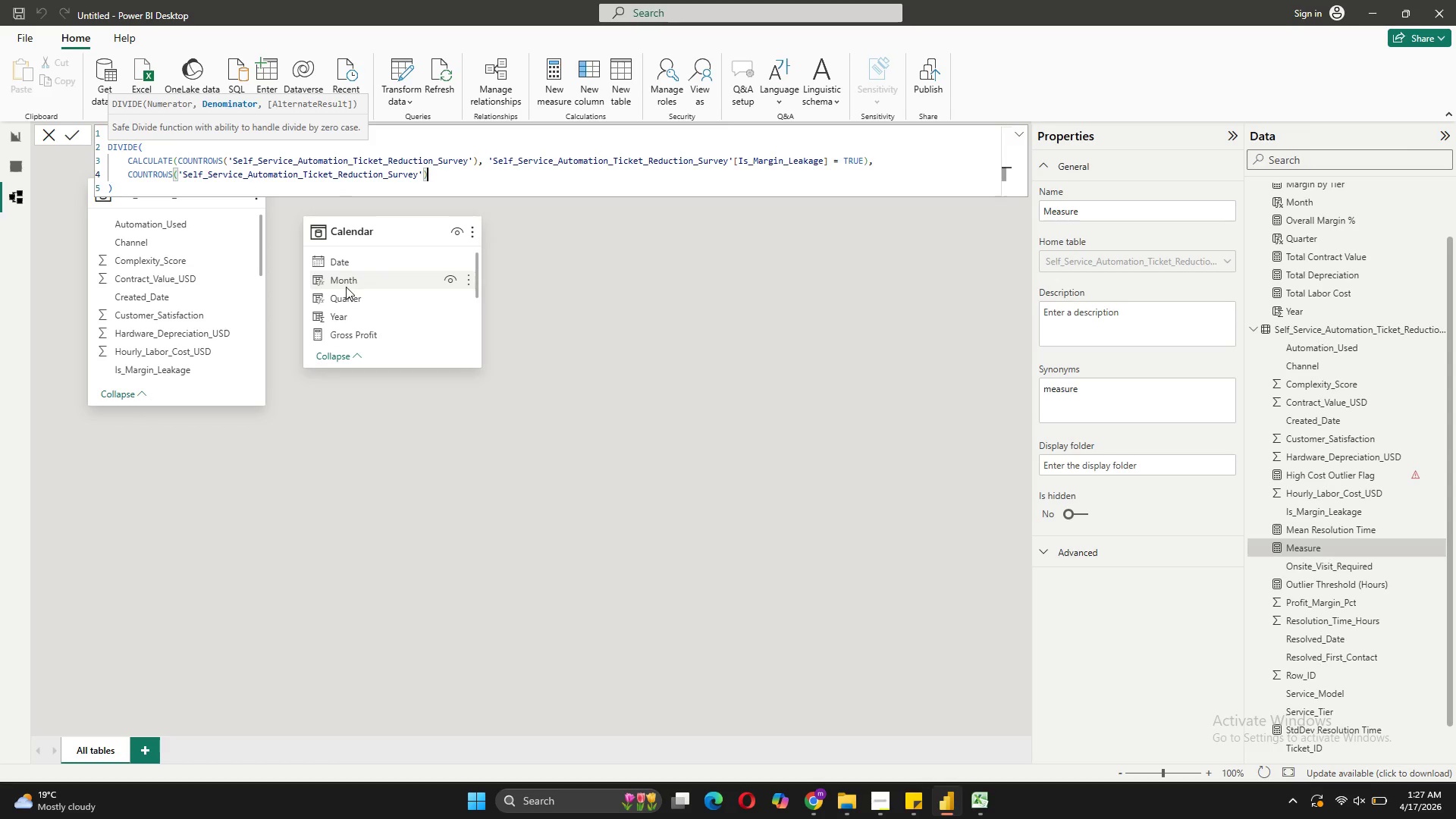 
left_click([476, 174])
 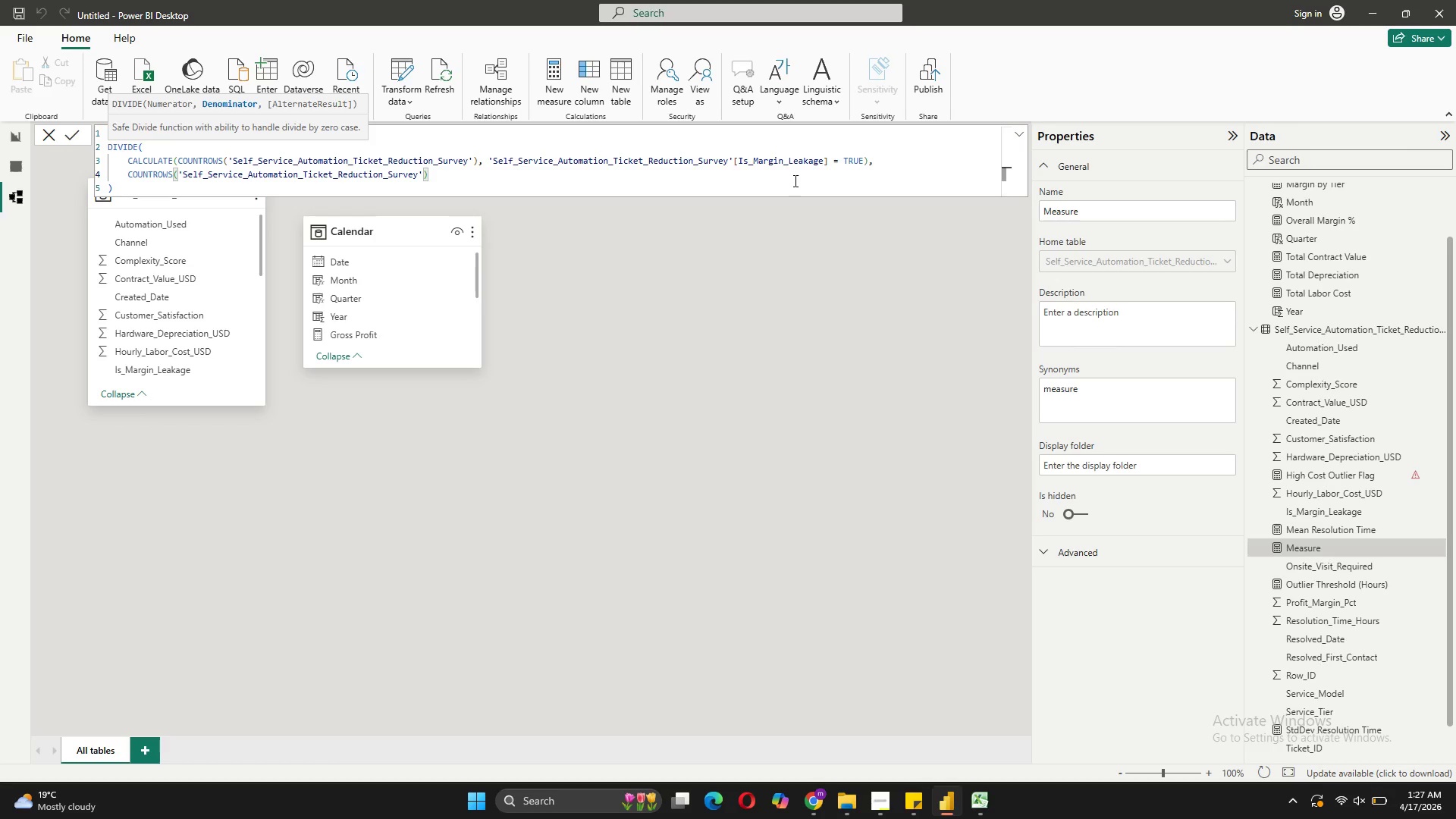 
key(Enter)
 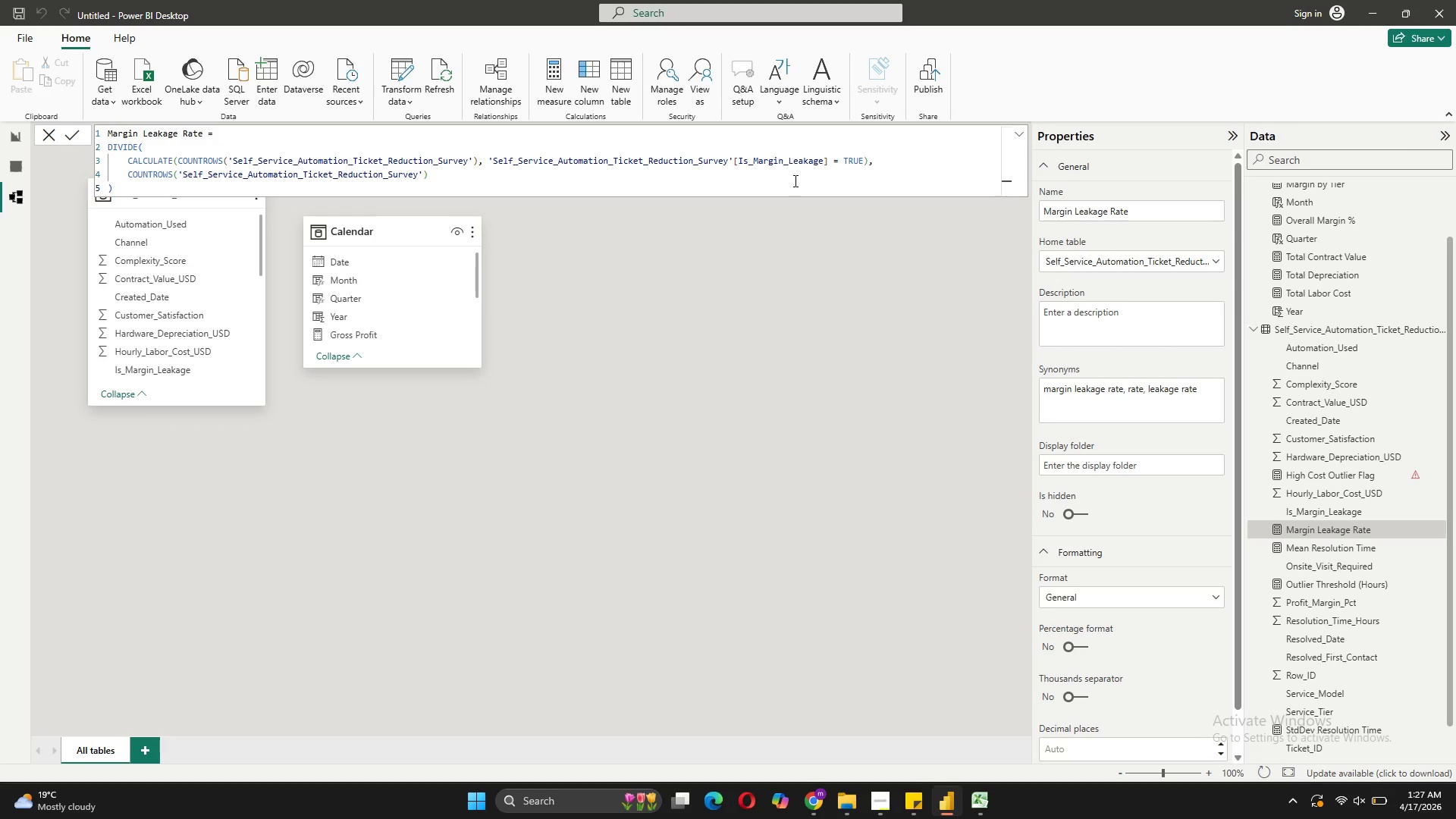 
wait(9.2)
 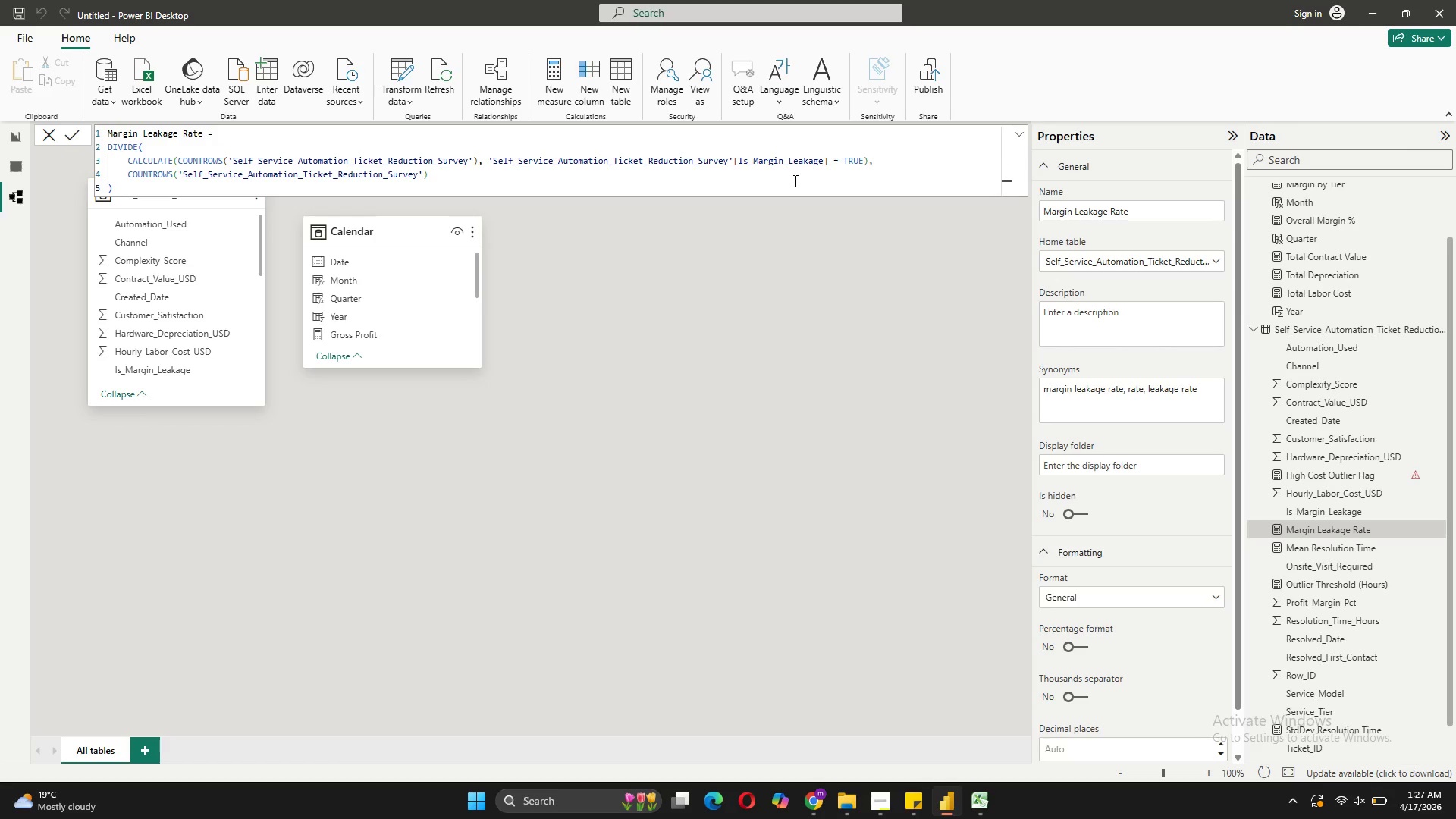 
left_click([554, 81])
 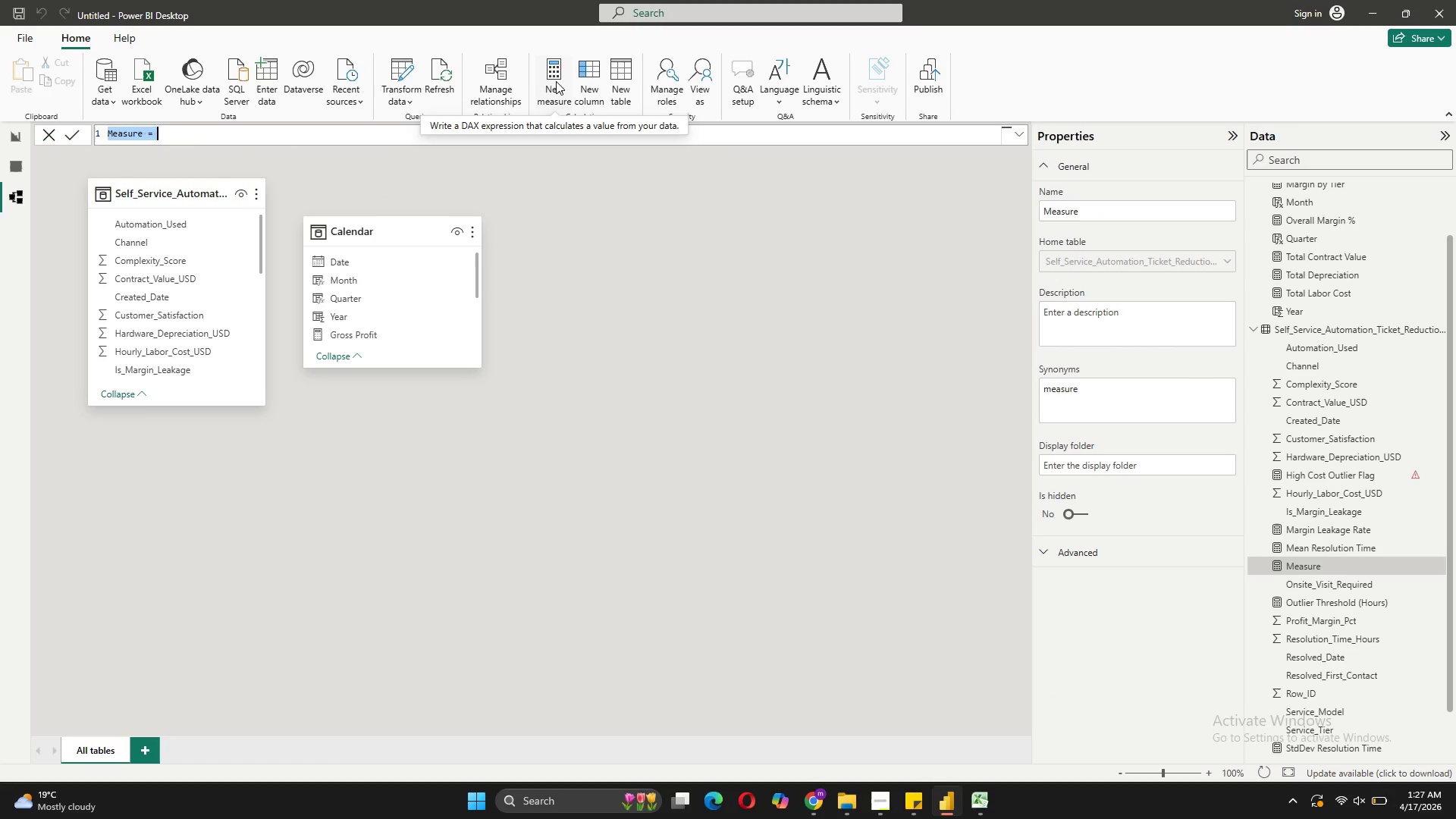 
type(Avg Margin by Complexity = )
 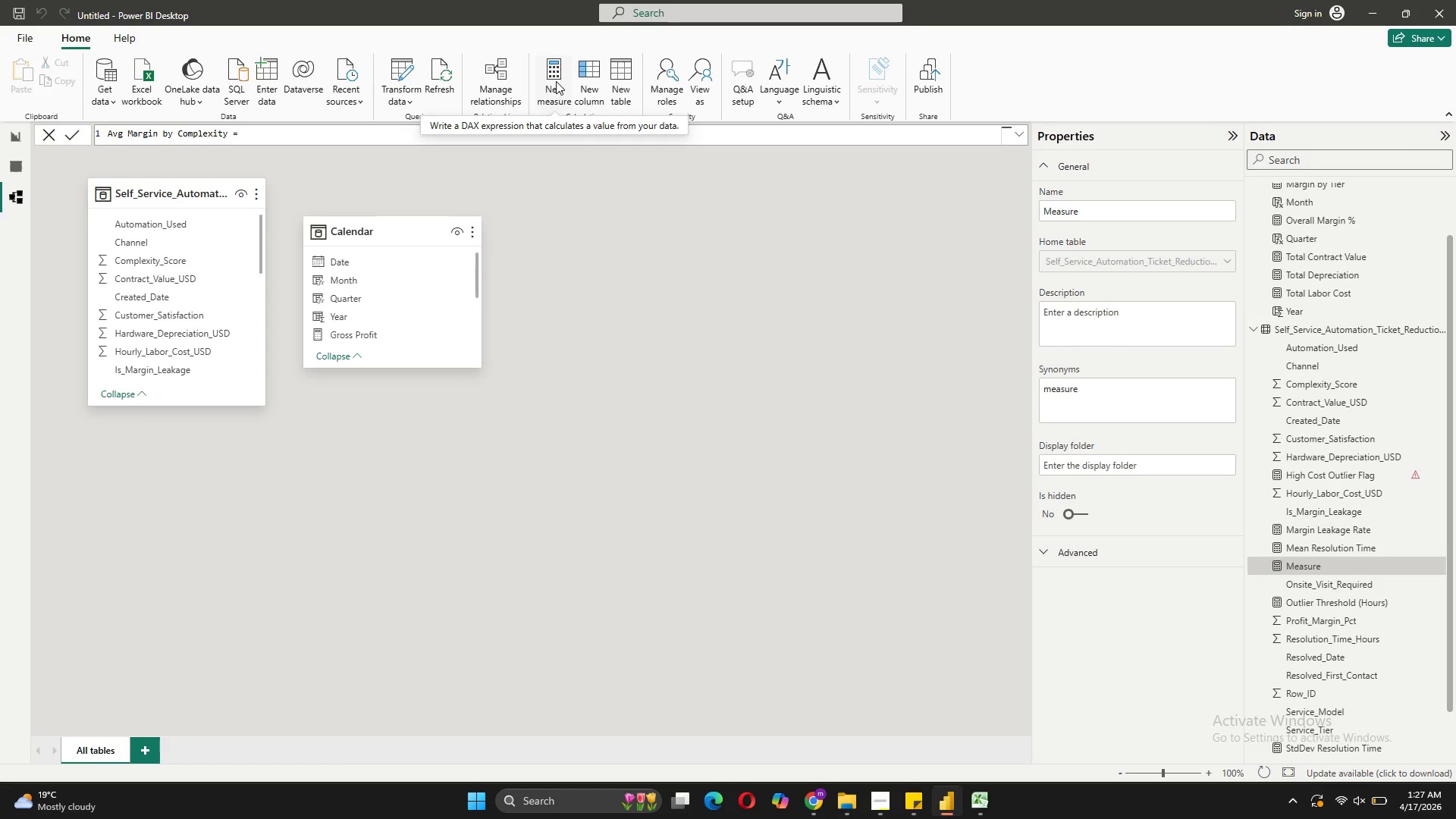 
key(Shift+Enter)
 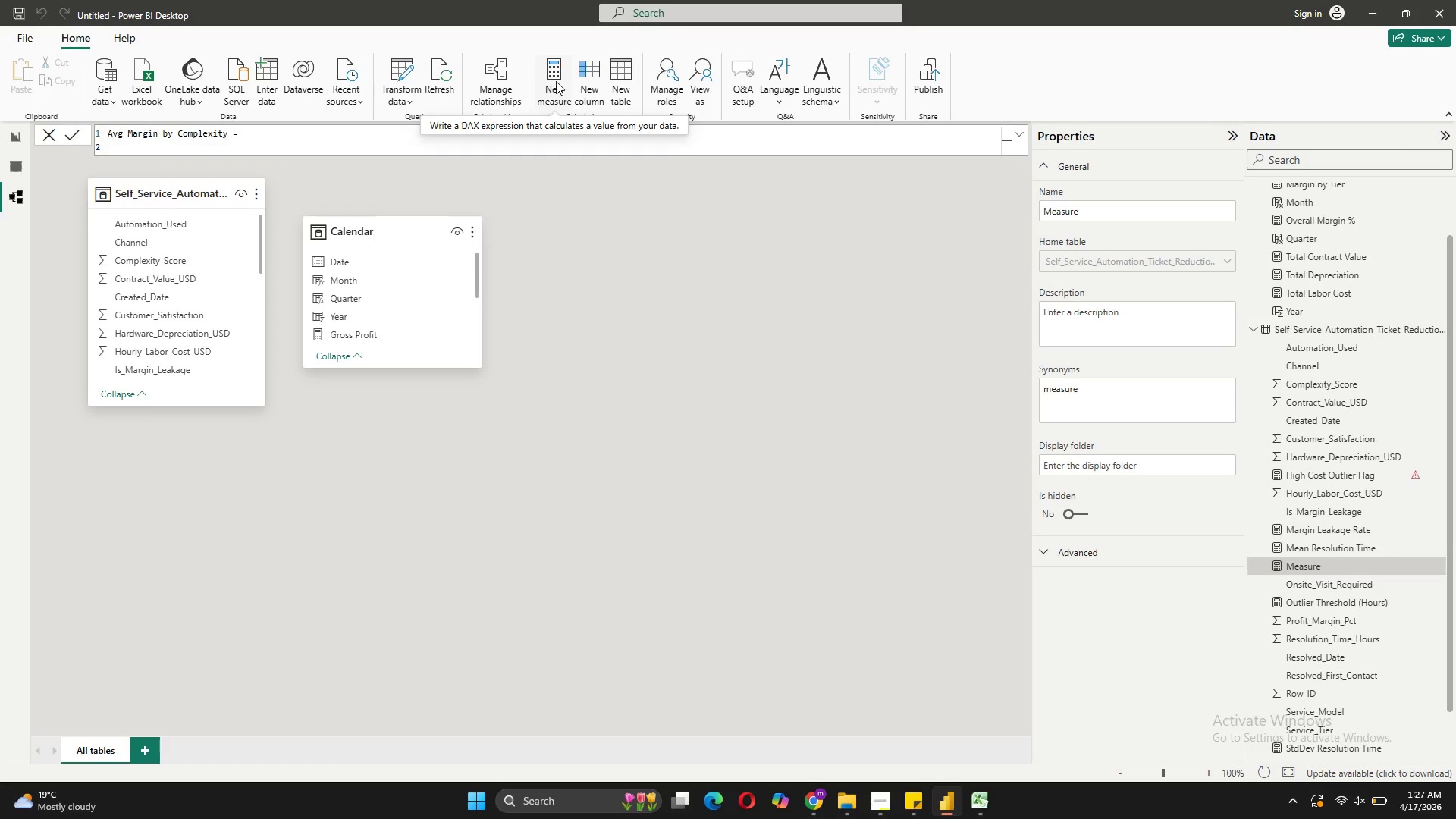 
type(AVERAGEX())
 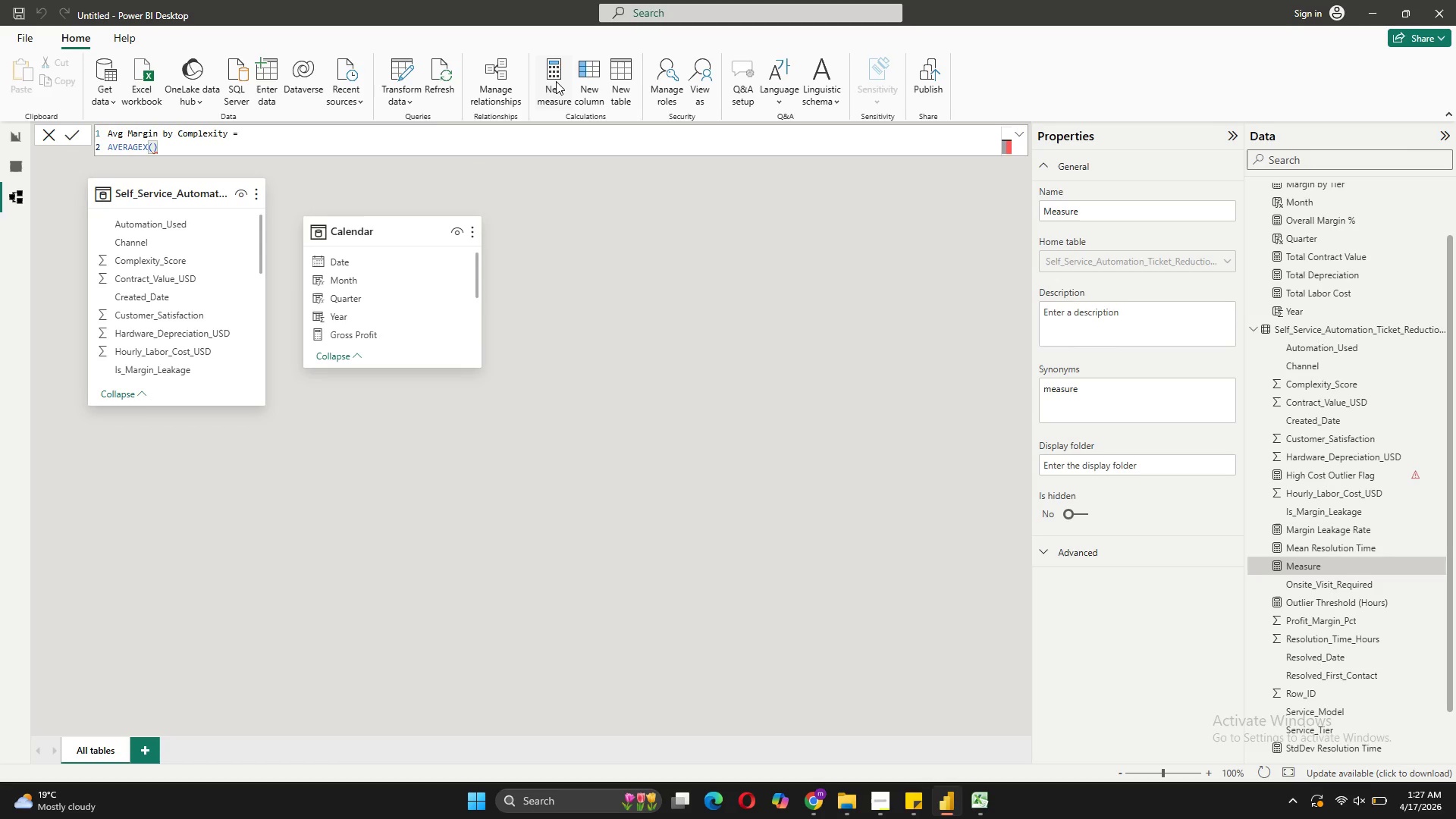 
key(ArrowLeft)
 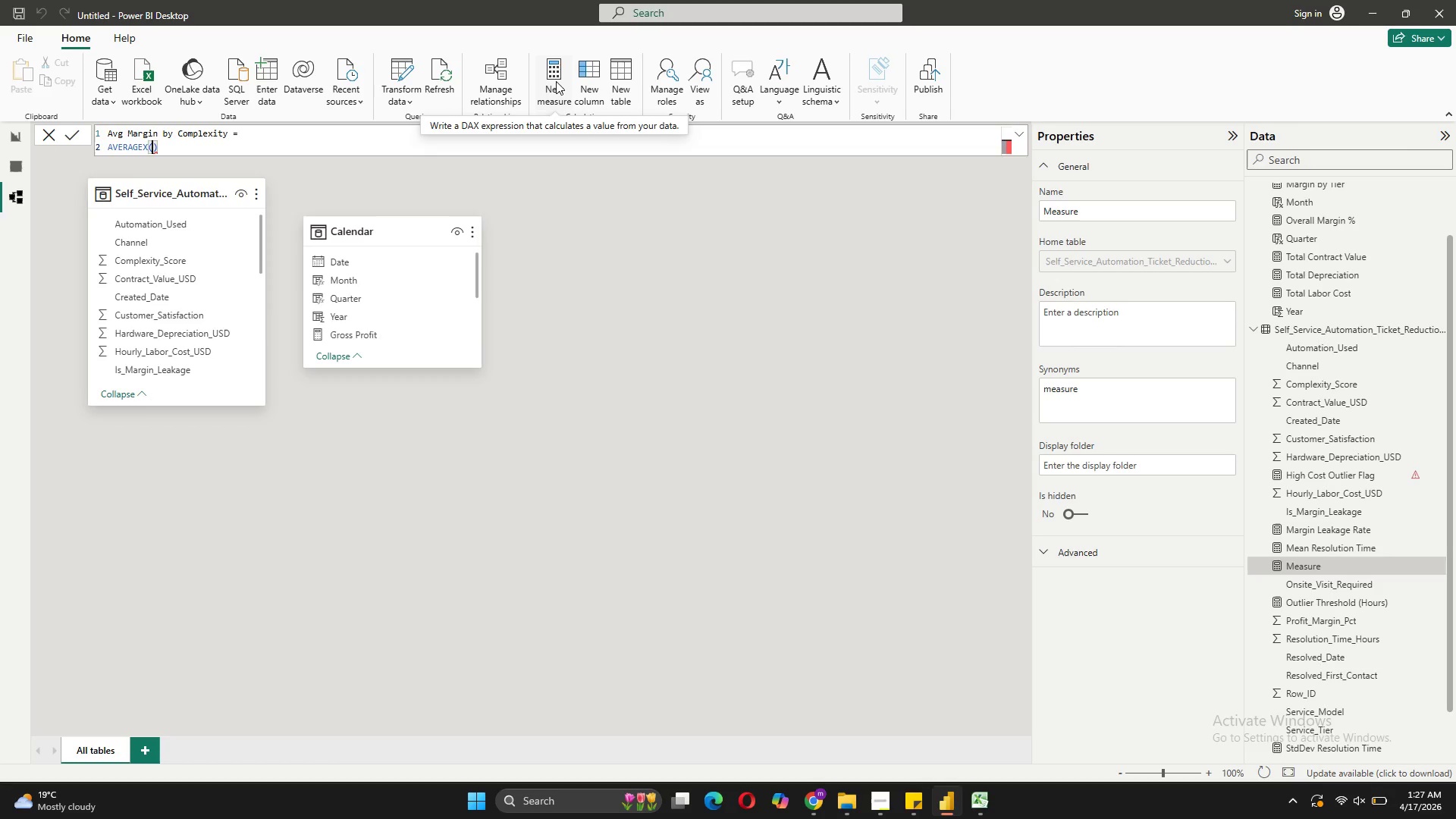 
key(Shift+ShiftRight)
 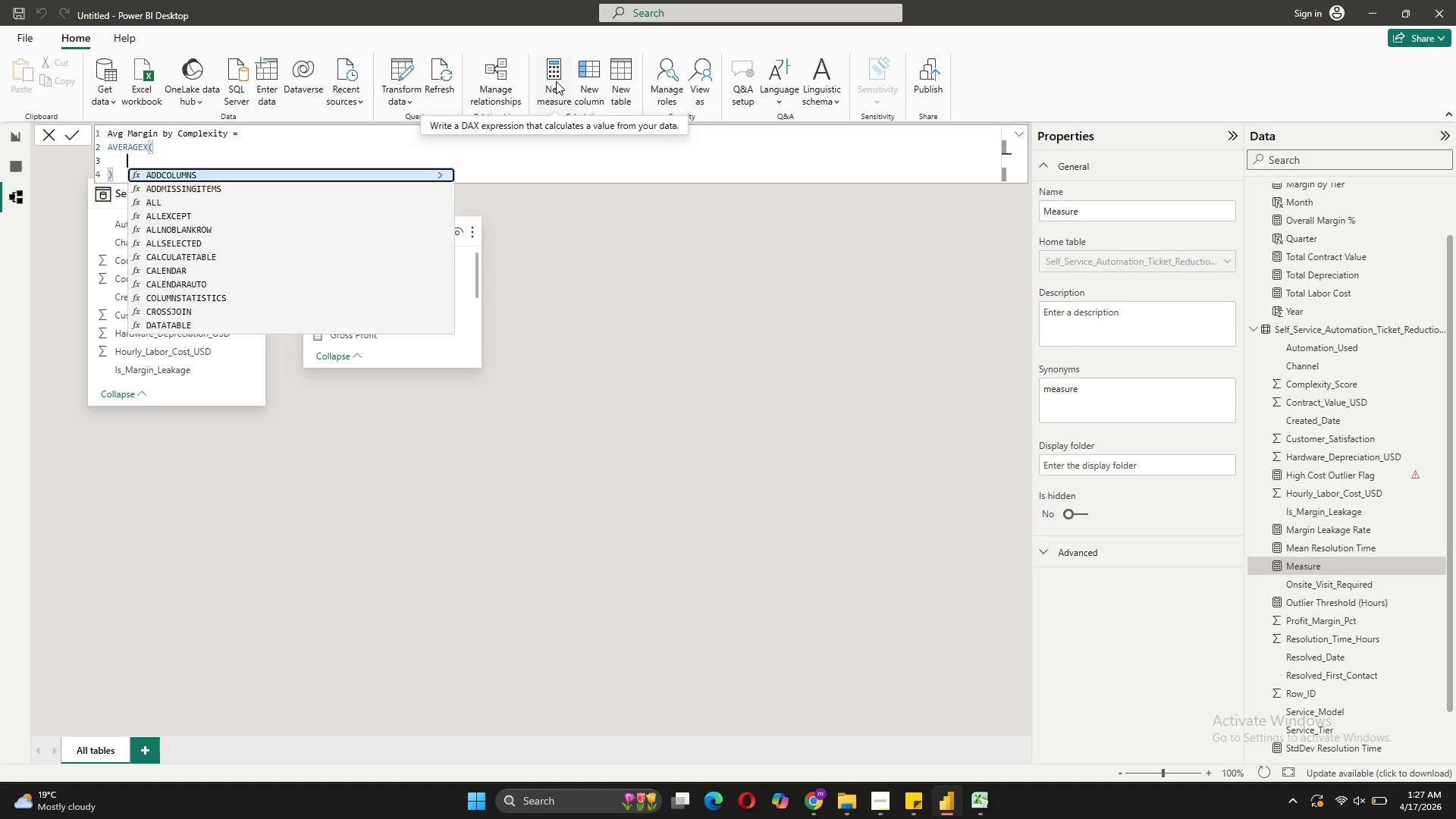 
key(Shift+Enter)
 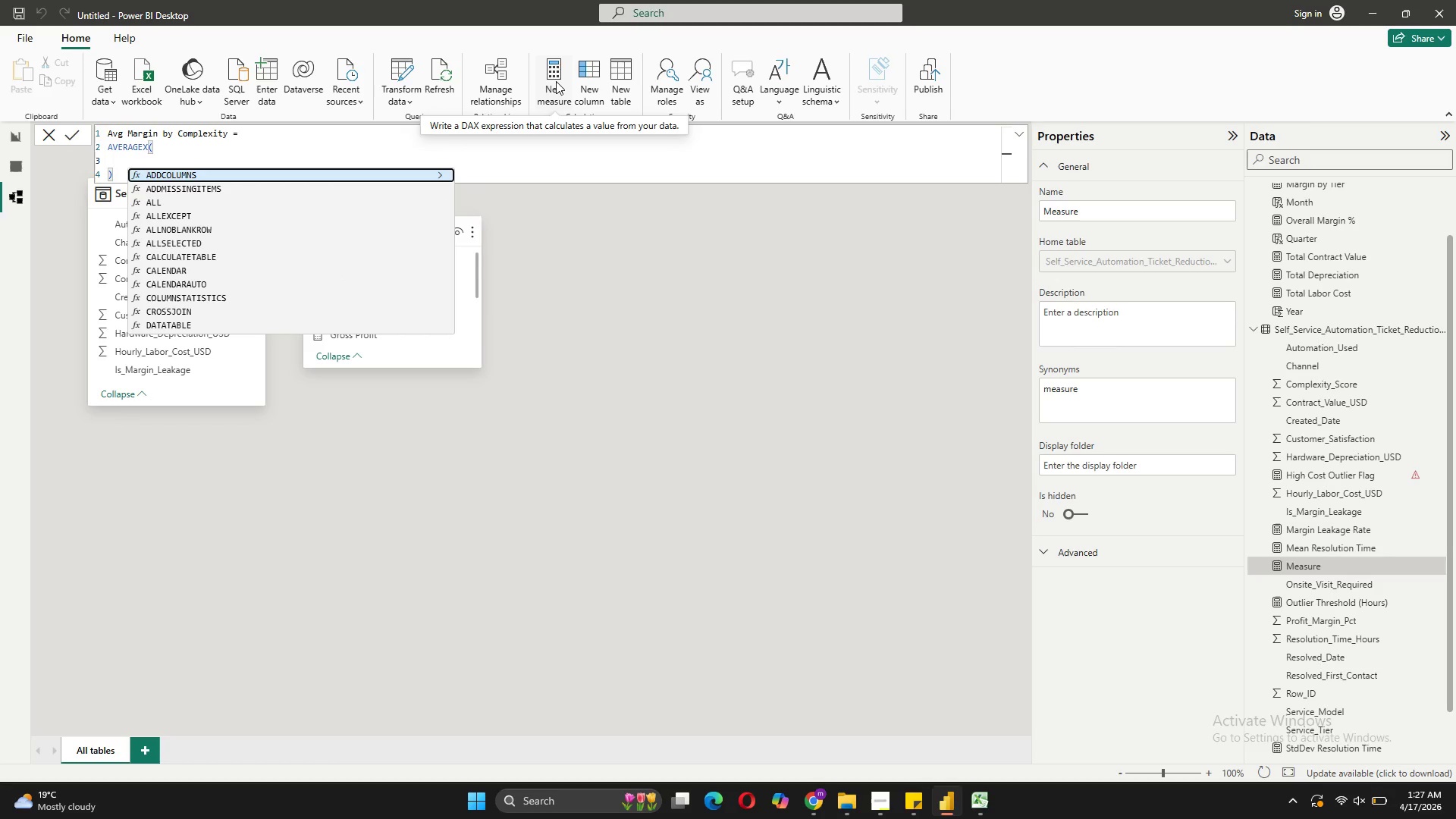 
type(SUMMARIZE(')
 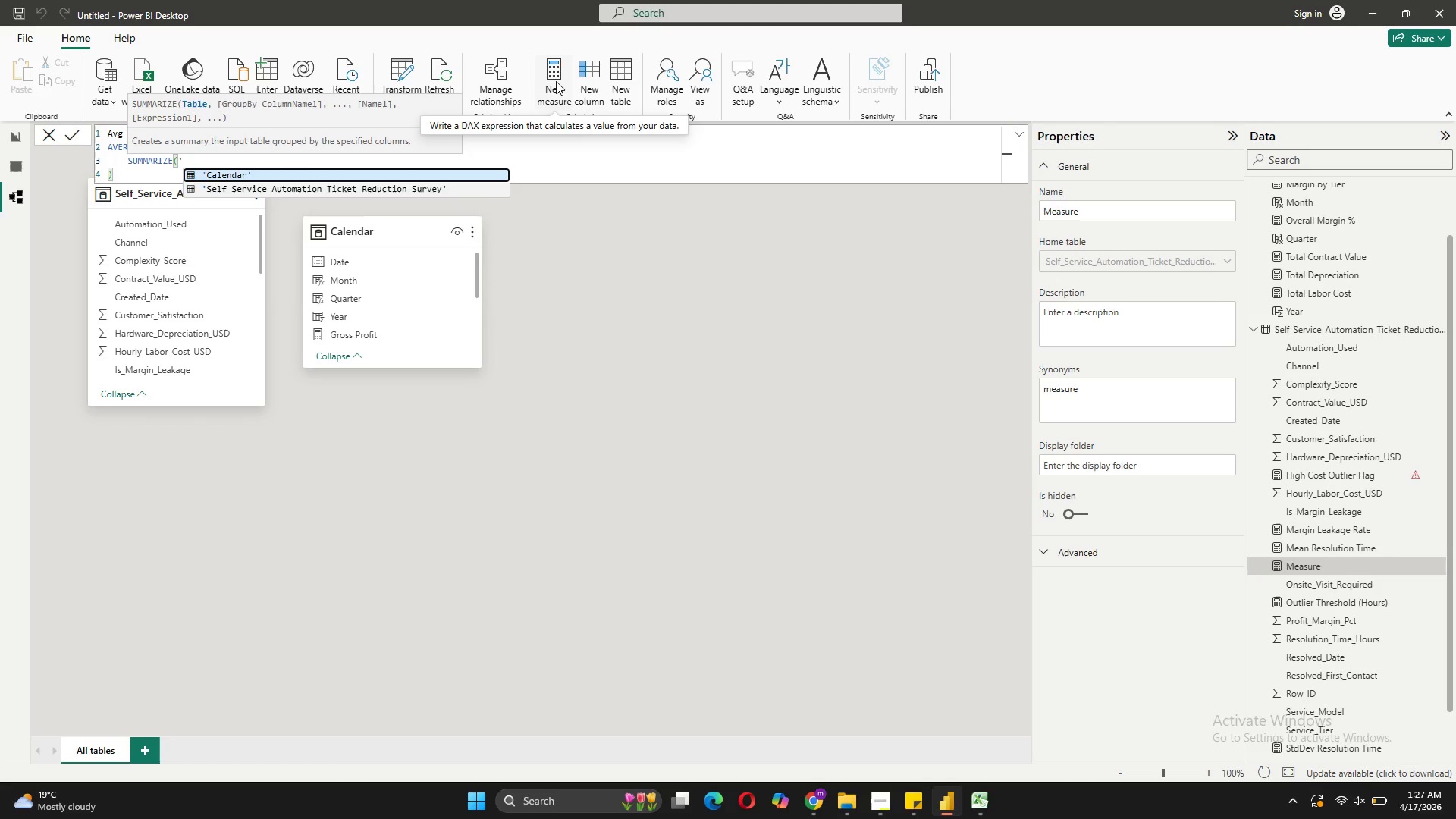 
left_click([436, 187])
 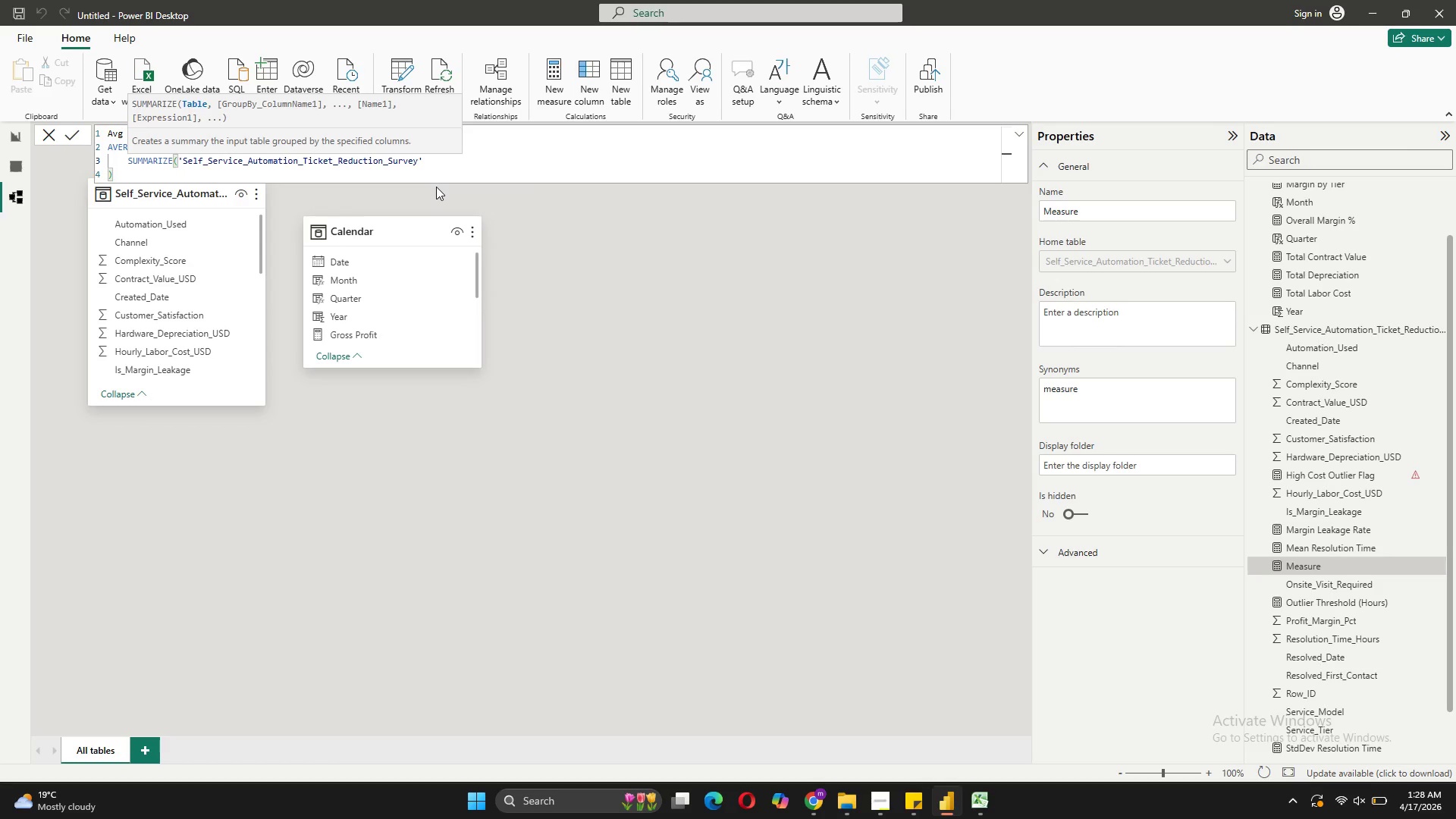 
key(Comma)
 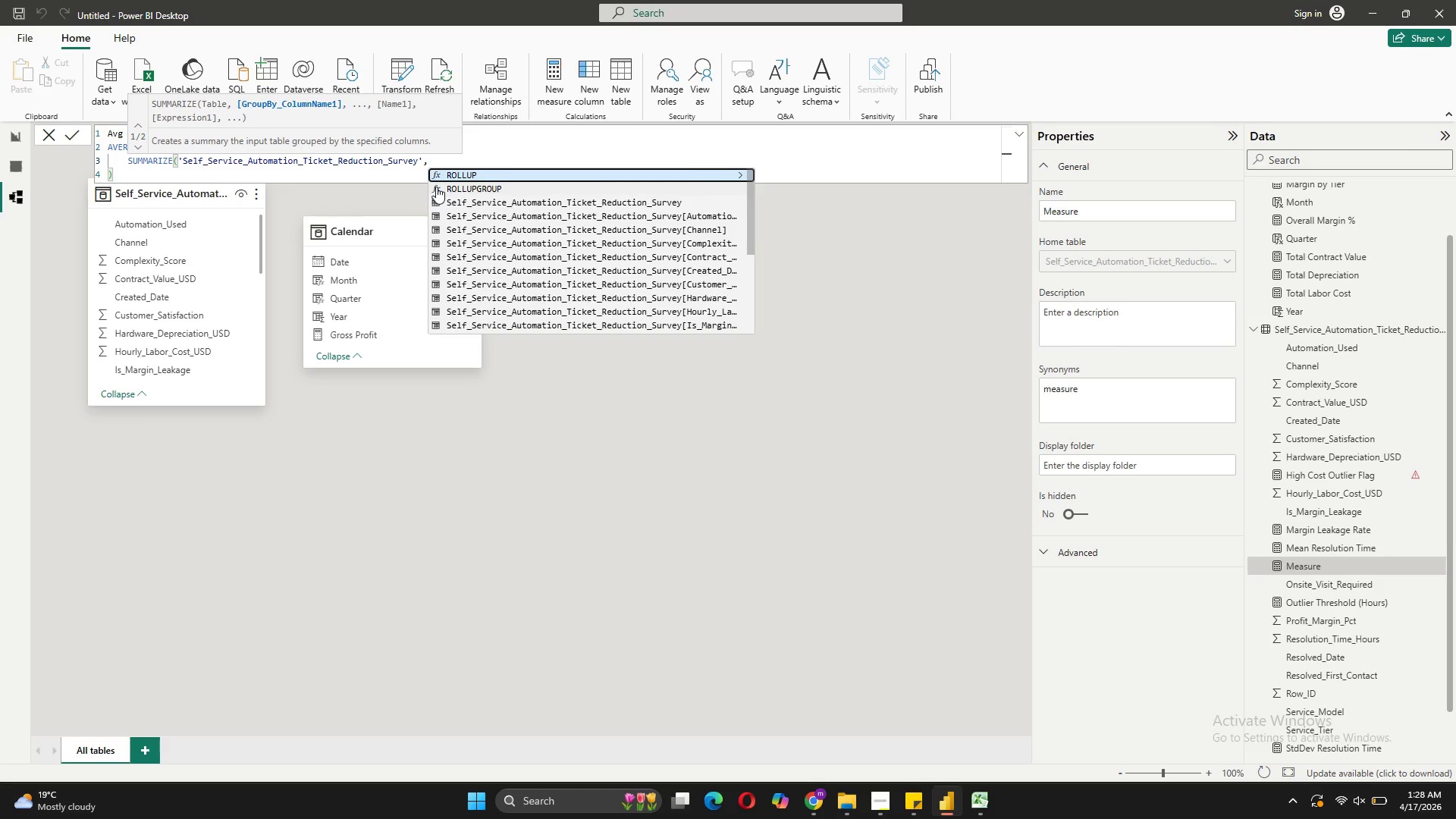 
key(Quote)
 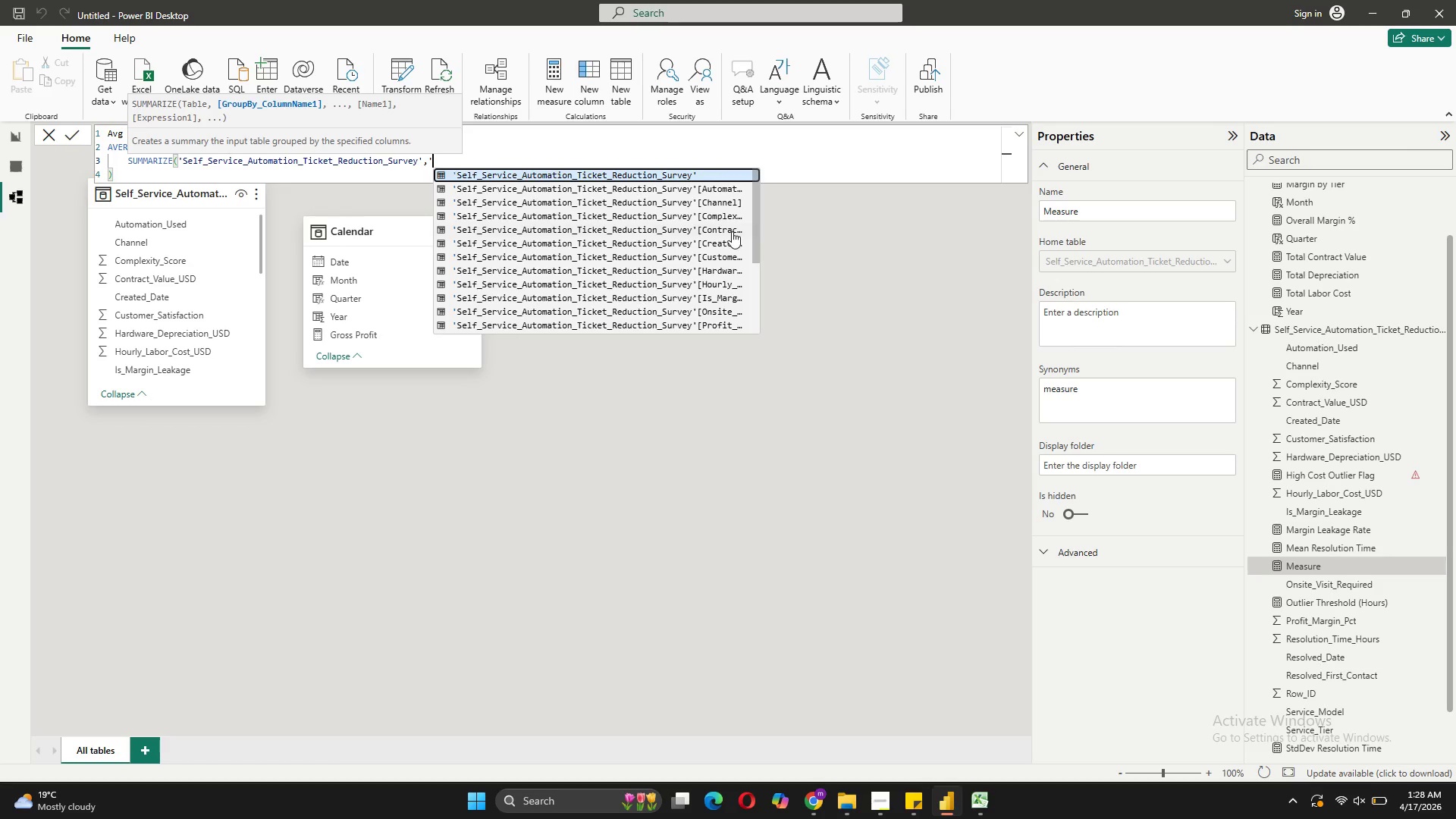 
left_click([733, 215])
 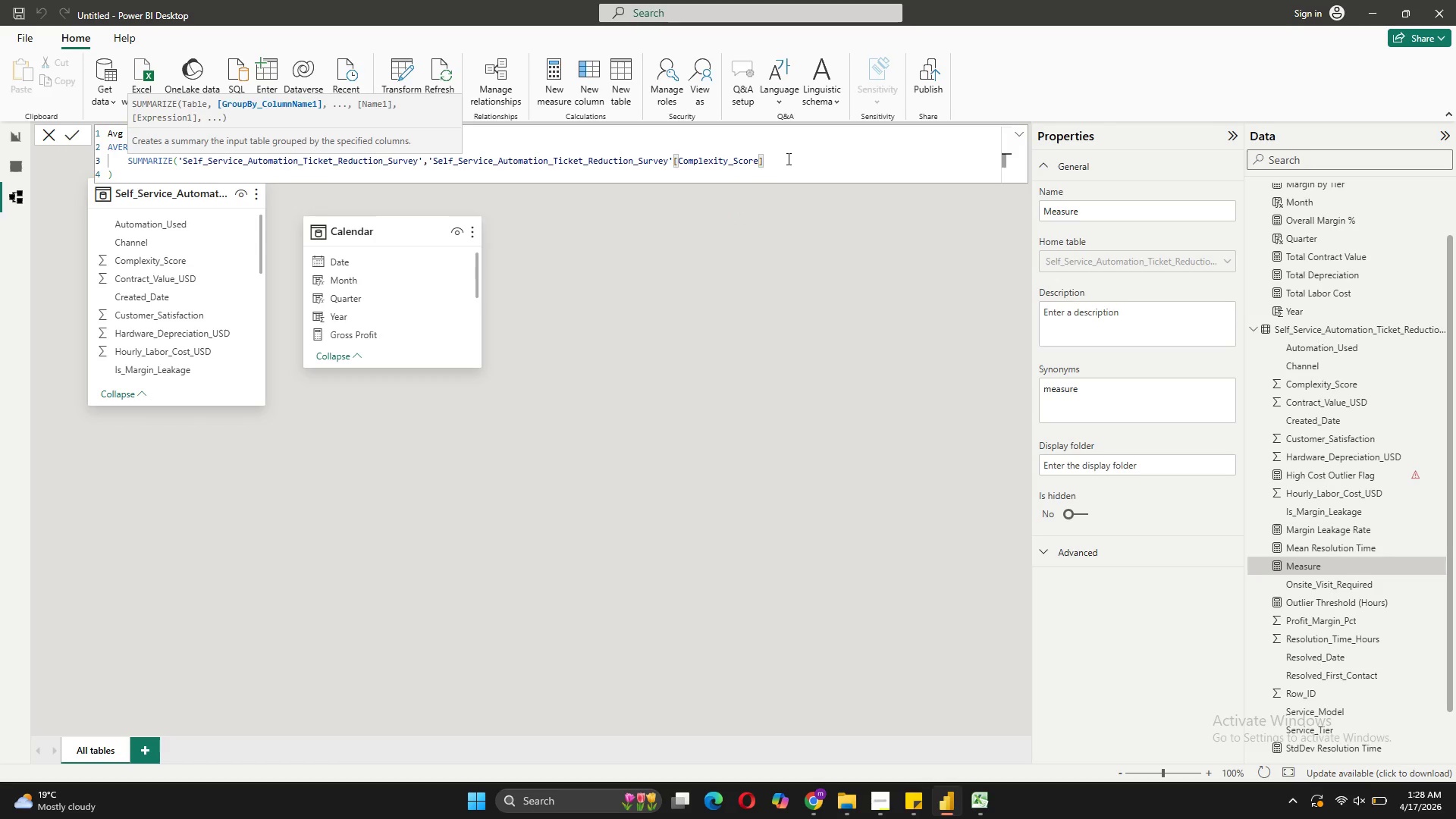 
type(, "a)
key(Backspace)
type(AvgMargin", AVERAGE(')
 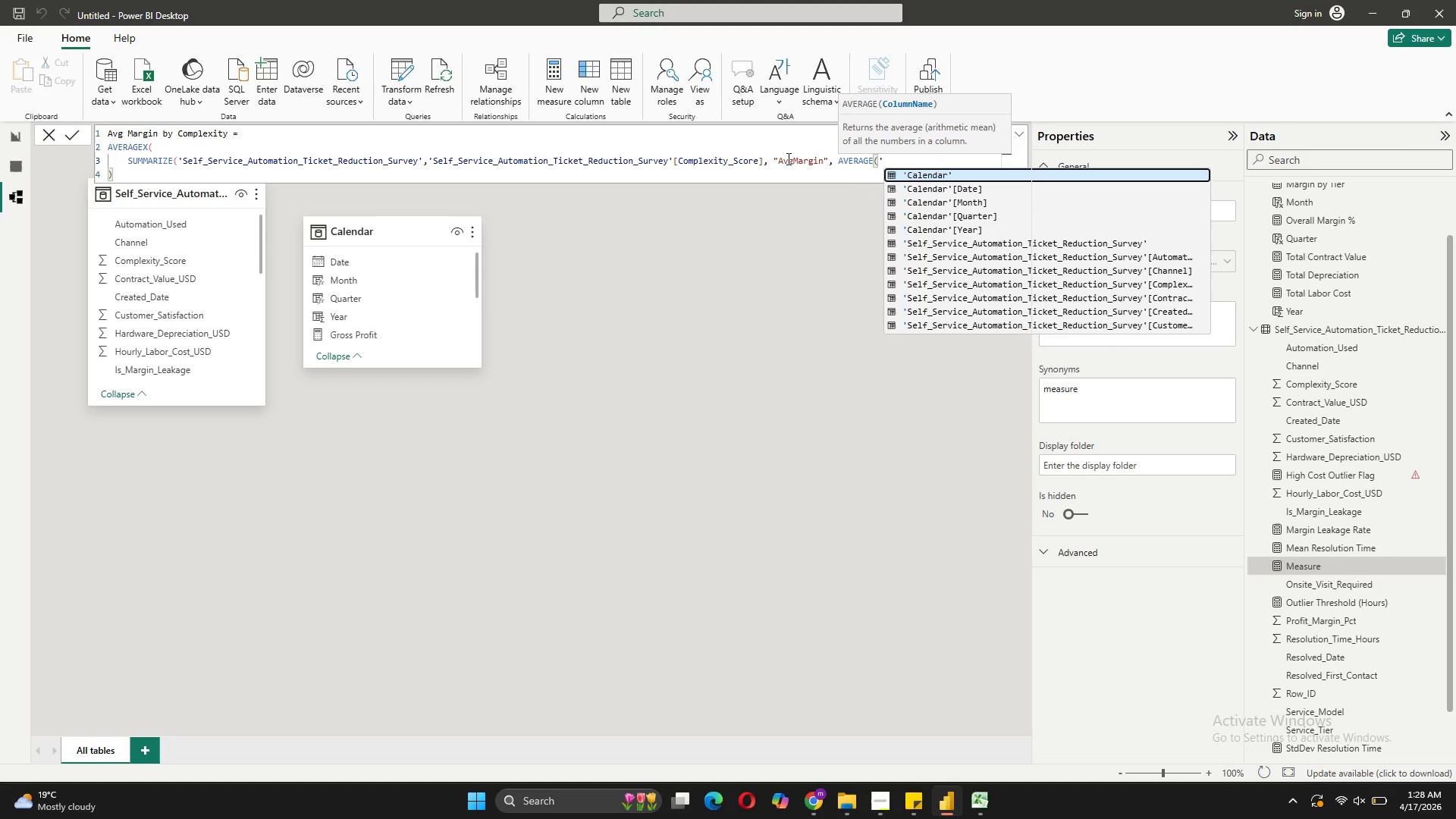 
scroll: coordinate [978, 240], scroll_direction: down, amount: 4.0
 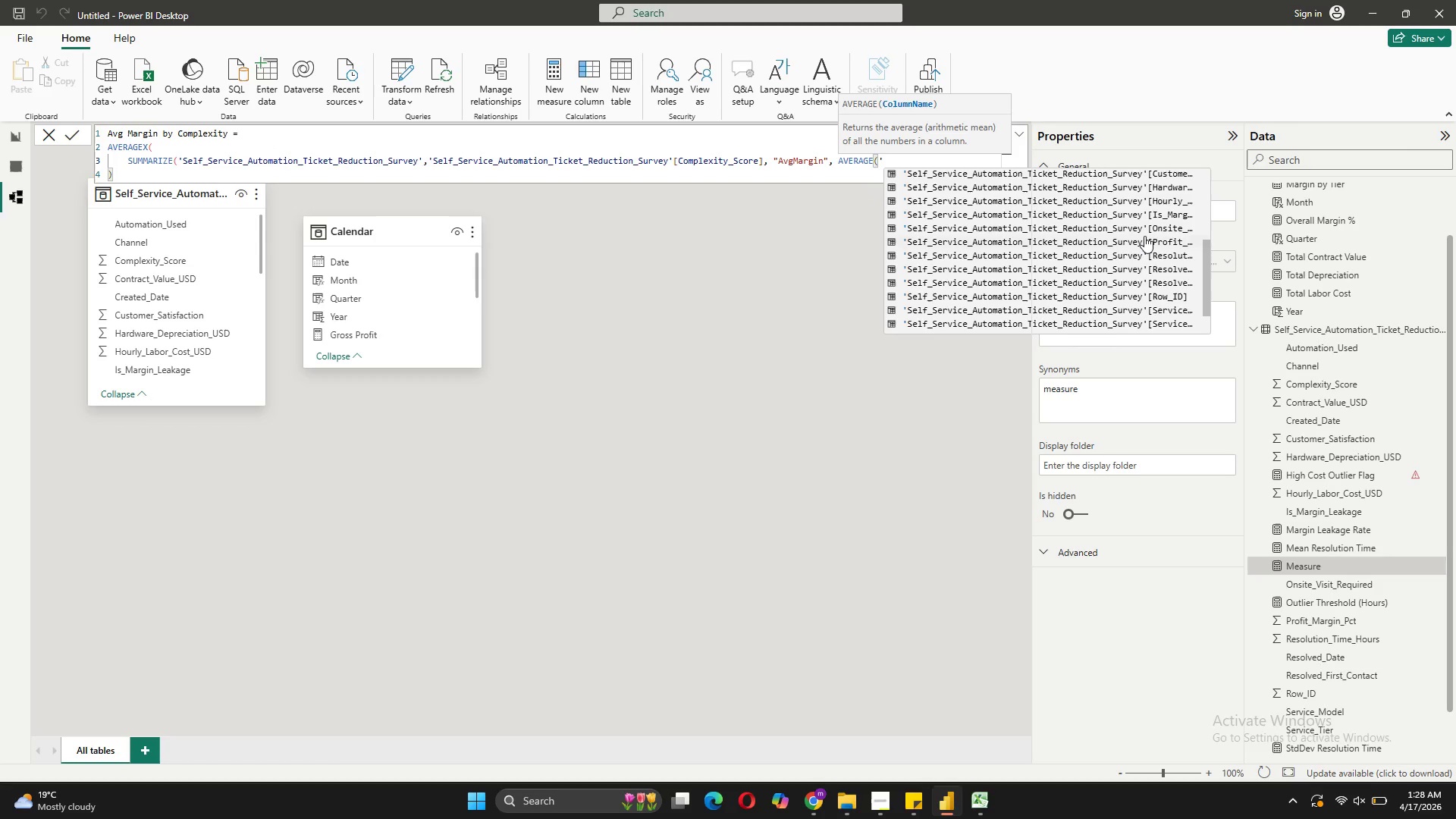 
left_click([1145, 236])
 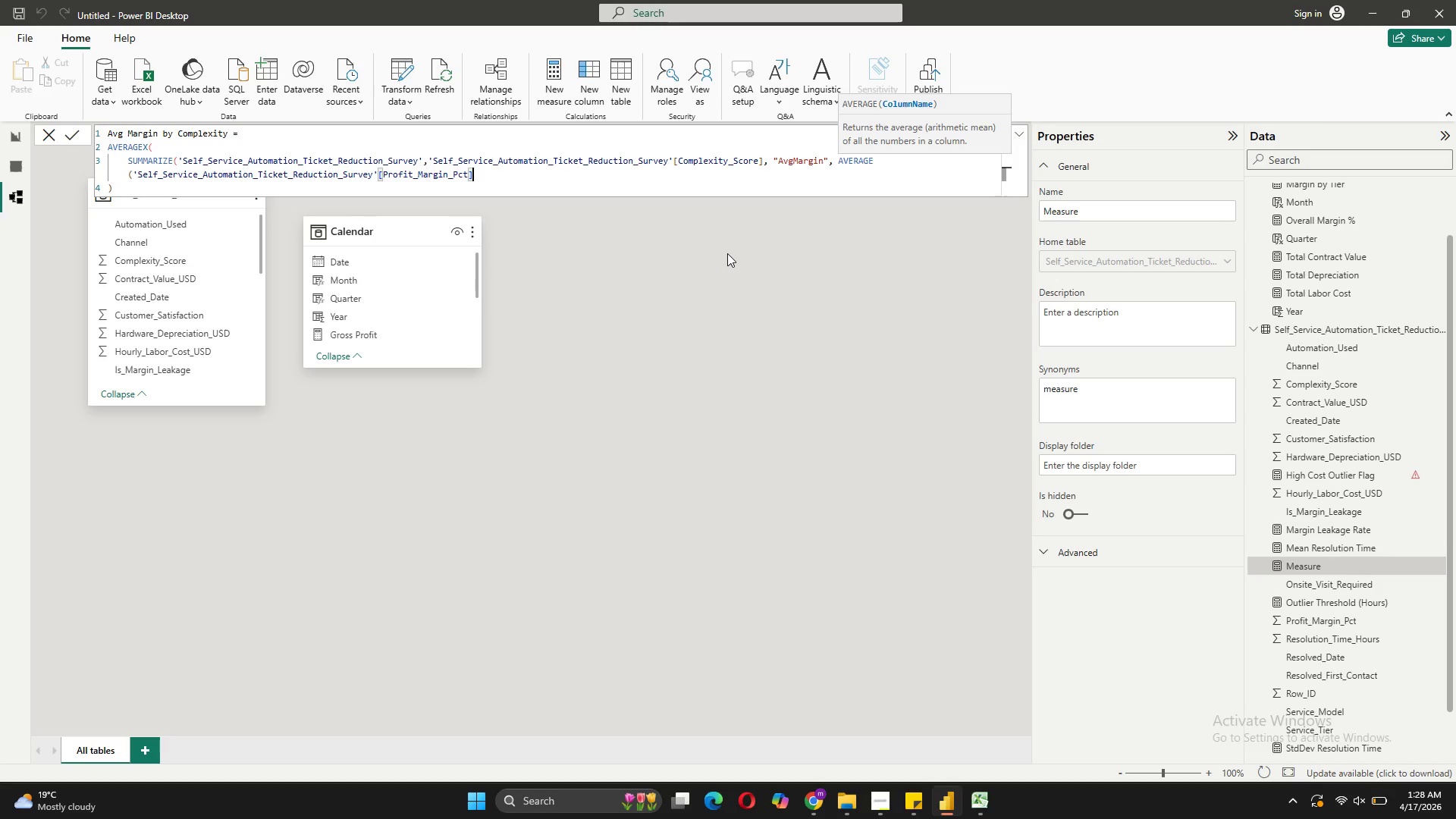 
type()),)
 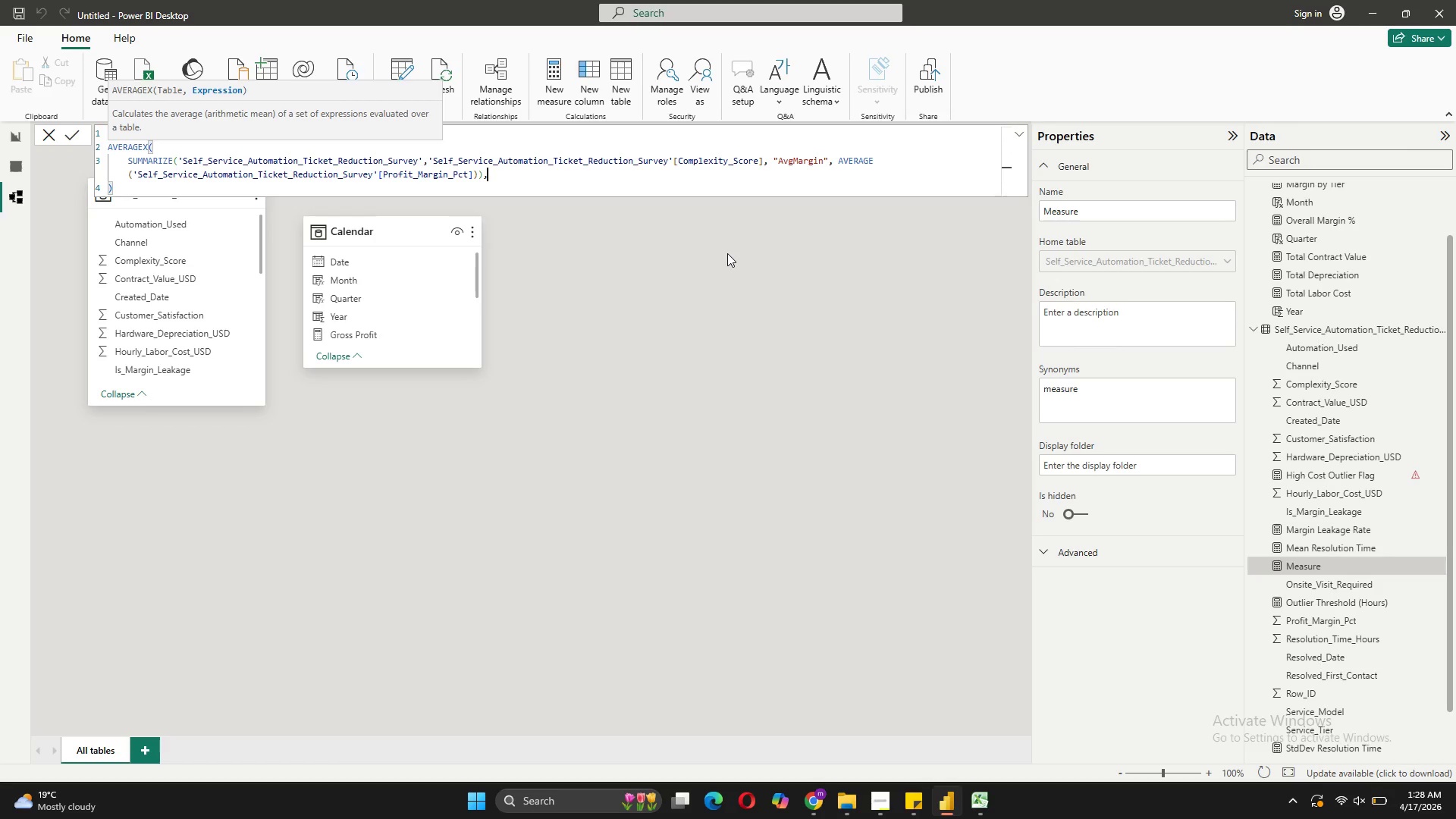 
key(Shift+Enter)
 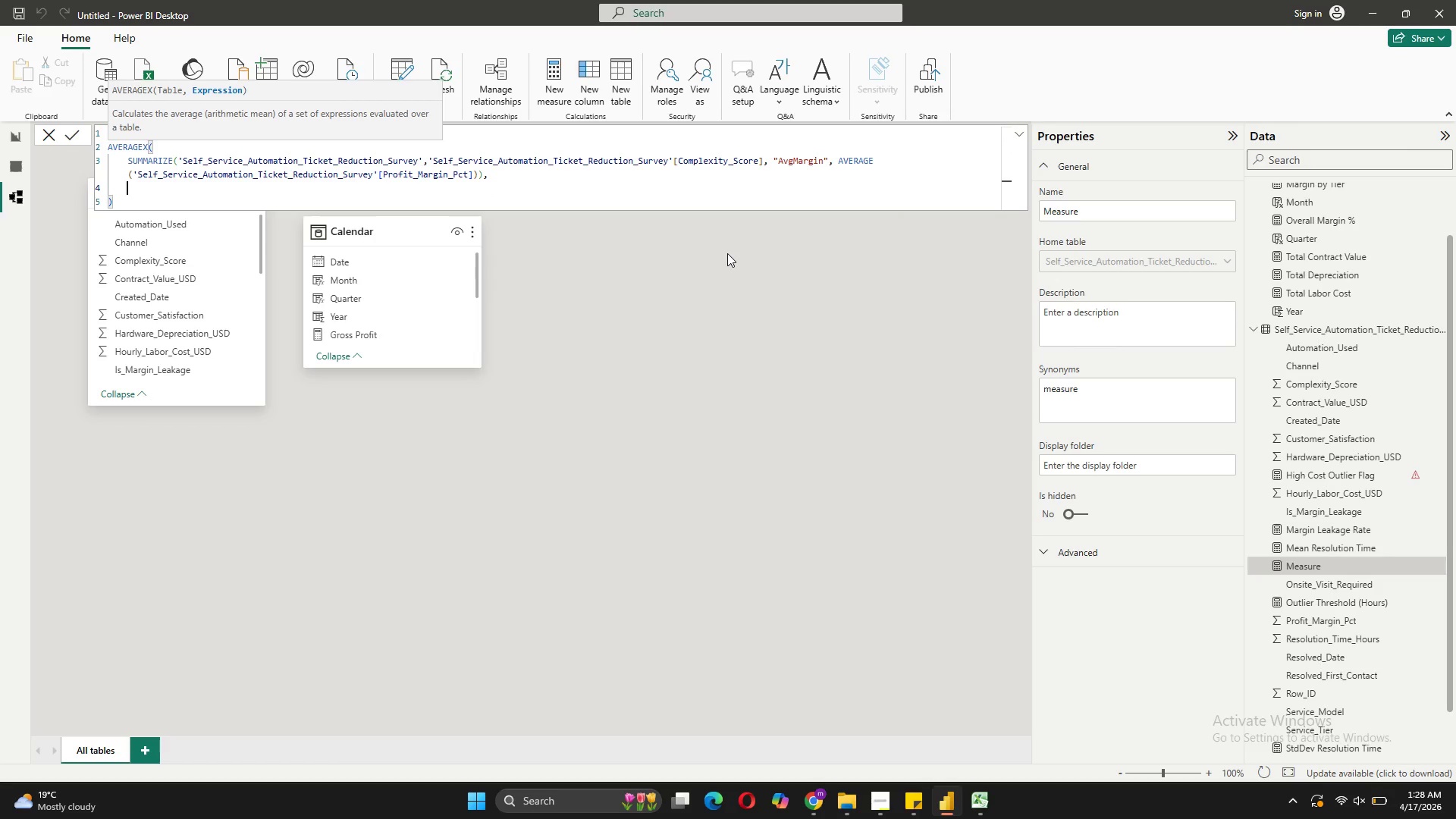 
key(BracketLeft)
 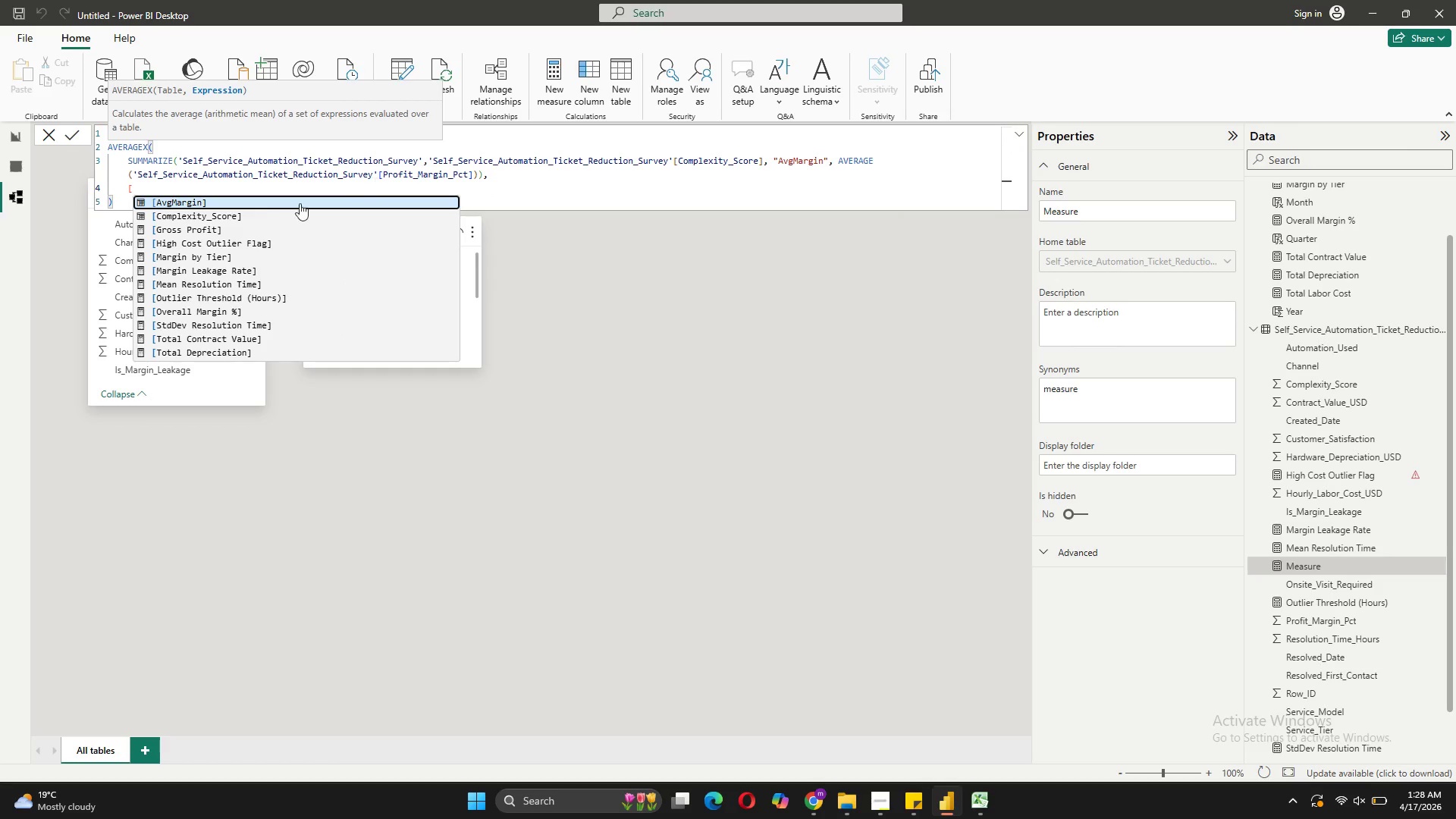 
left_click([248, 206])
 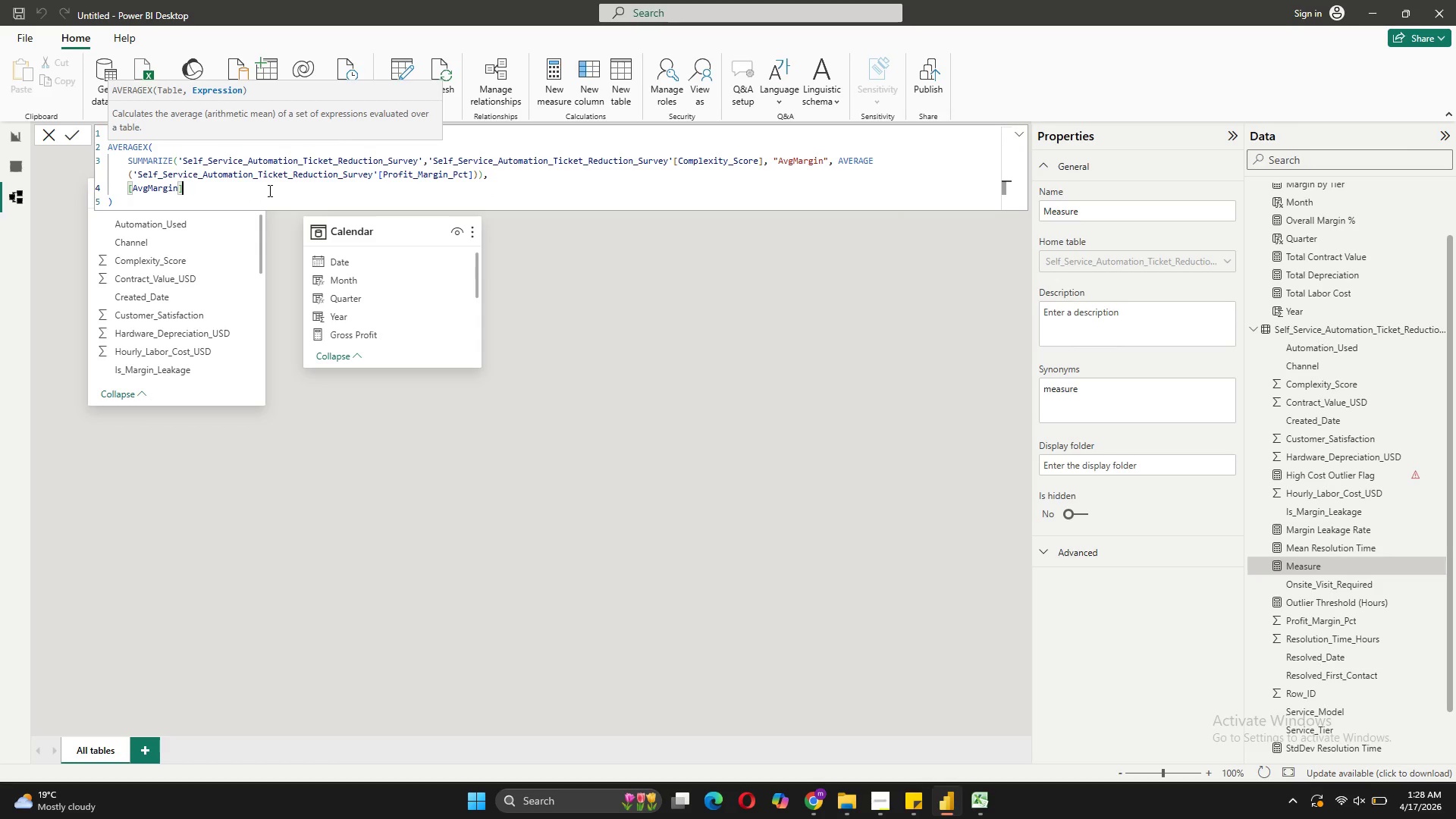 
key(Enter)
 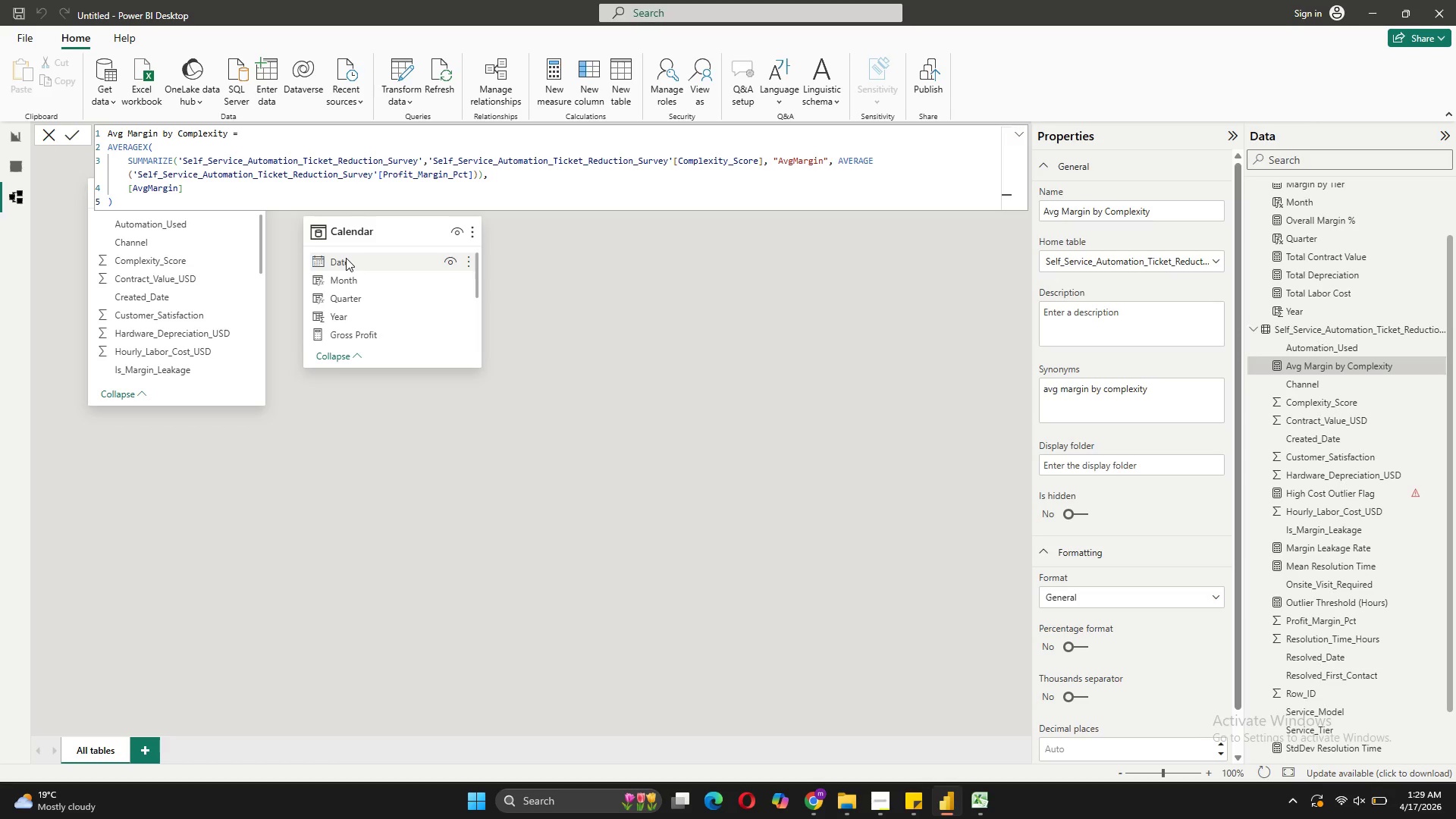 
wait(19.11)
 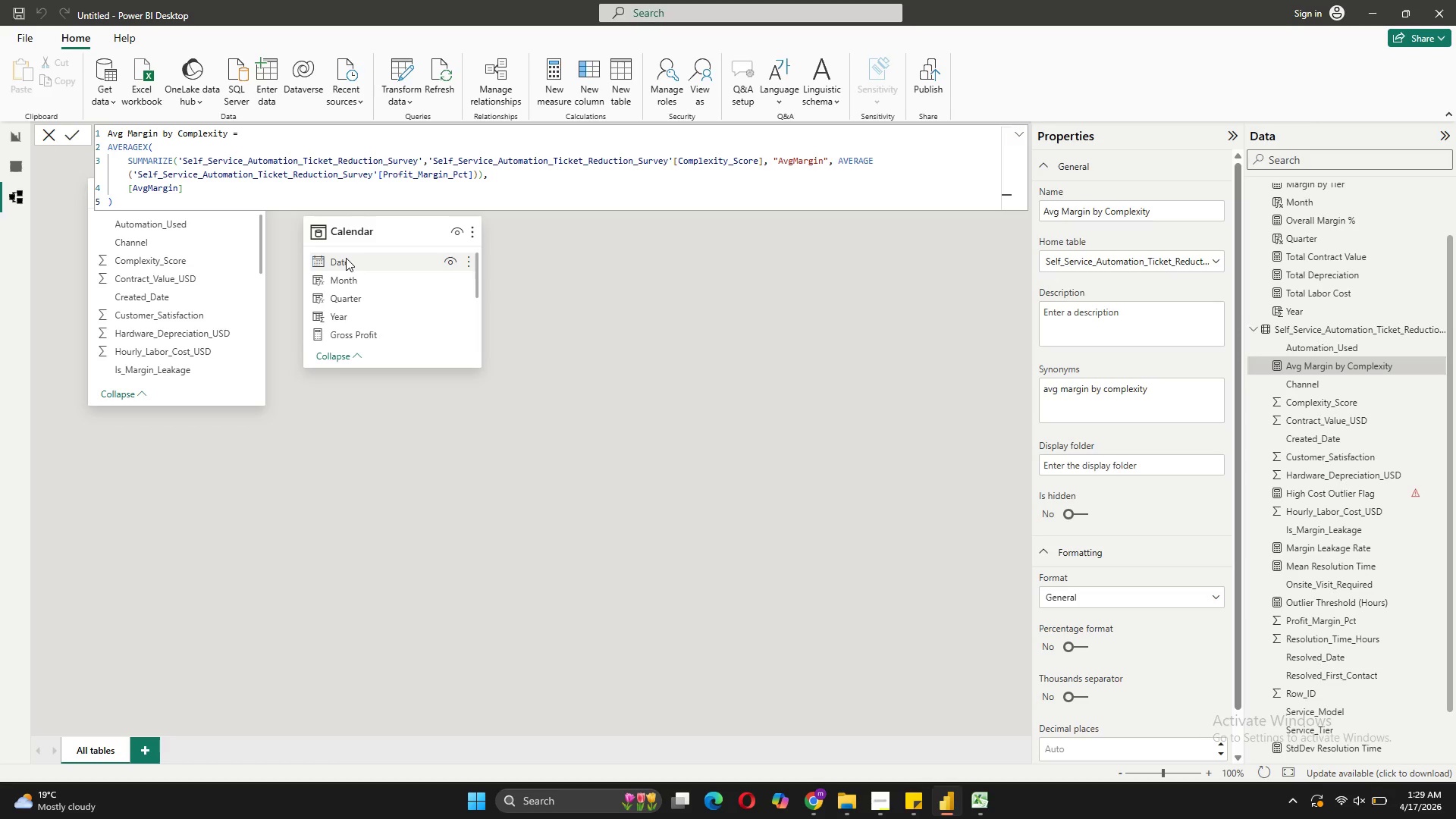 
left_click([495, 467])
 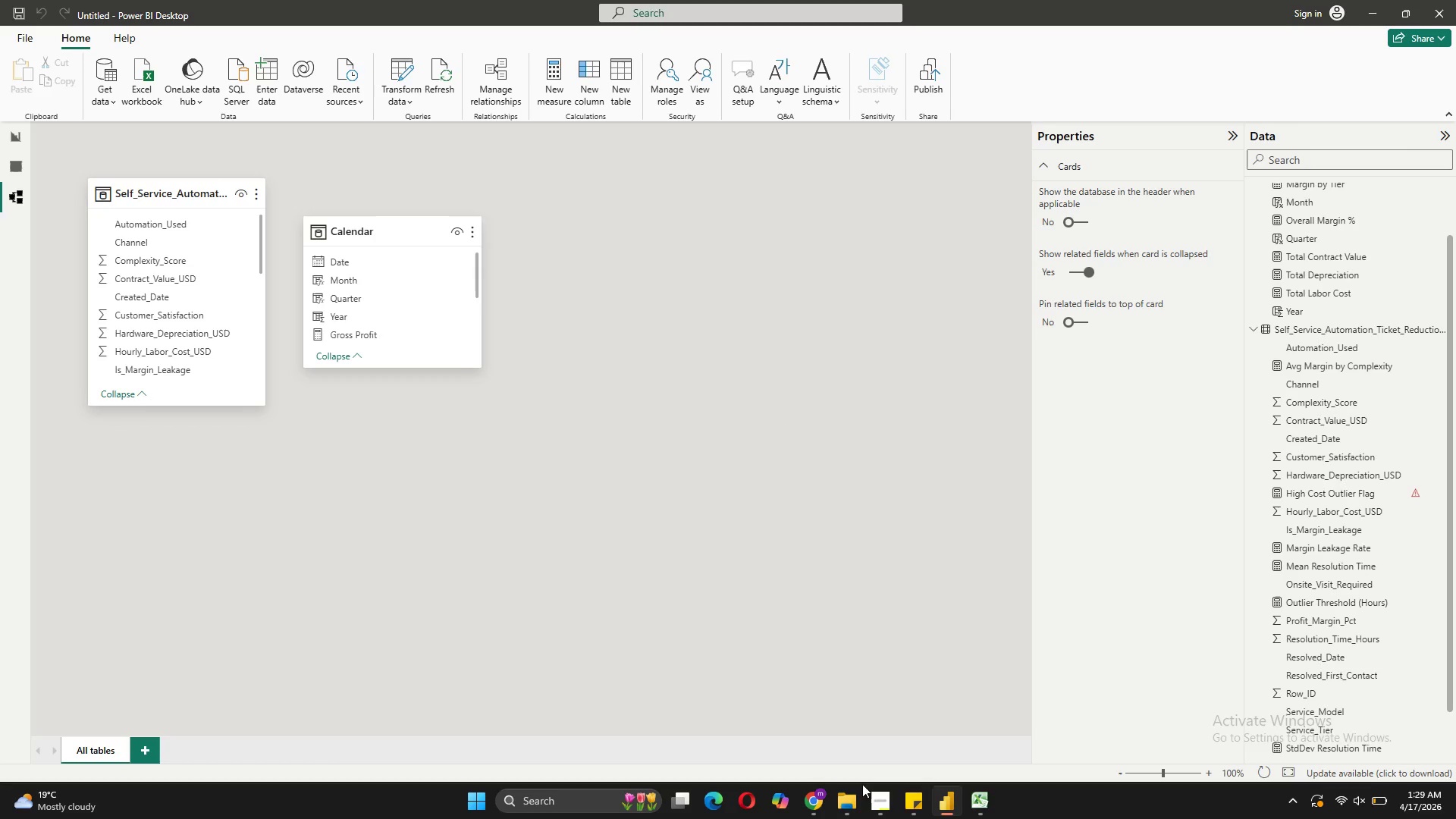 
wait(5.2)
 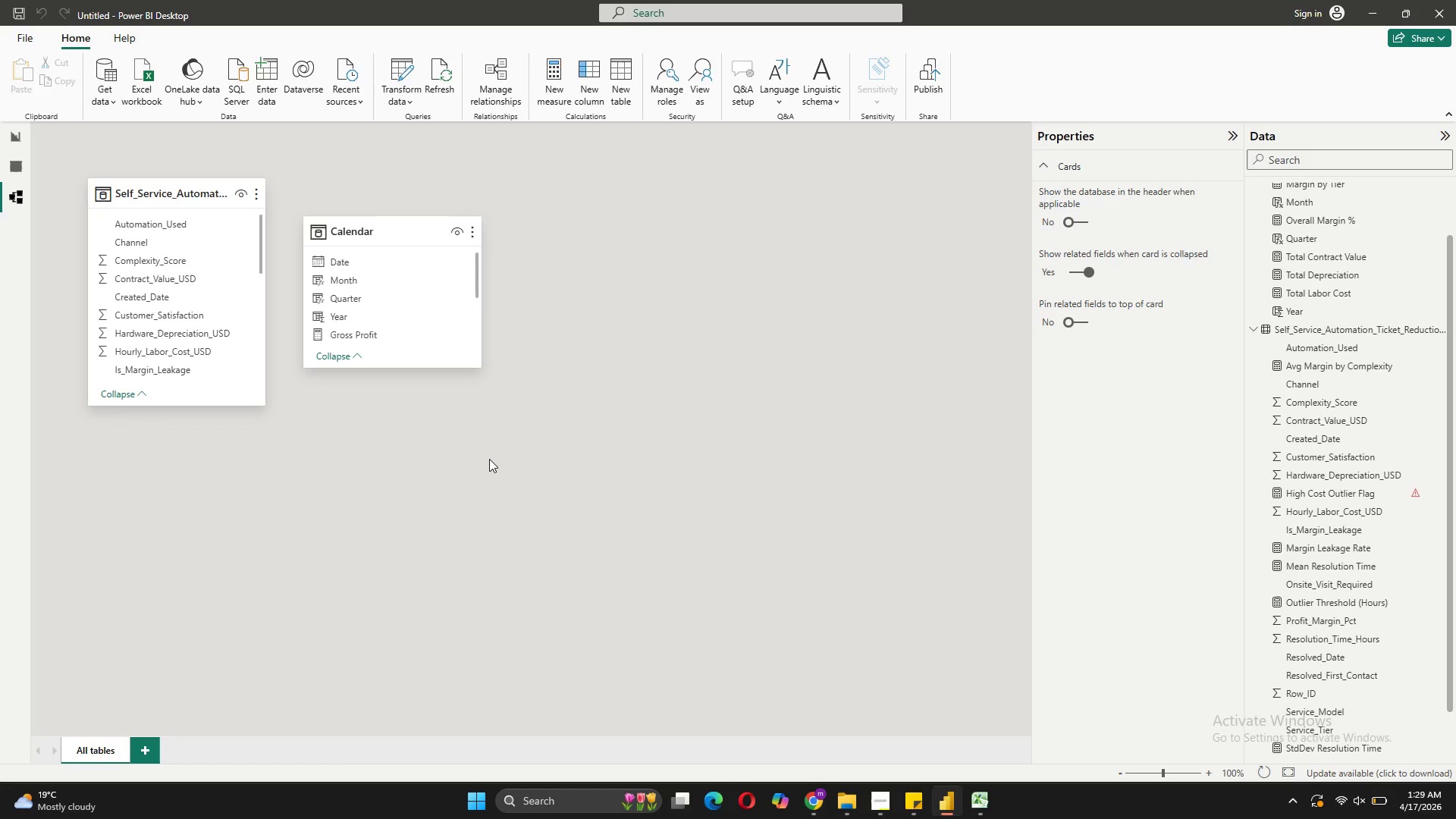 
left_click([899, 733])